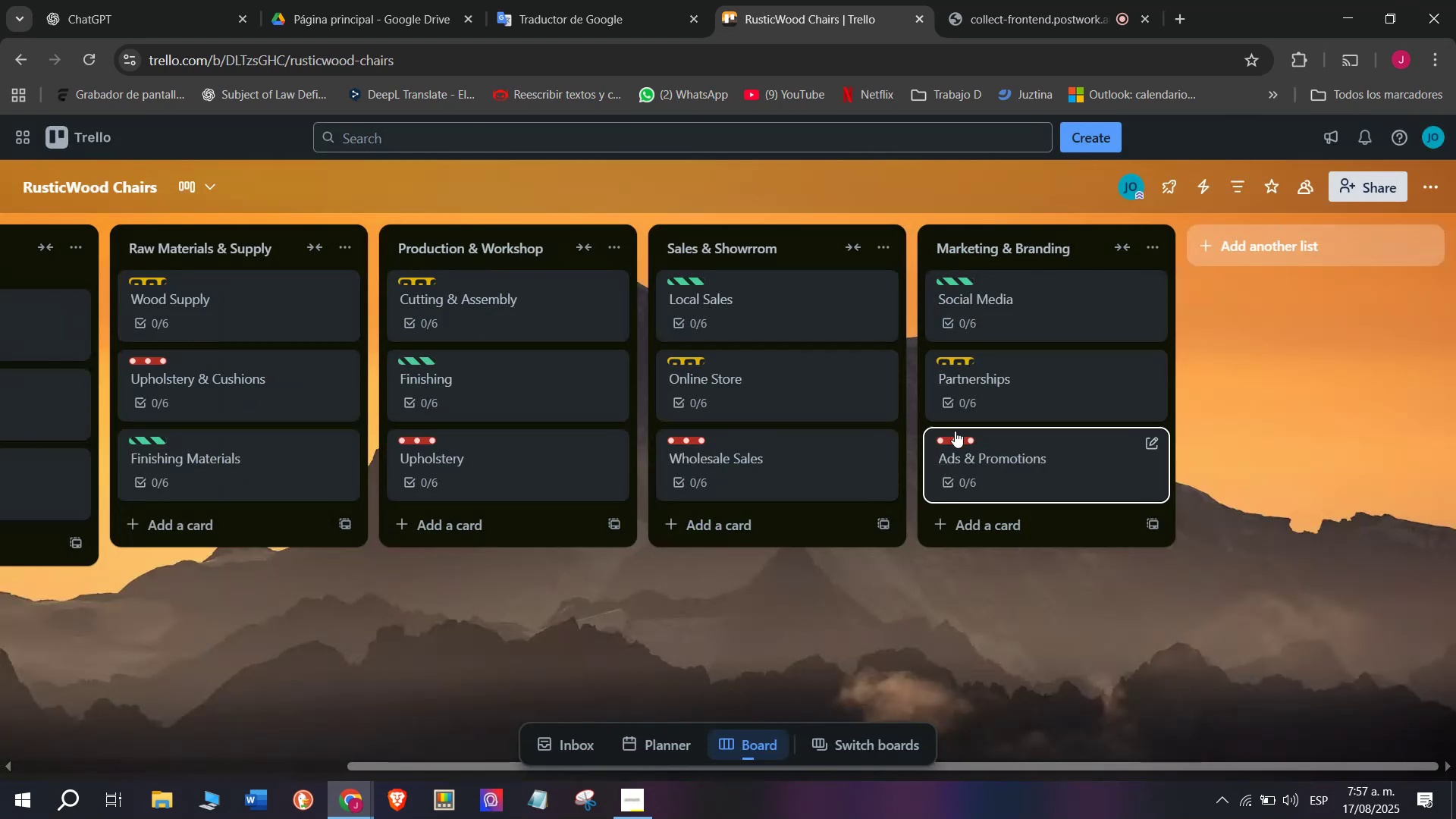 
left_click_drag(start_coordinate=[1007, 453], to_coordinate=[1050, 305])
 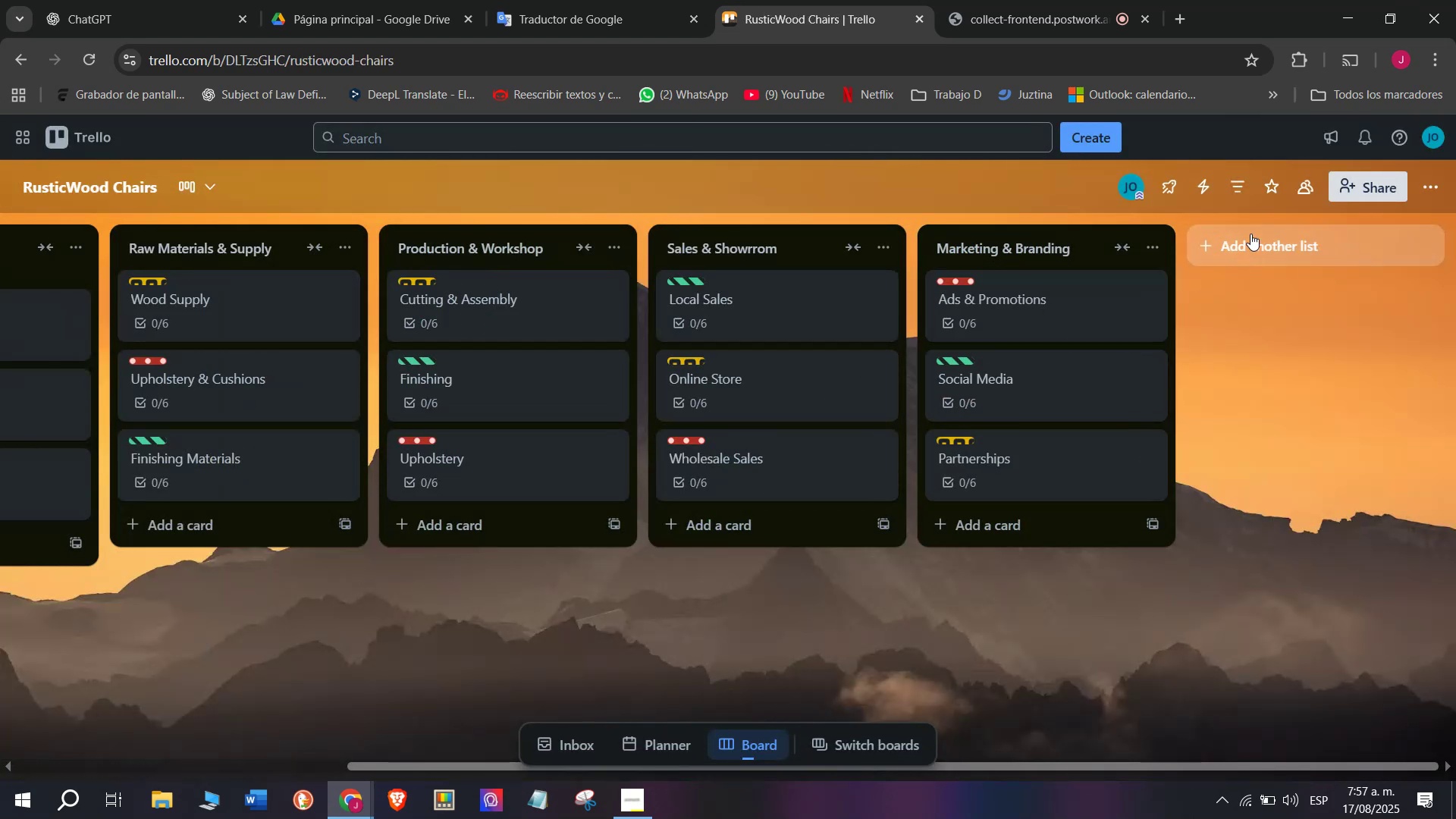 
left_click([1252, 228])
 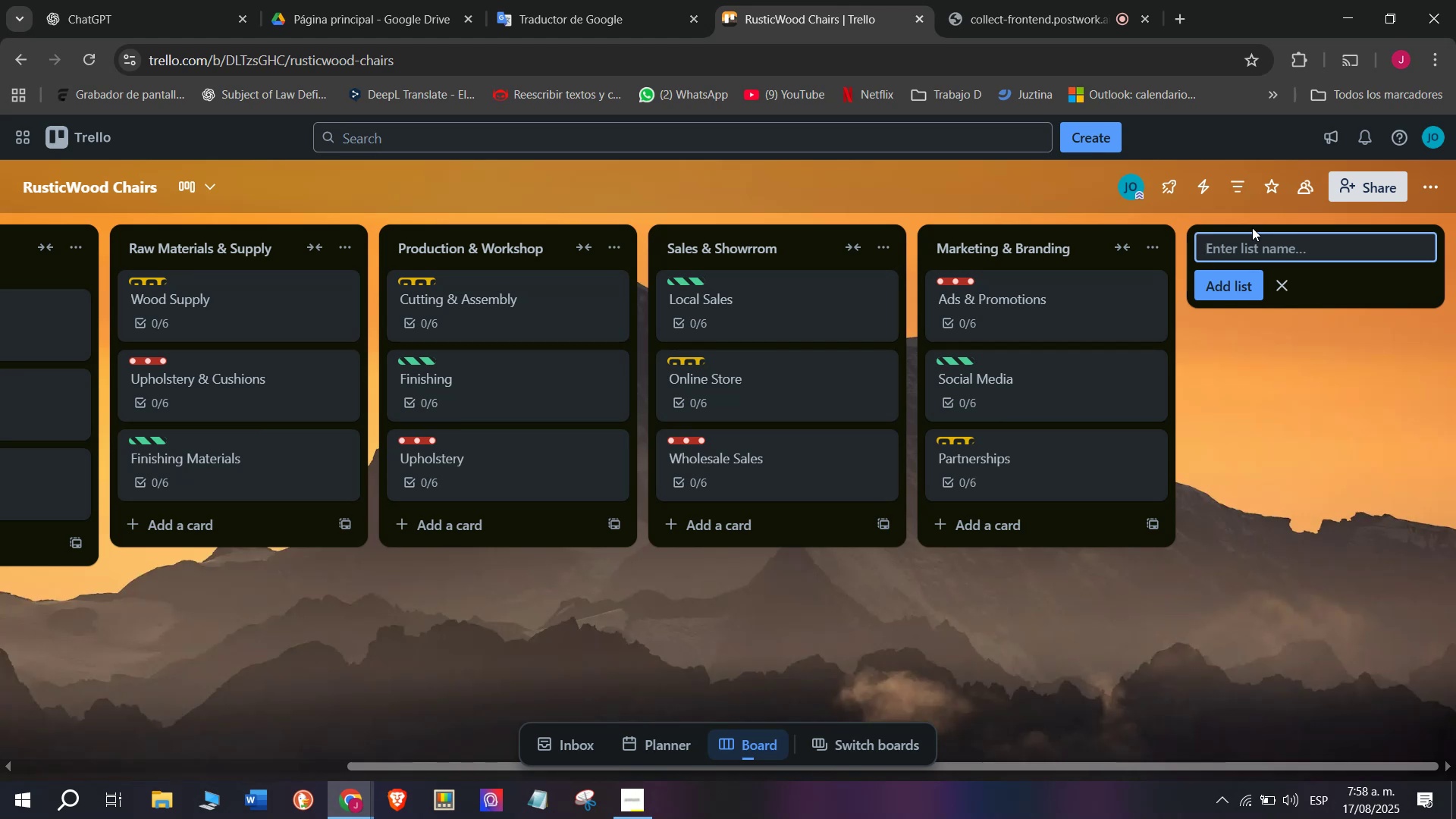 
wait(5.53)
 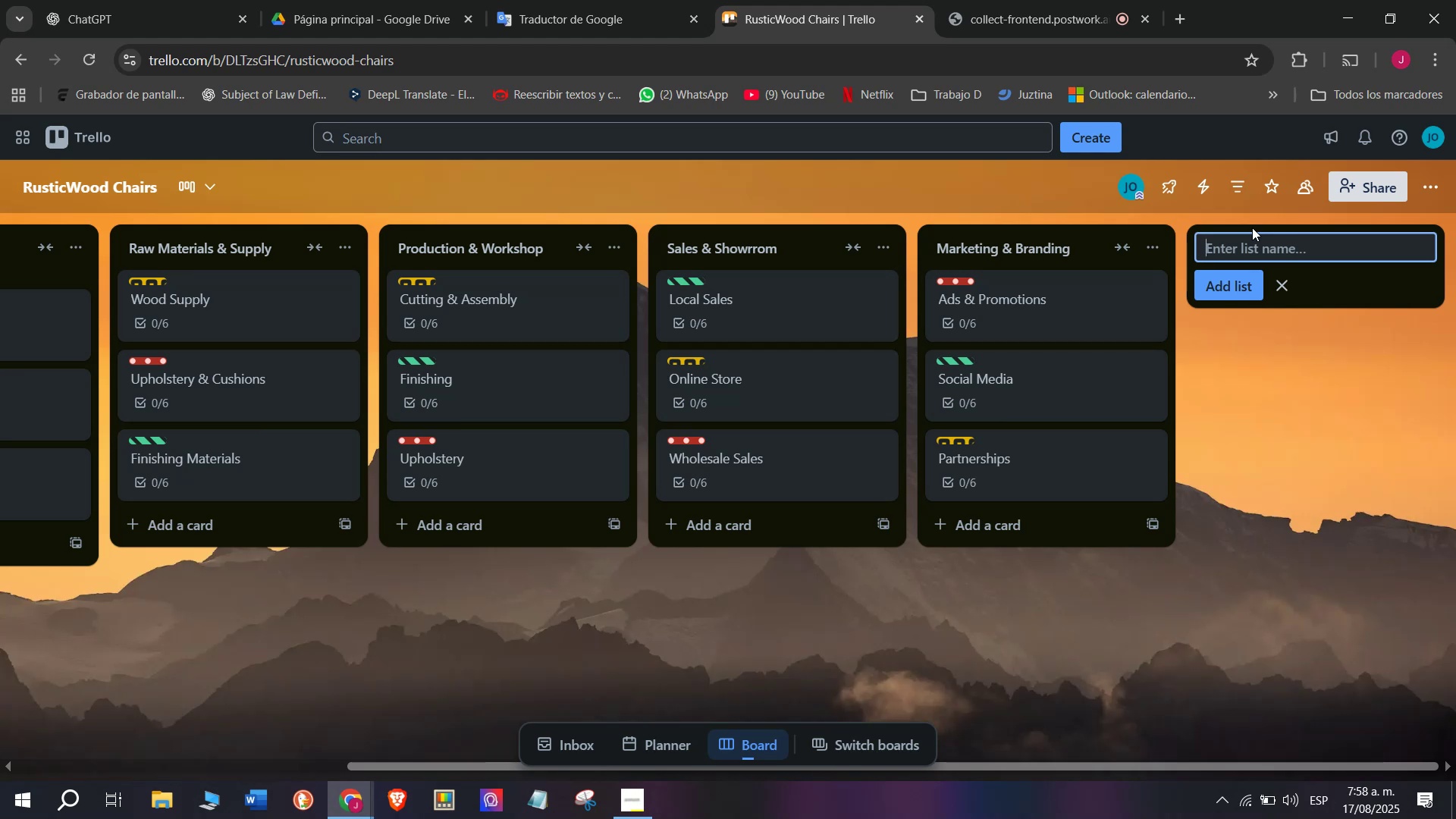 
type(Customer SD)
key(Backspace)
type(S)
key(Backspace)
type(ervice)
 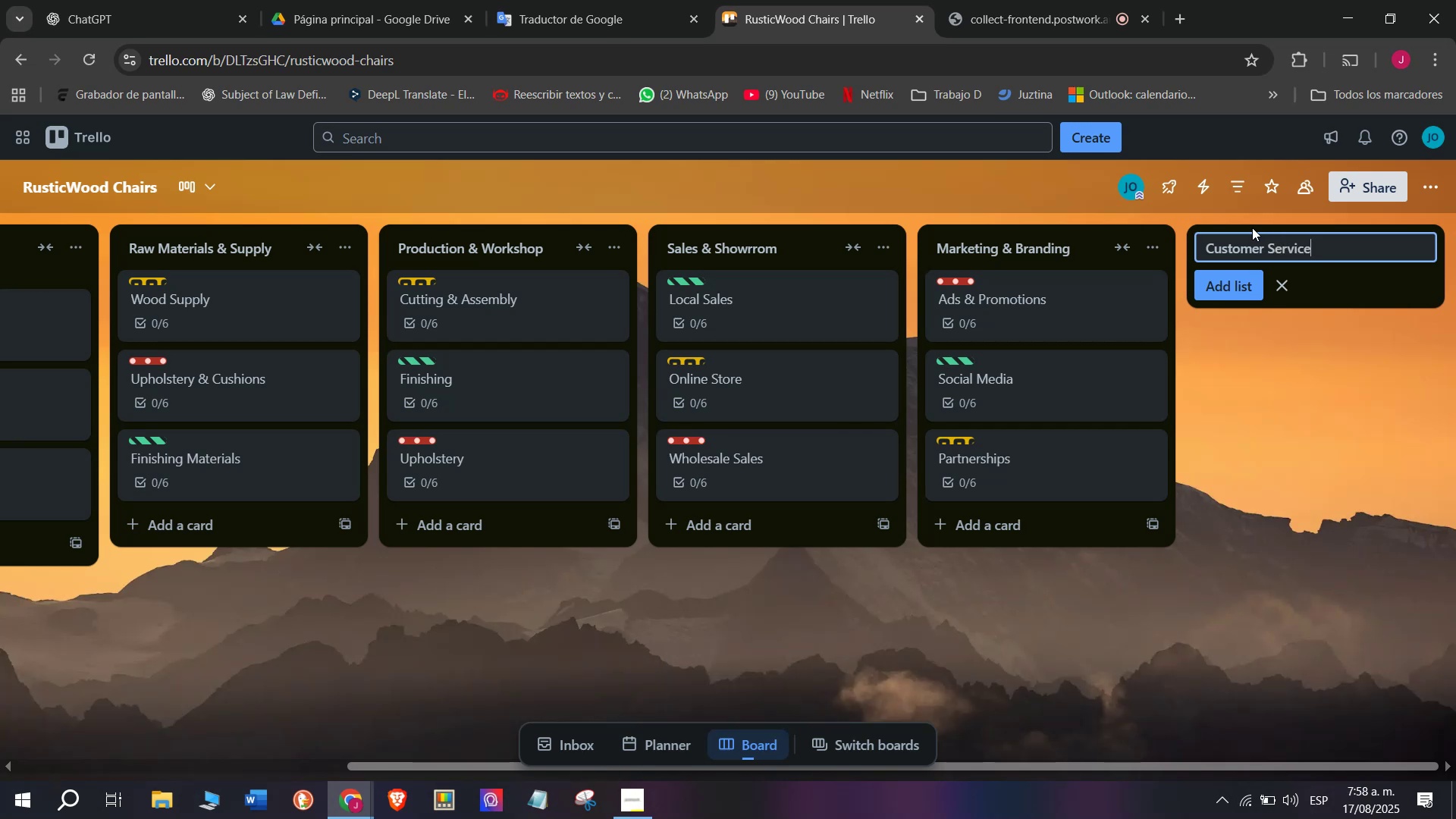 
key(Enter)
 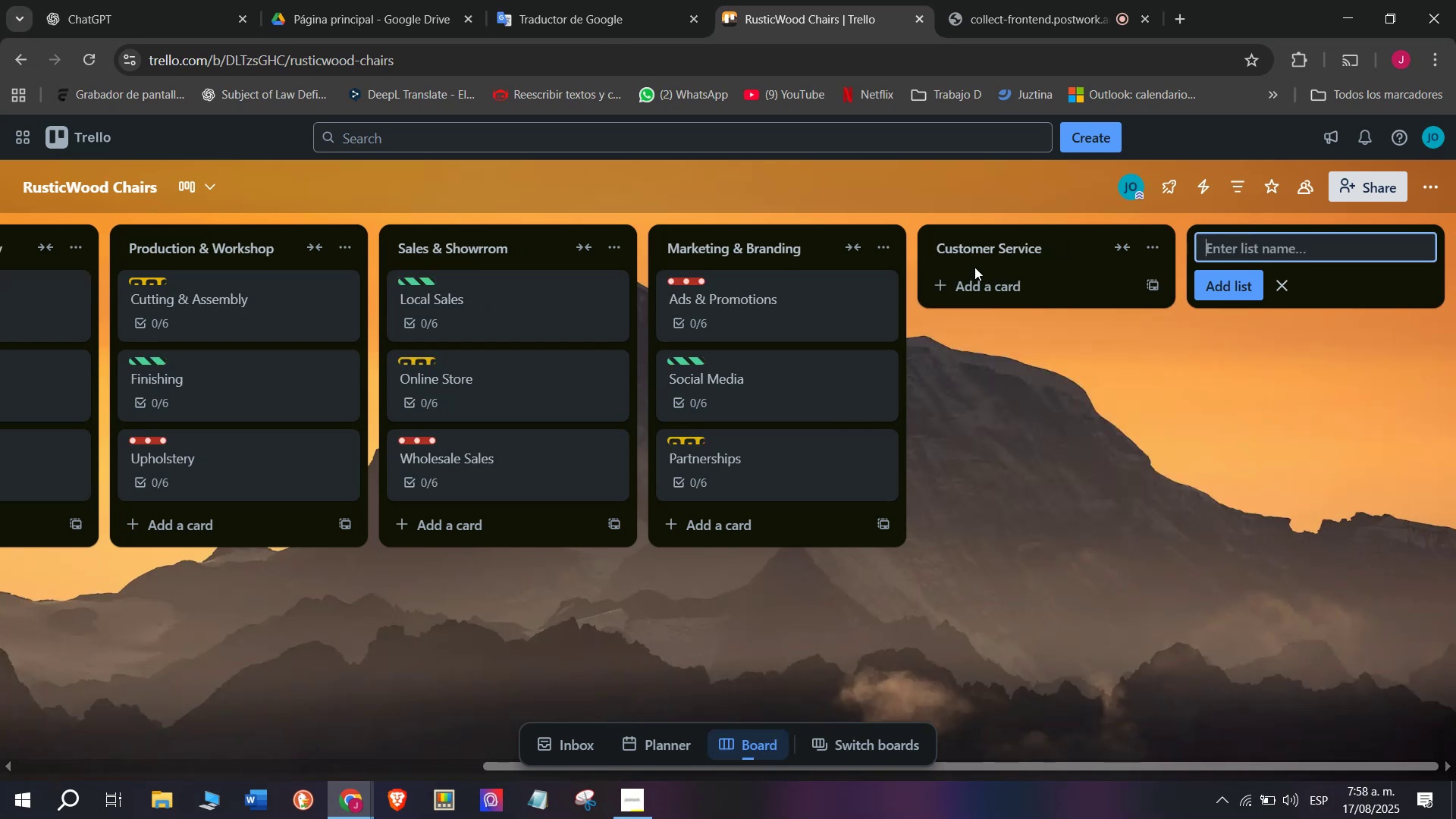 
left_click([985, 287])
 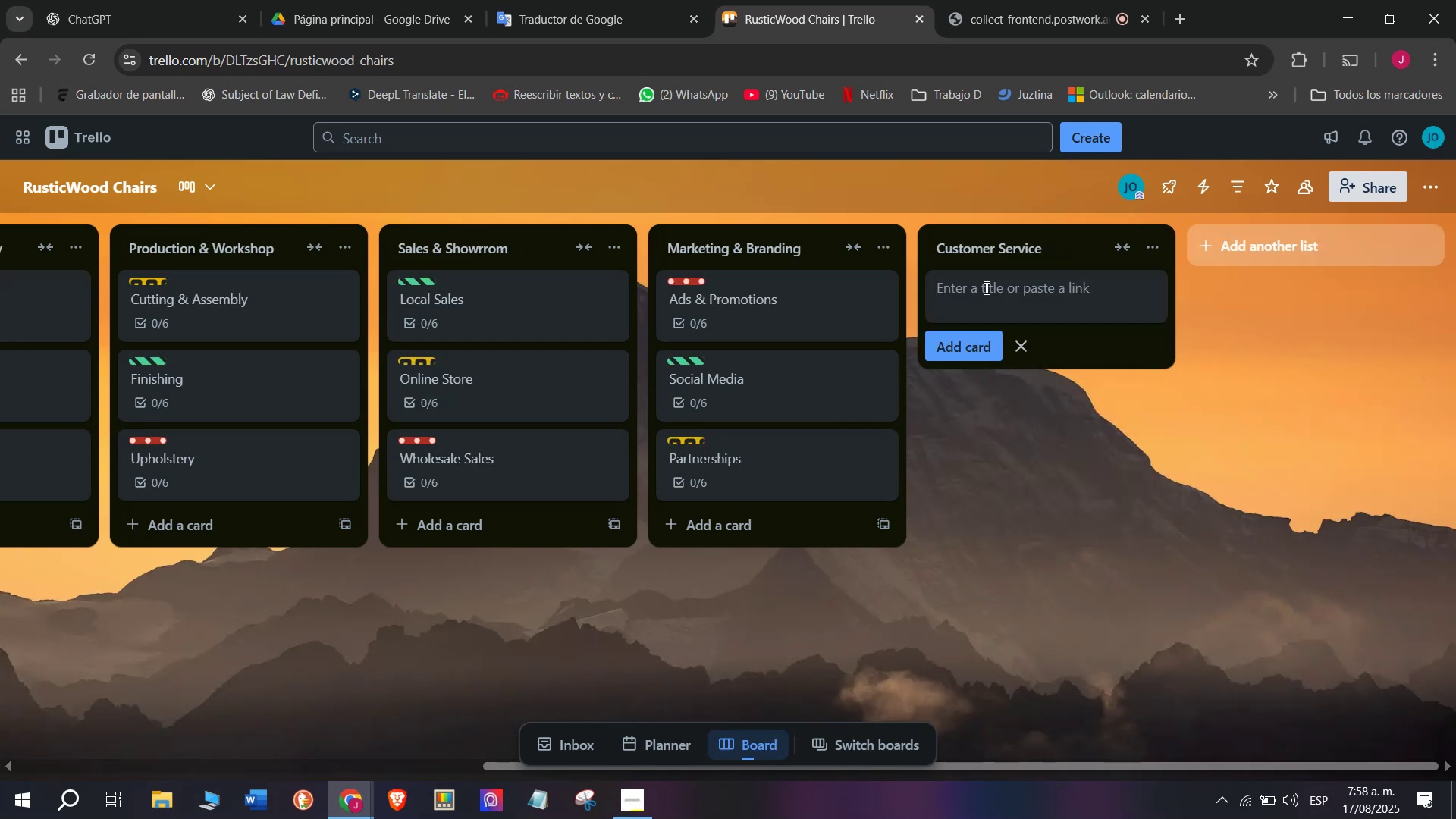 
type(Orders ^ Inquiries)
 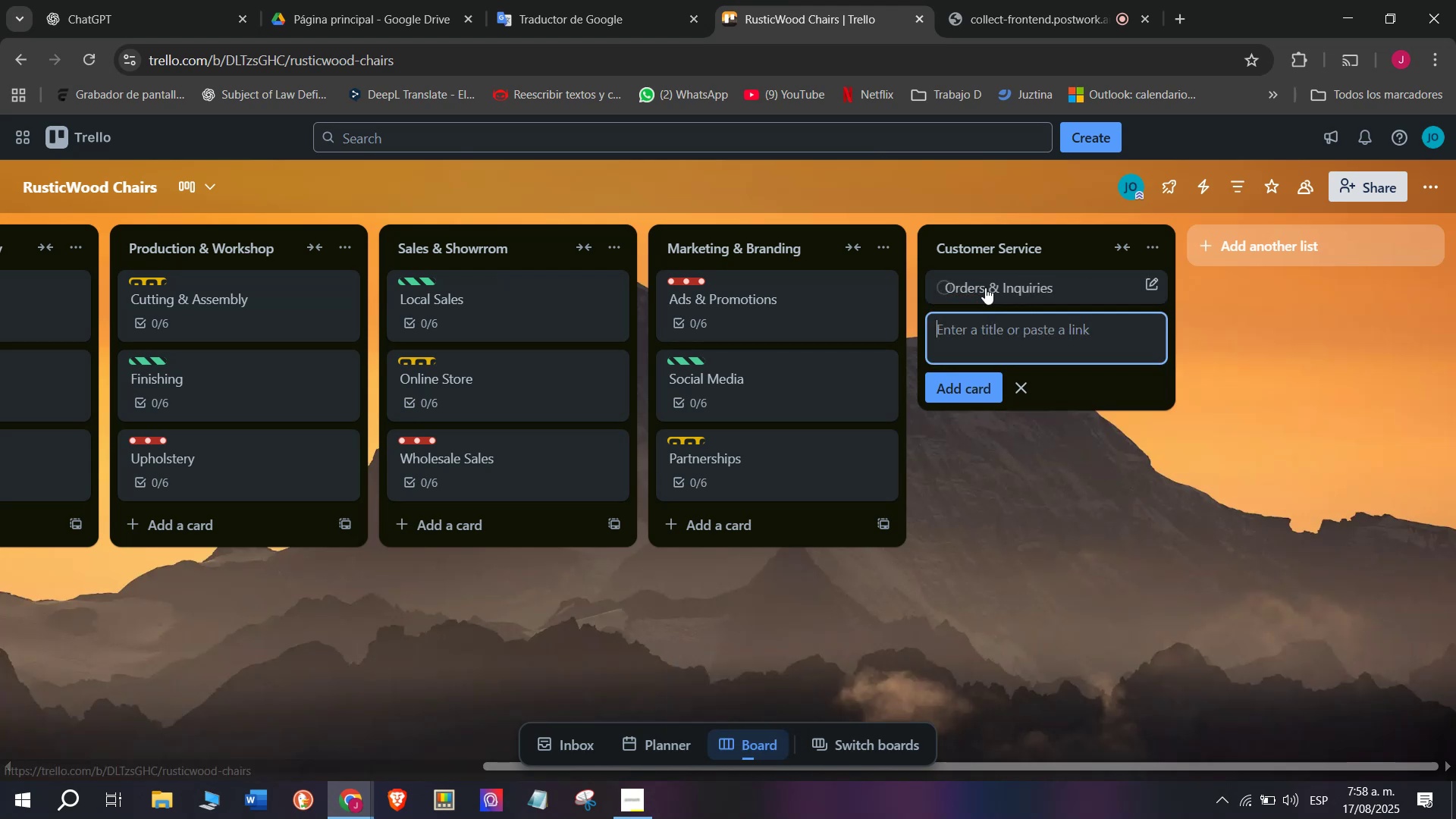 
 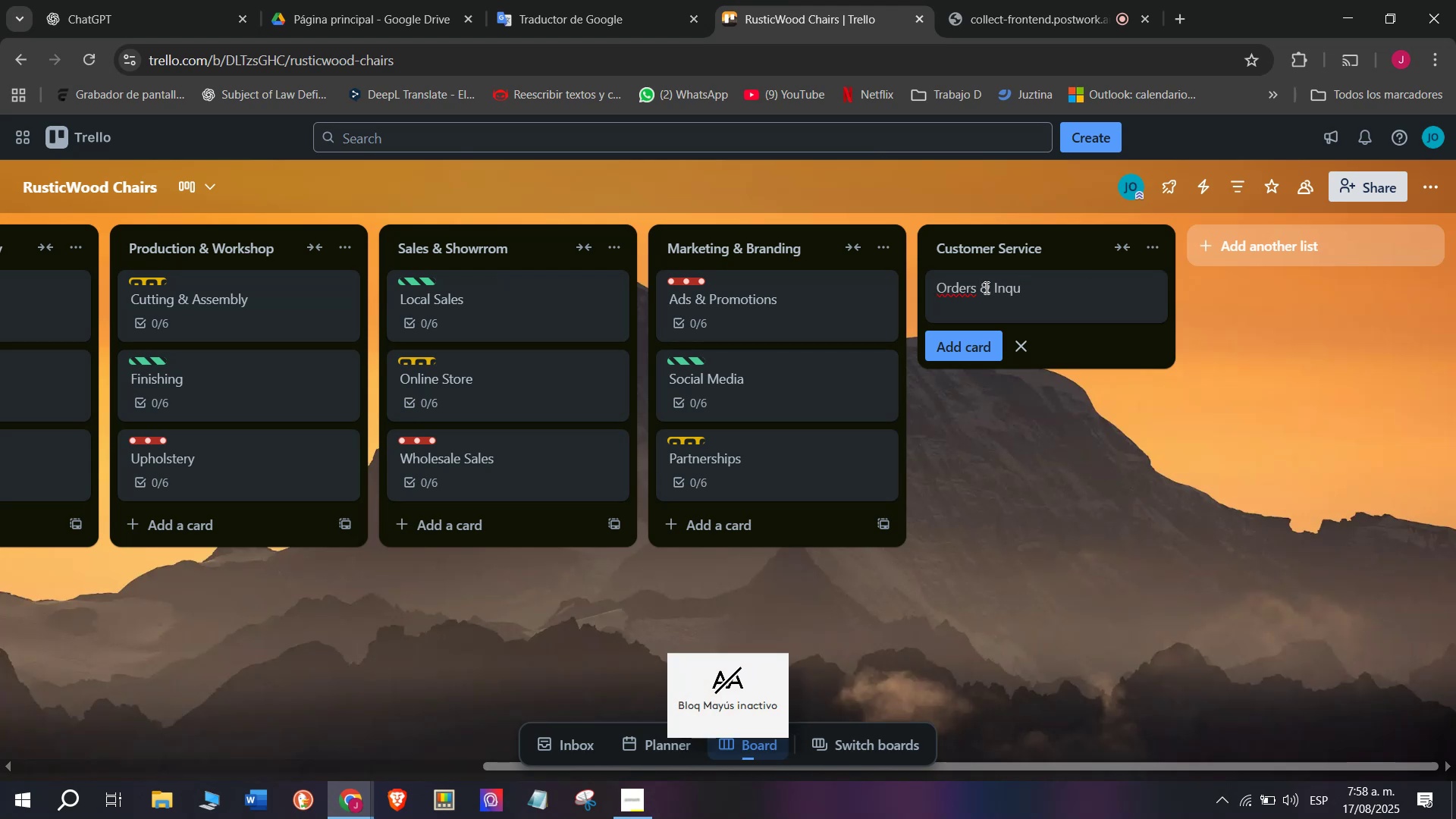 
key(Enter)
 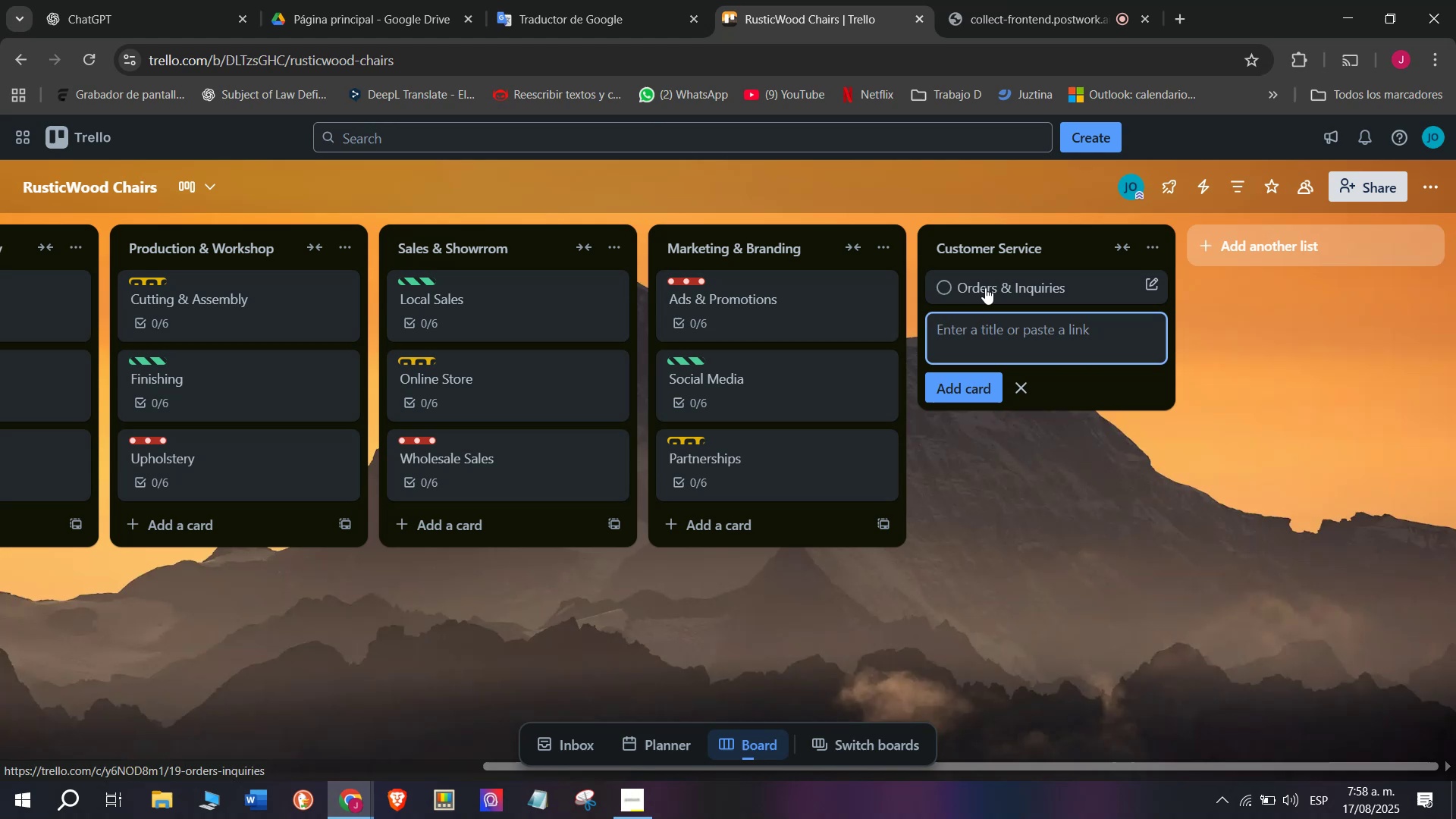 
left_click([985, 287])
 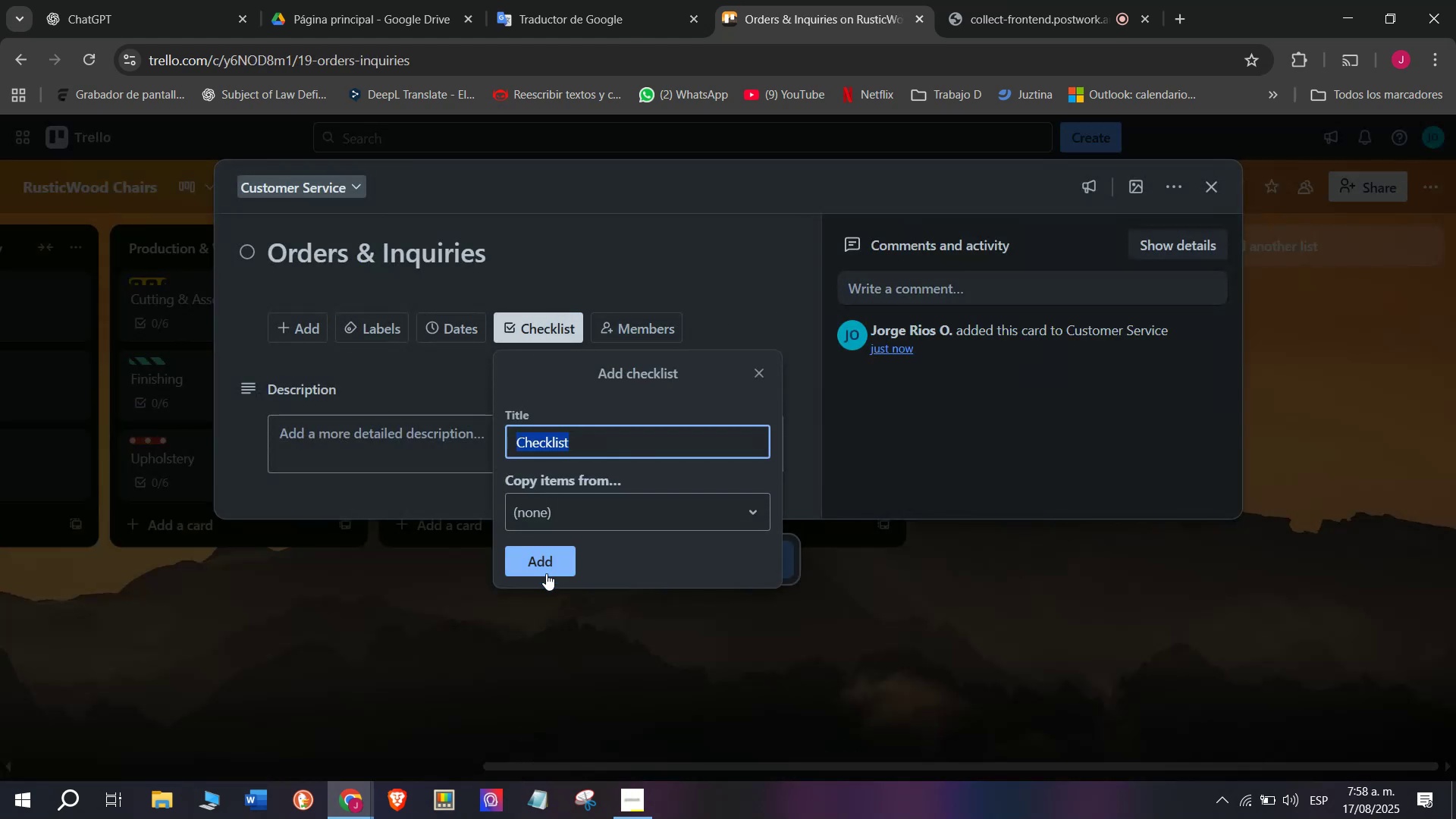 
left_click([546, 573])
 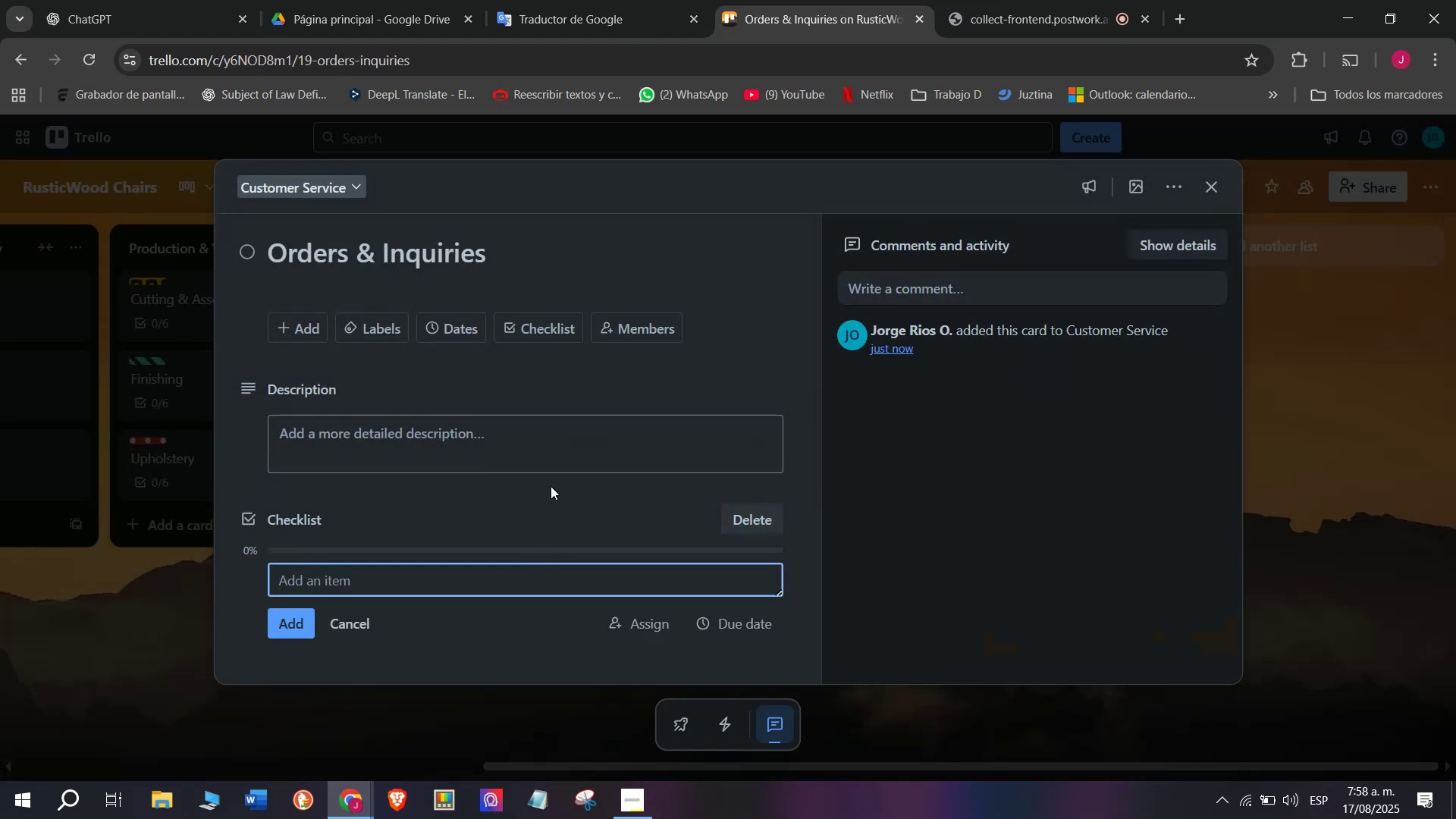 
type(Answer customewr)
key(Backspace)
key(Backspace)
type(r emails)
 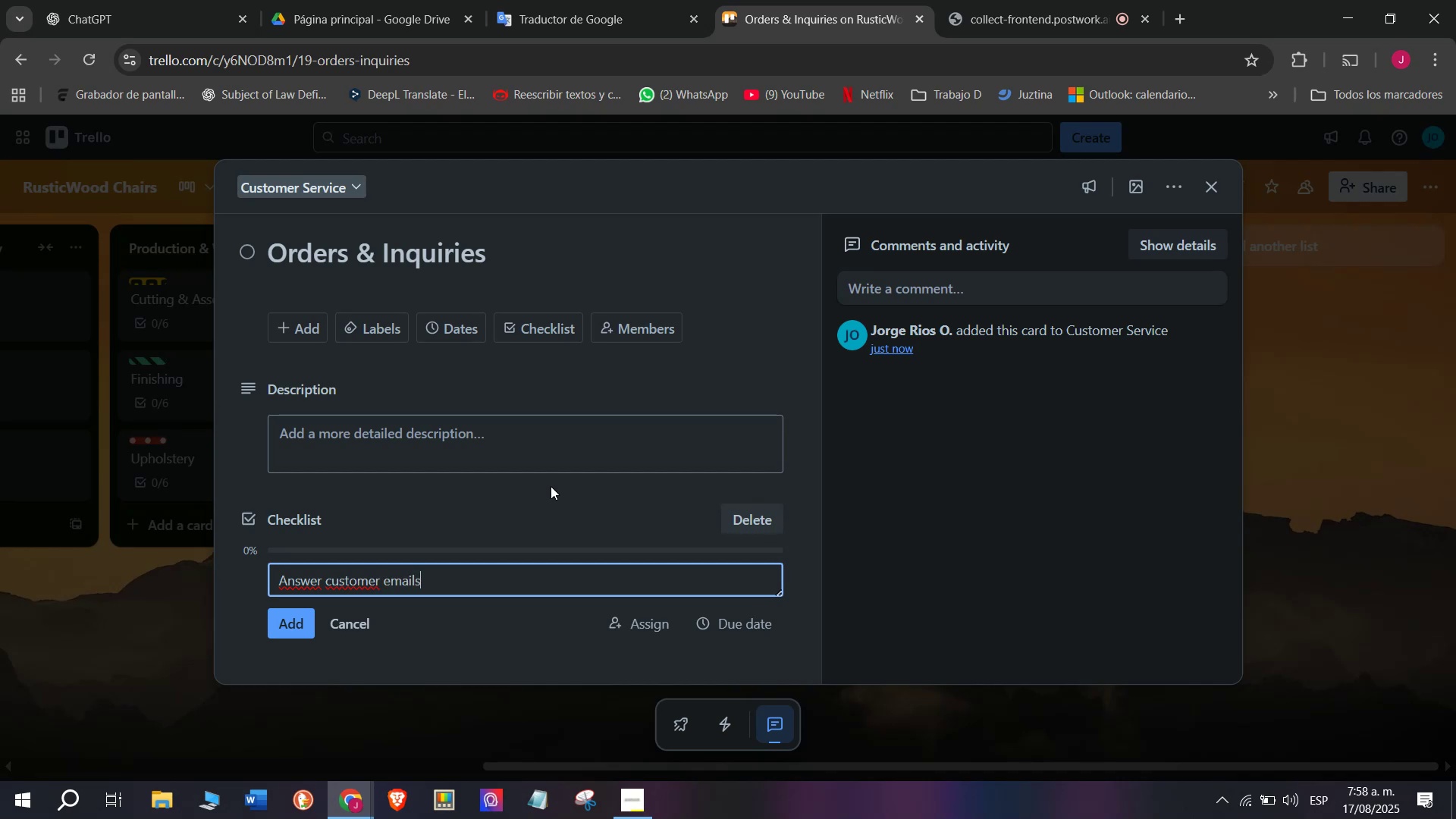 
key(Enter)
 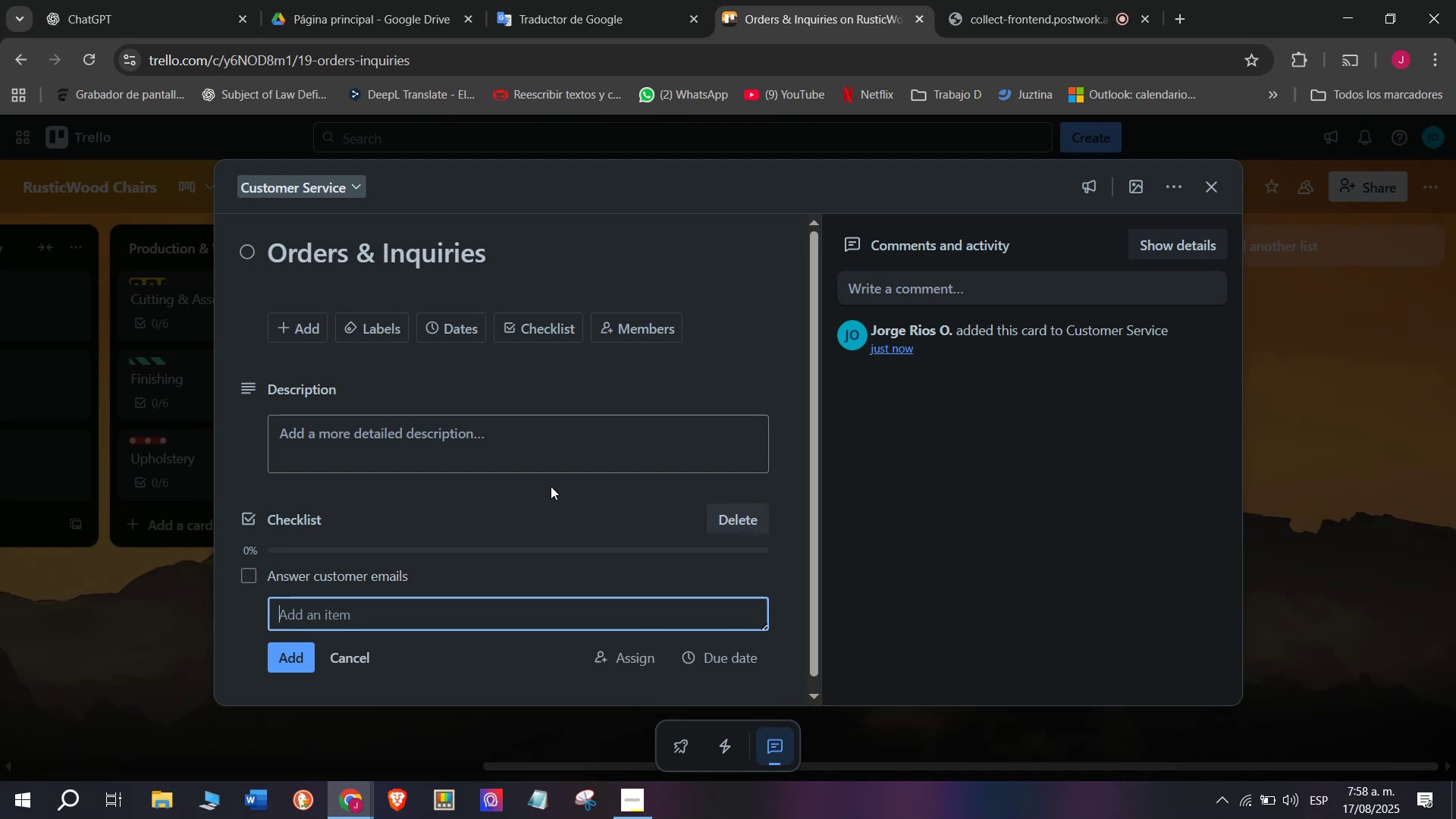 
type(Confirm chair models)
 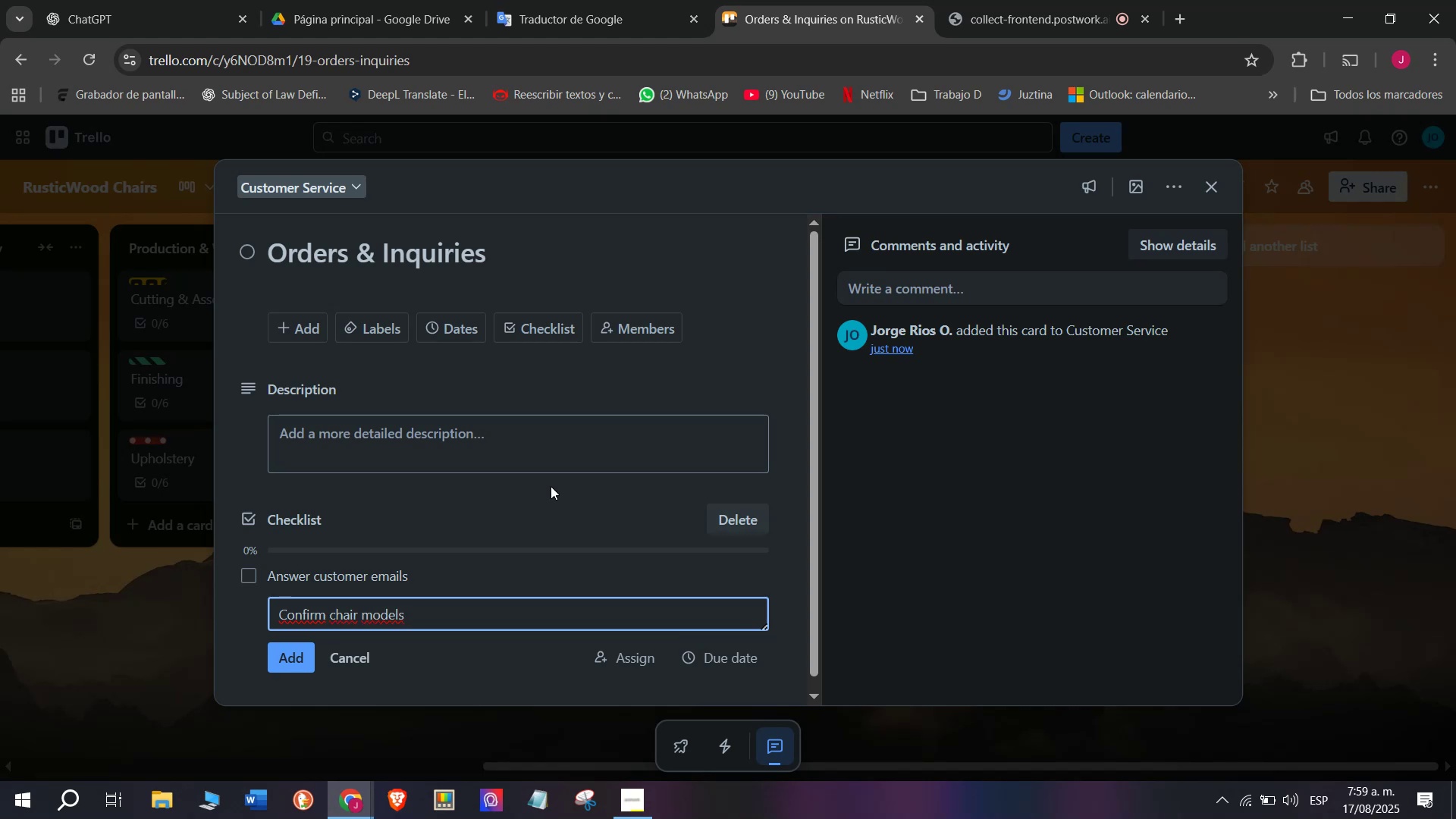 
key(Enter)
 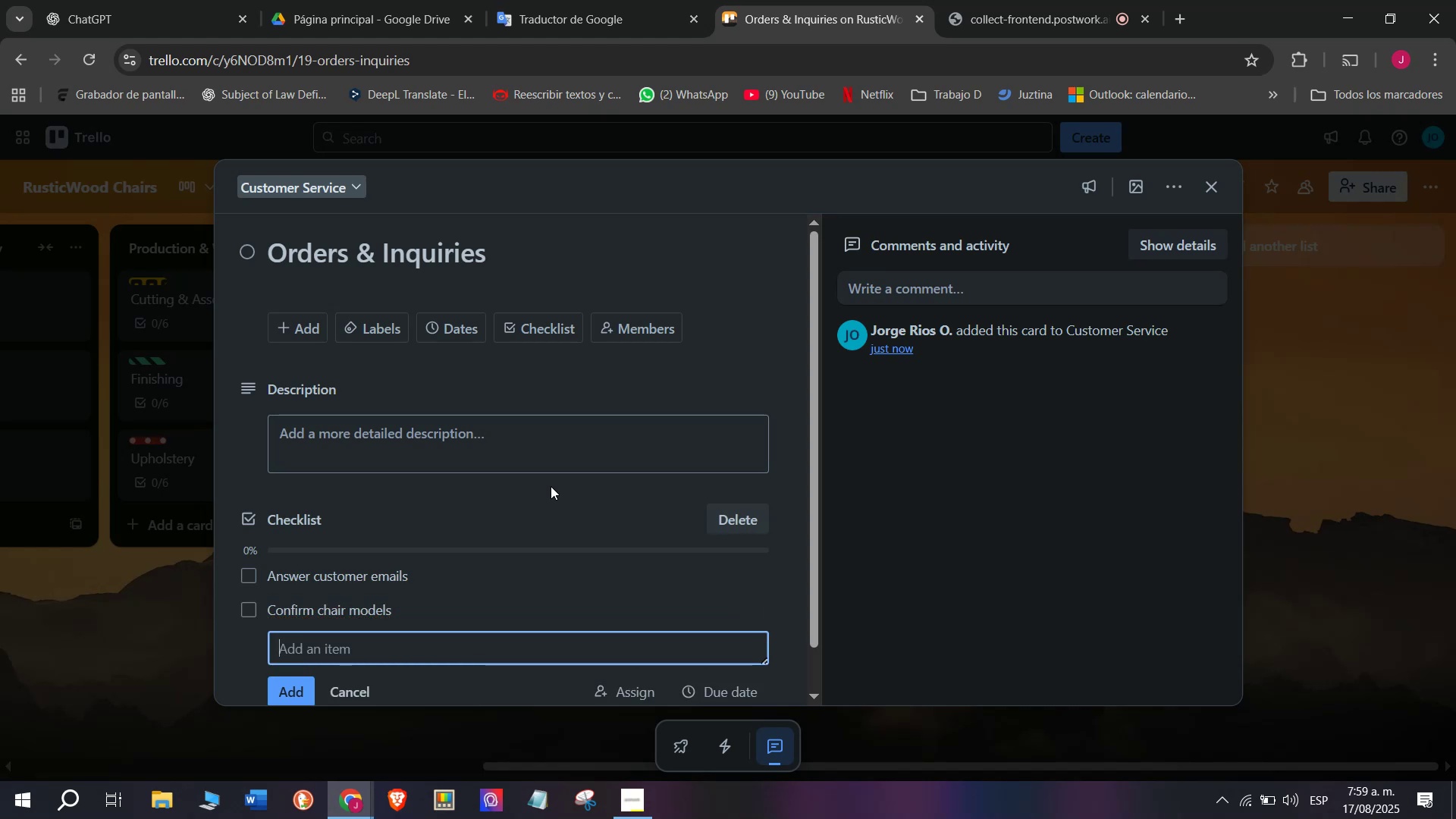 
type(O)
key(Backspace)
type(Provide quotes)
 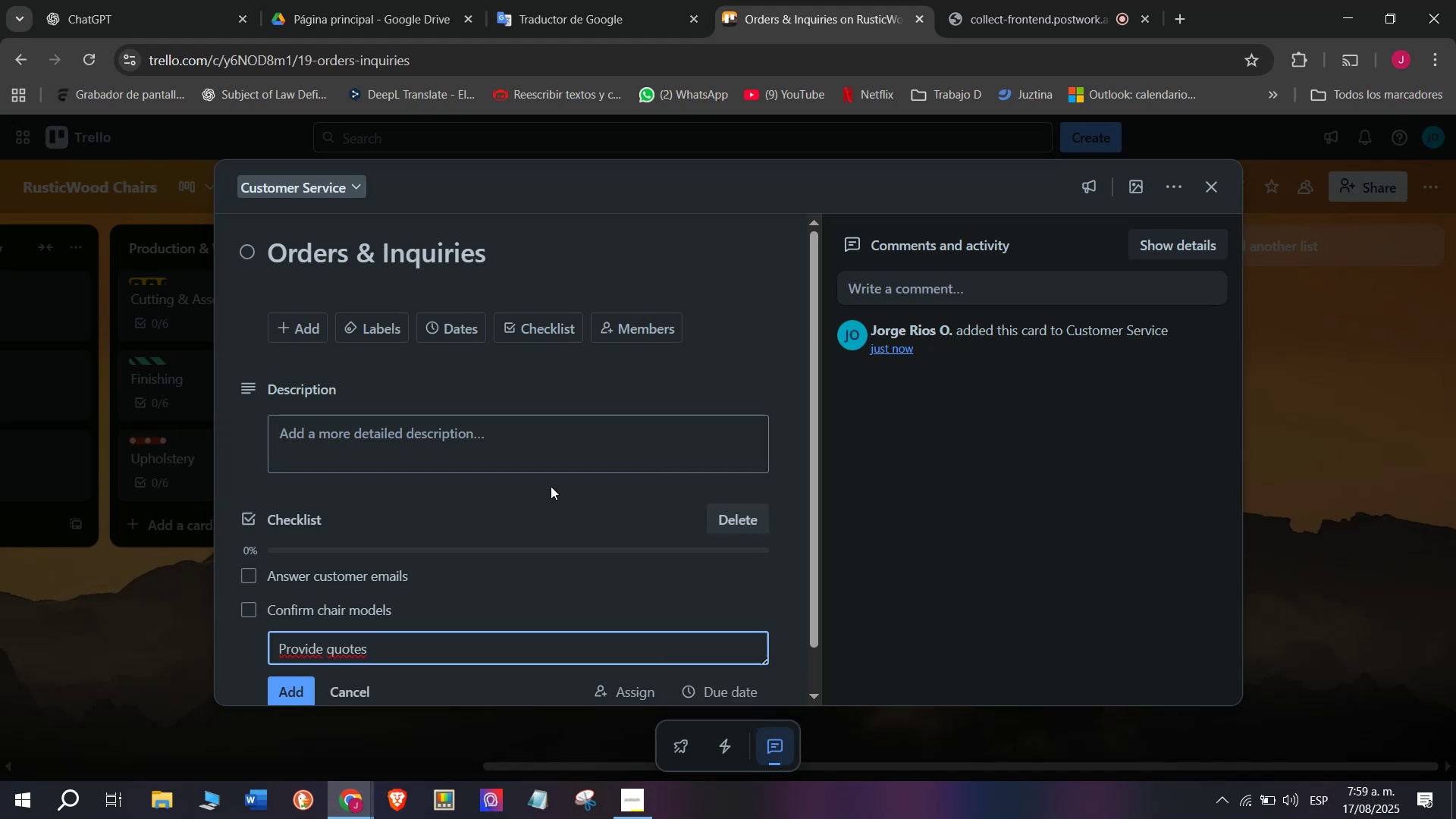 
key(Enter)
 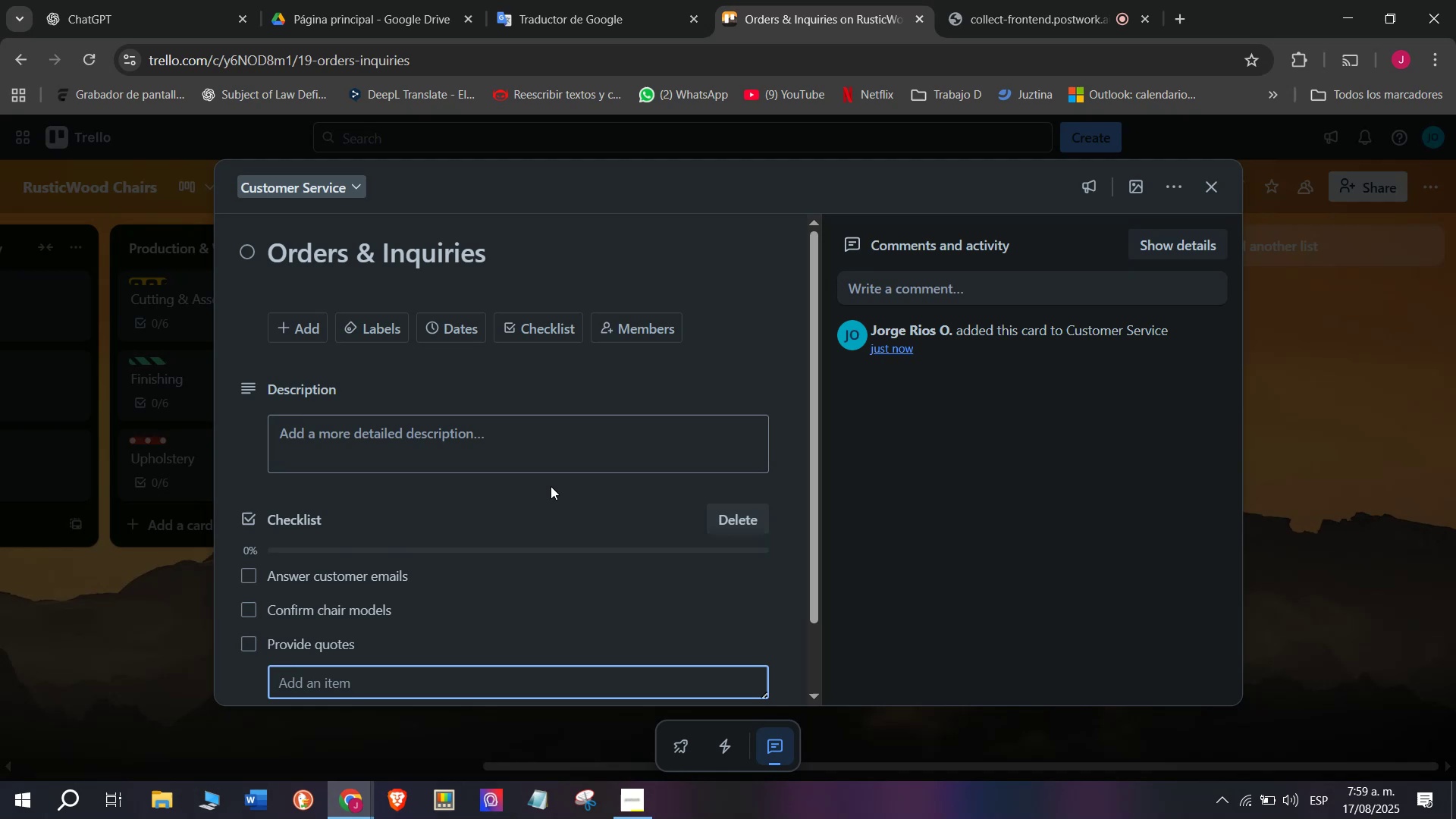 
type(Track orders)
 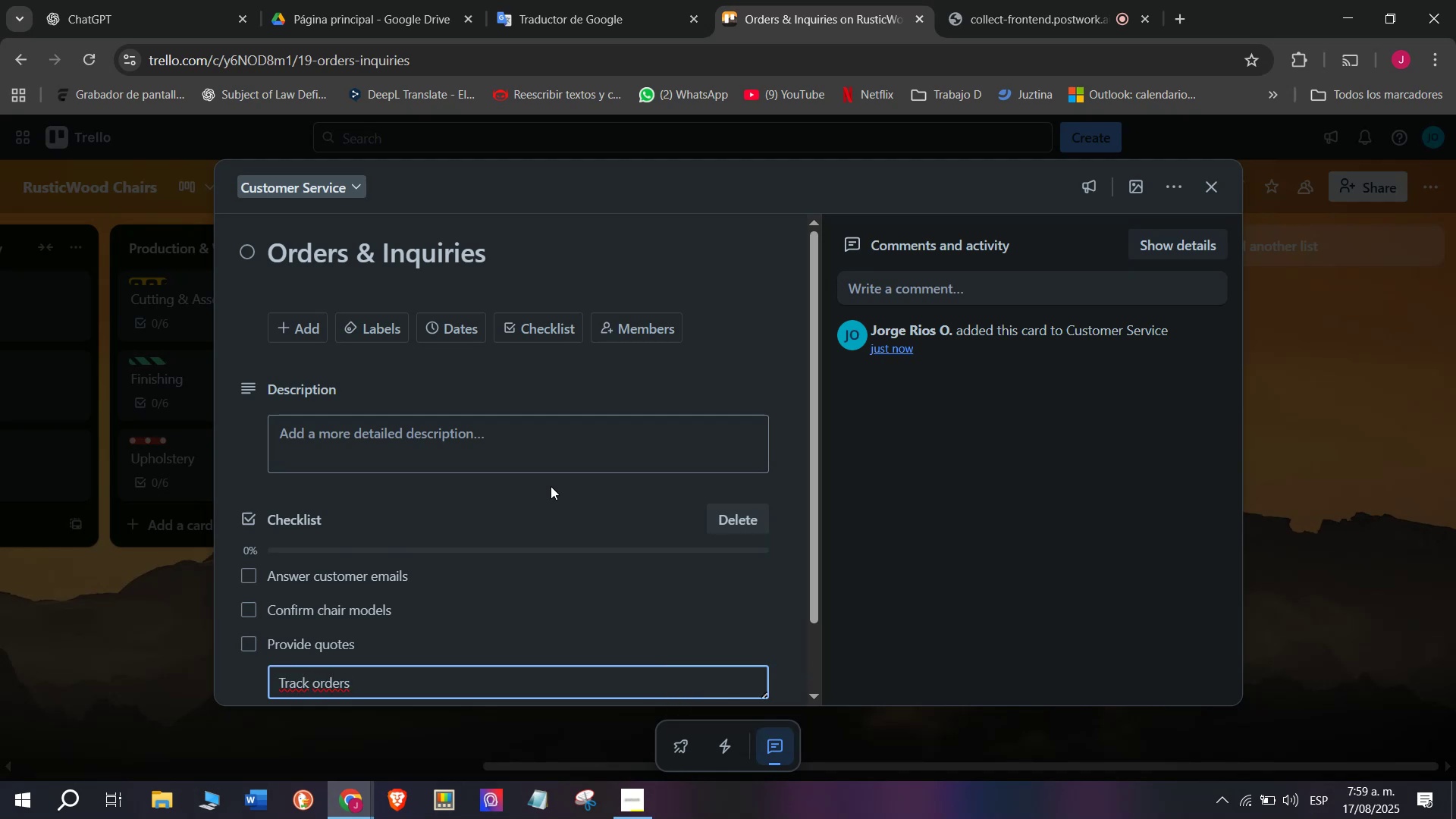 
key(Enter)
 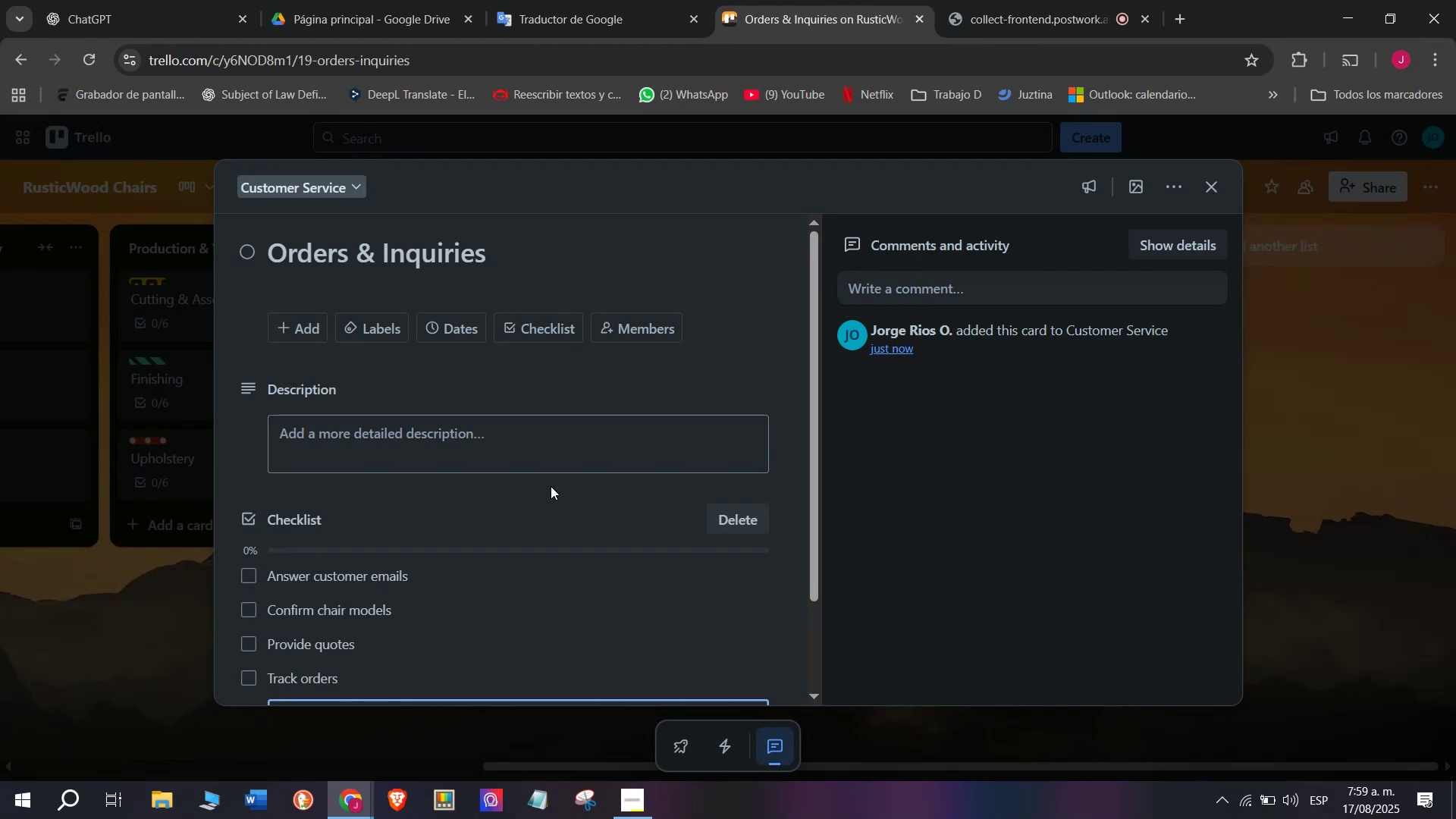 
type(Send receipts)
 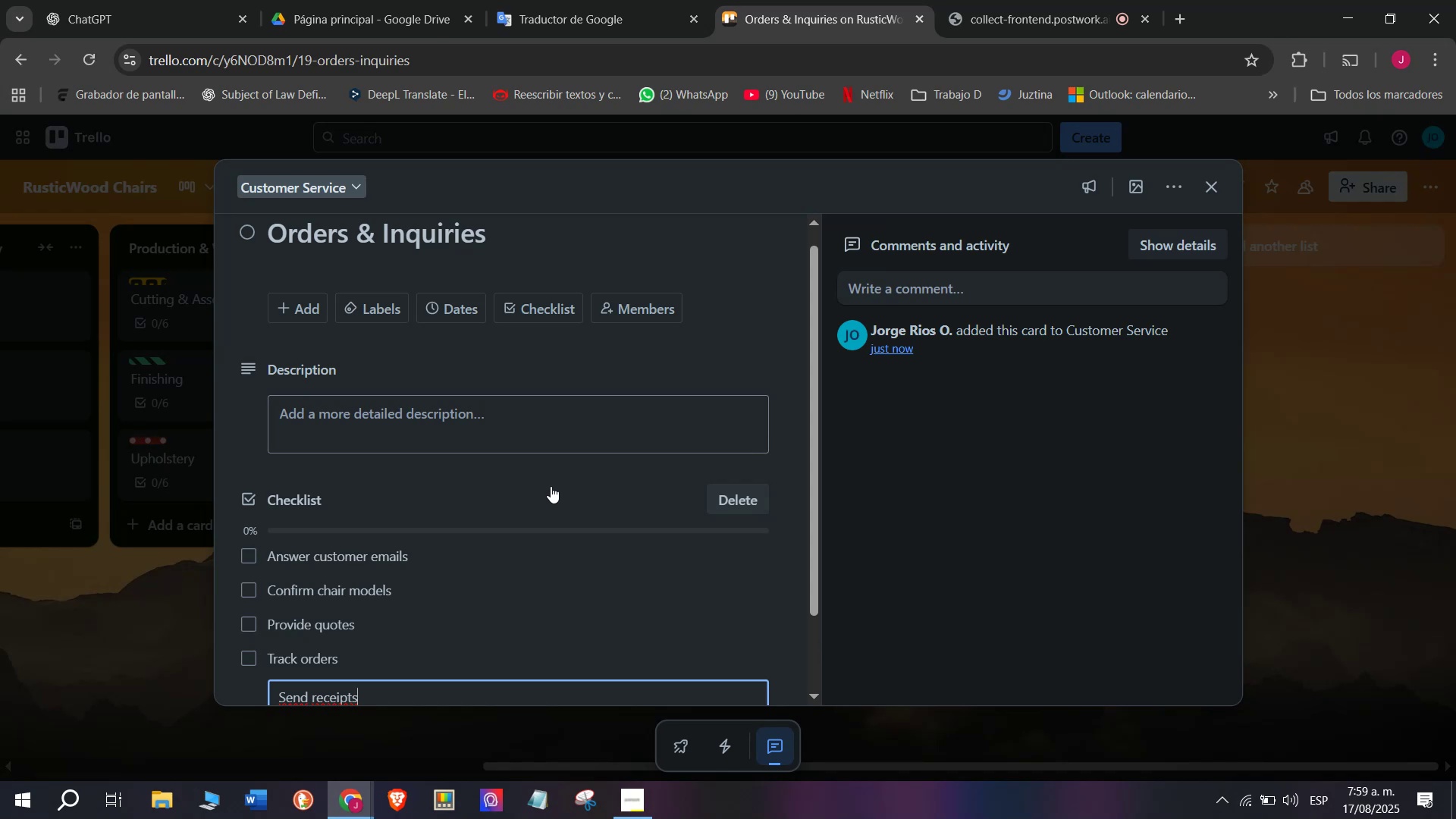 
wait(18.0)
 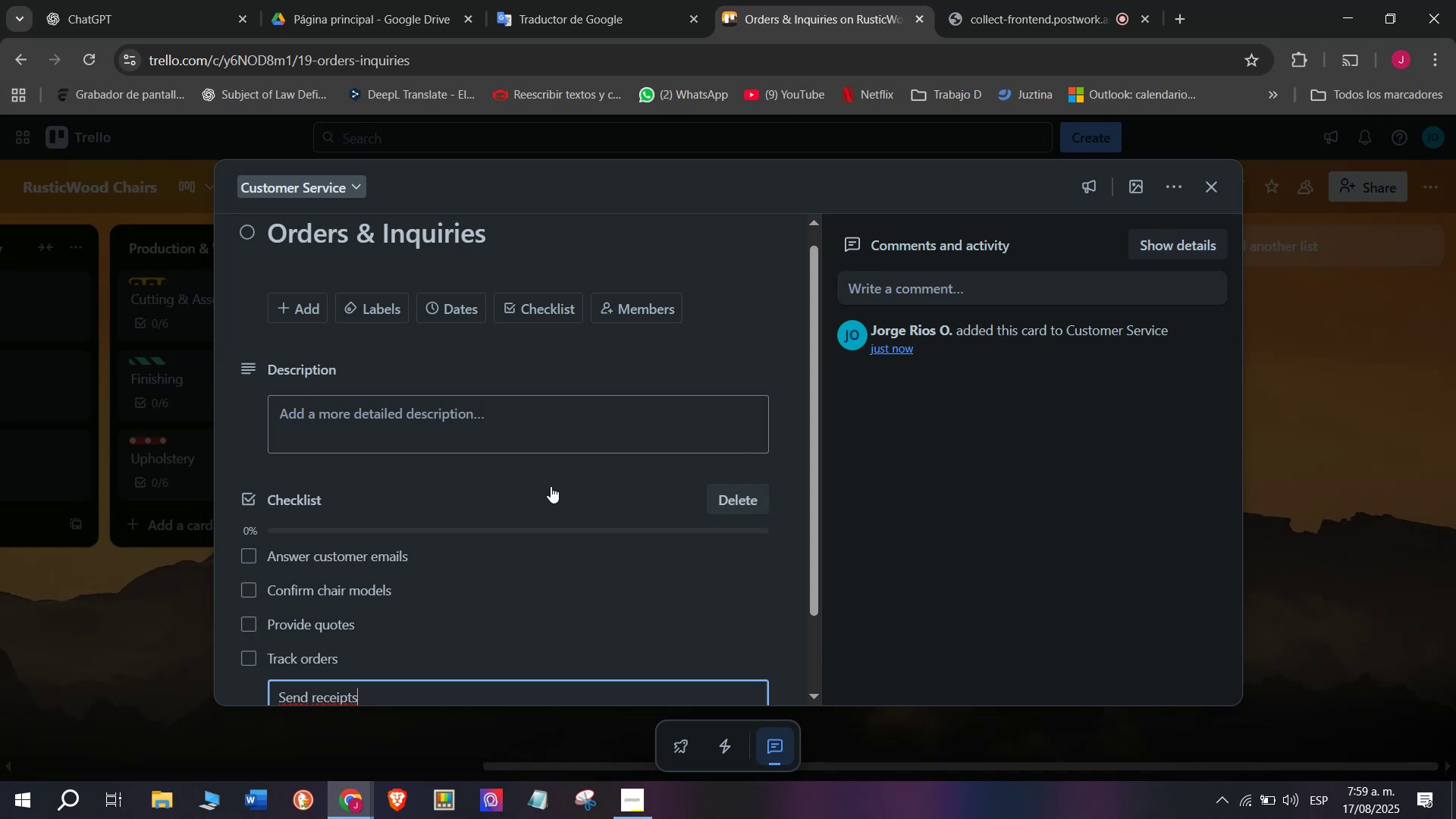 
key(Enter)
 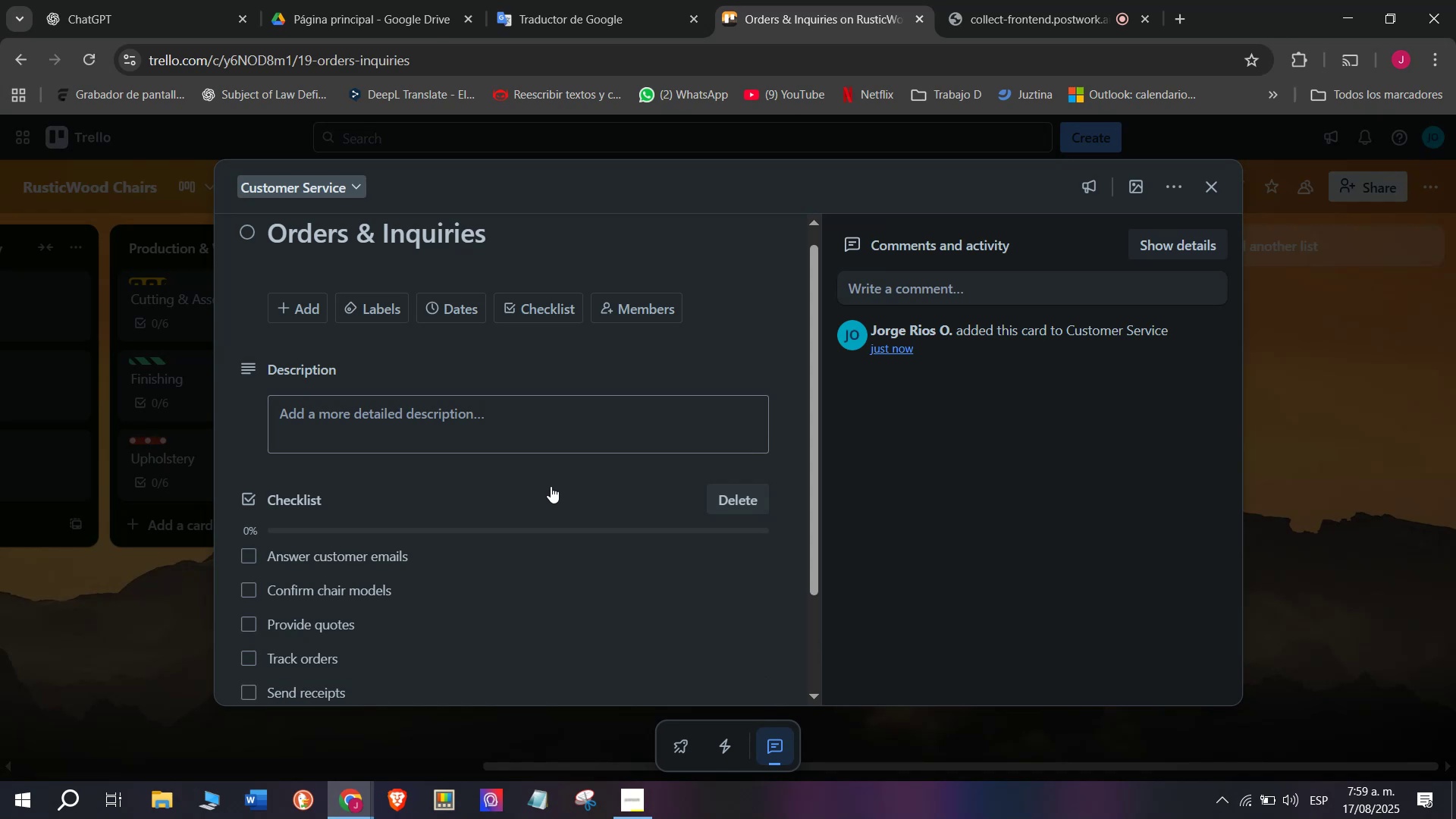 
type(Confirm deliveries)
 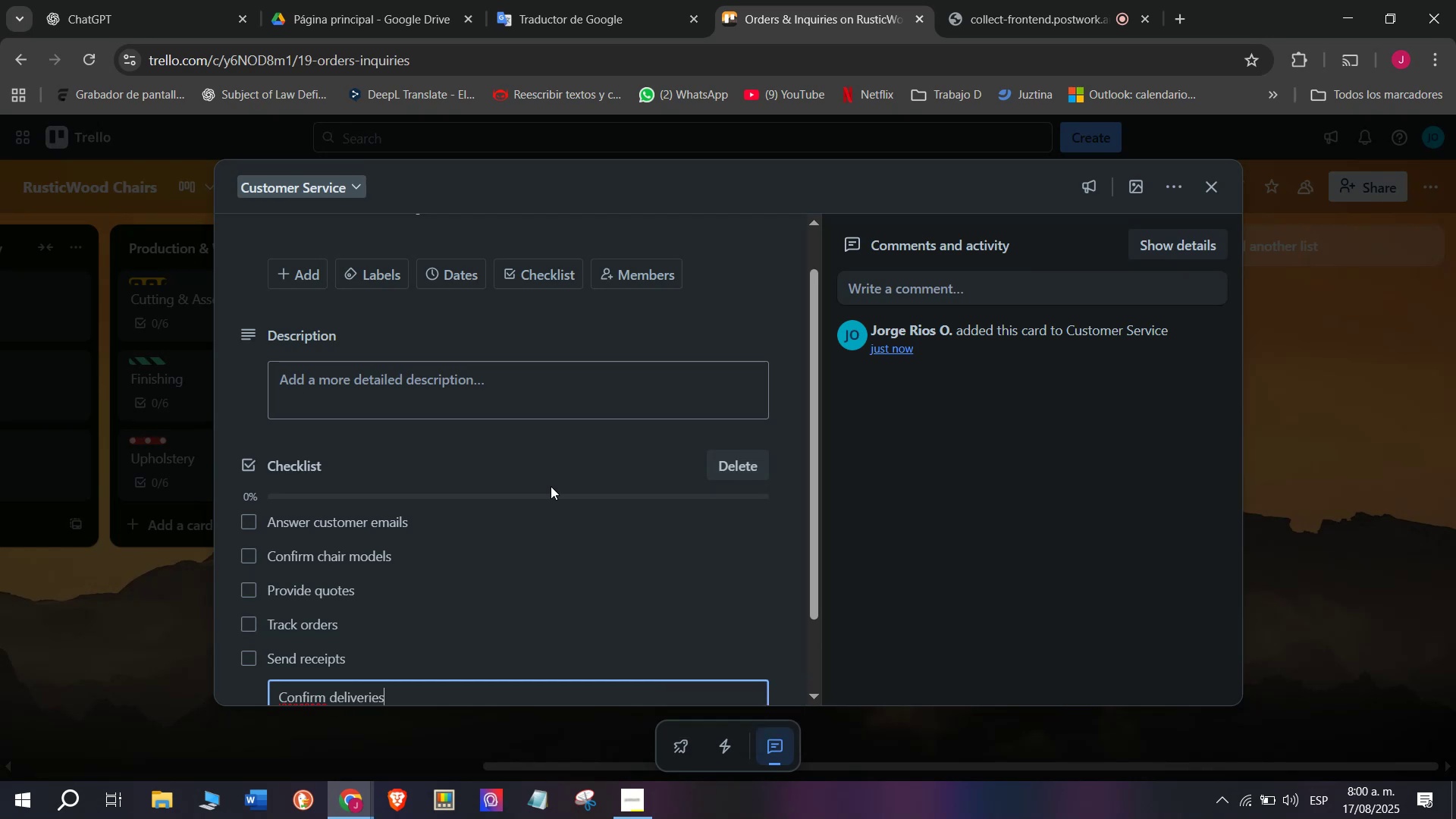 
key(Enter)
 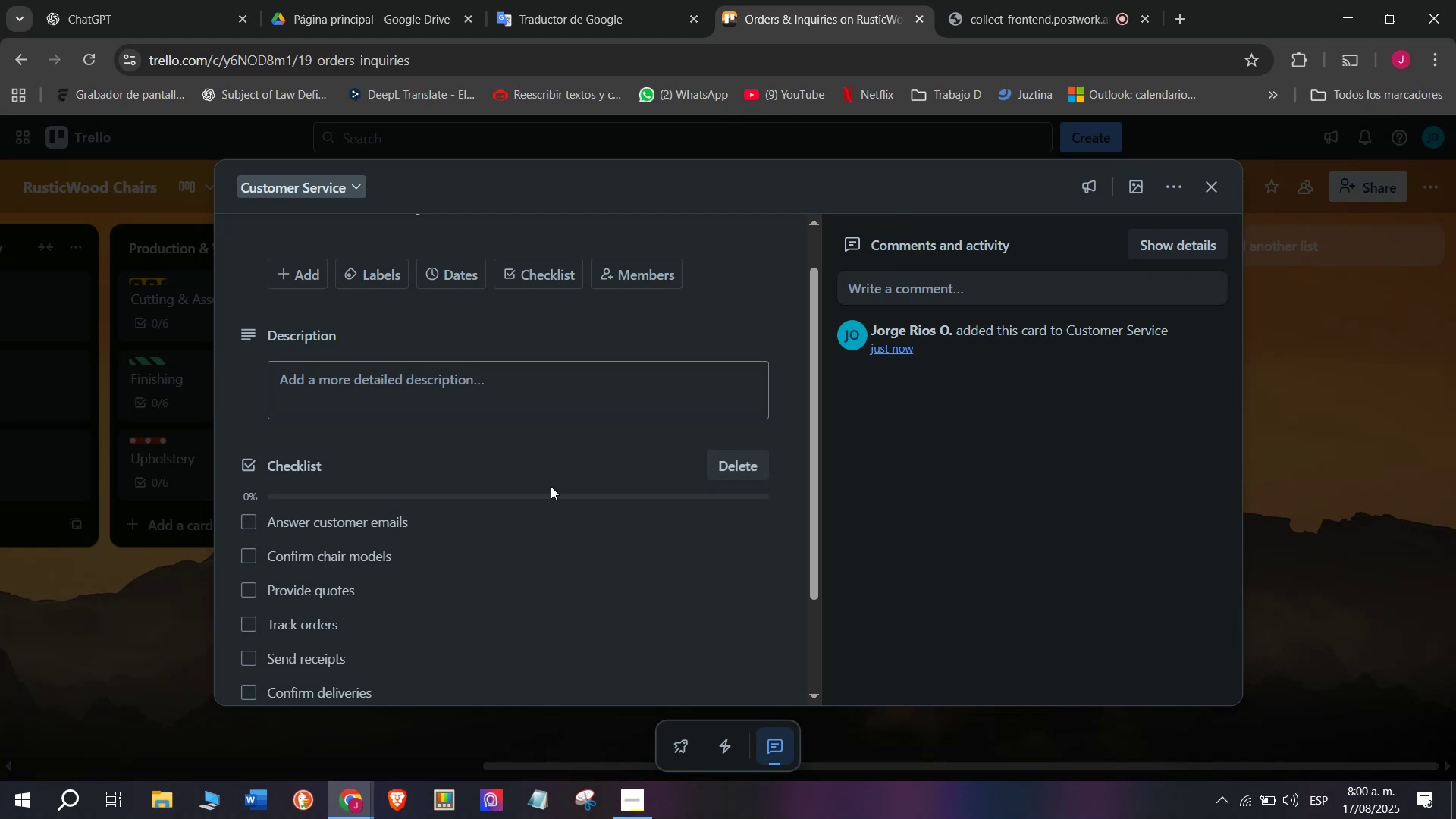 
wait(5.62)
 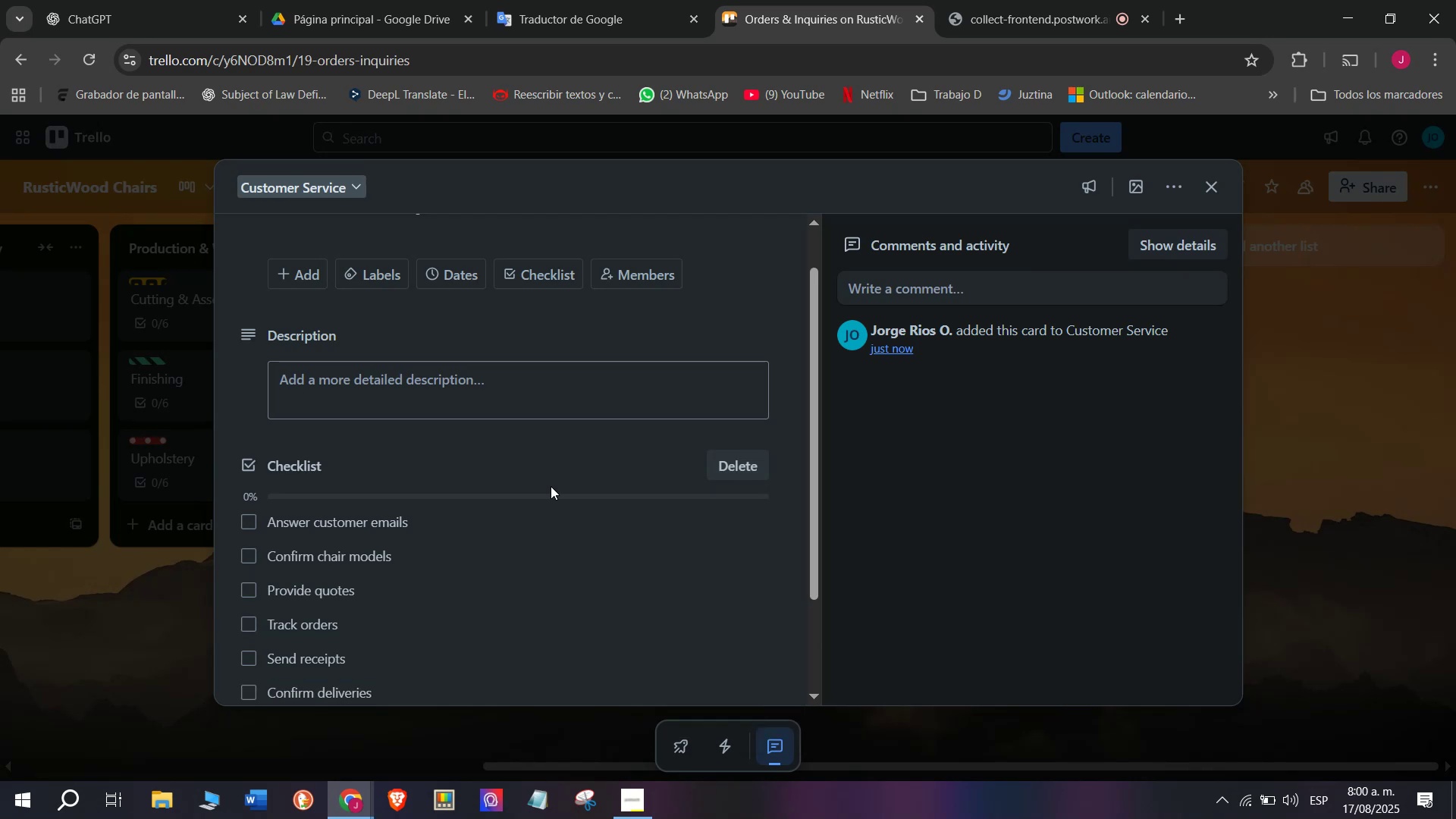 
scroll: coordinate [482, 441], scroll_direction: up, amount: 3.0
 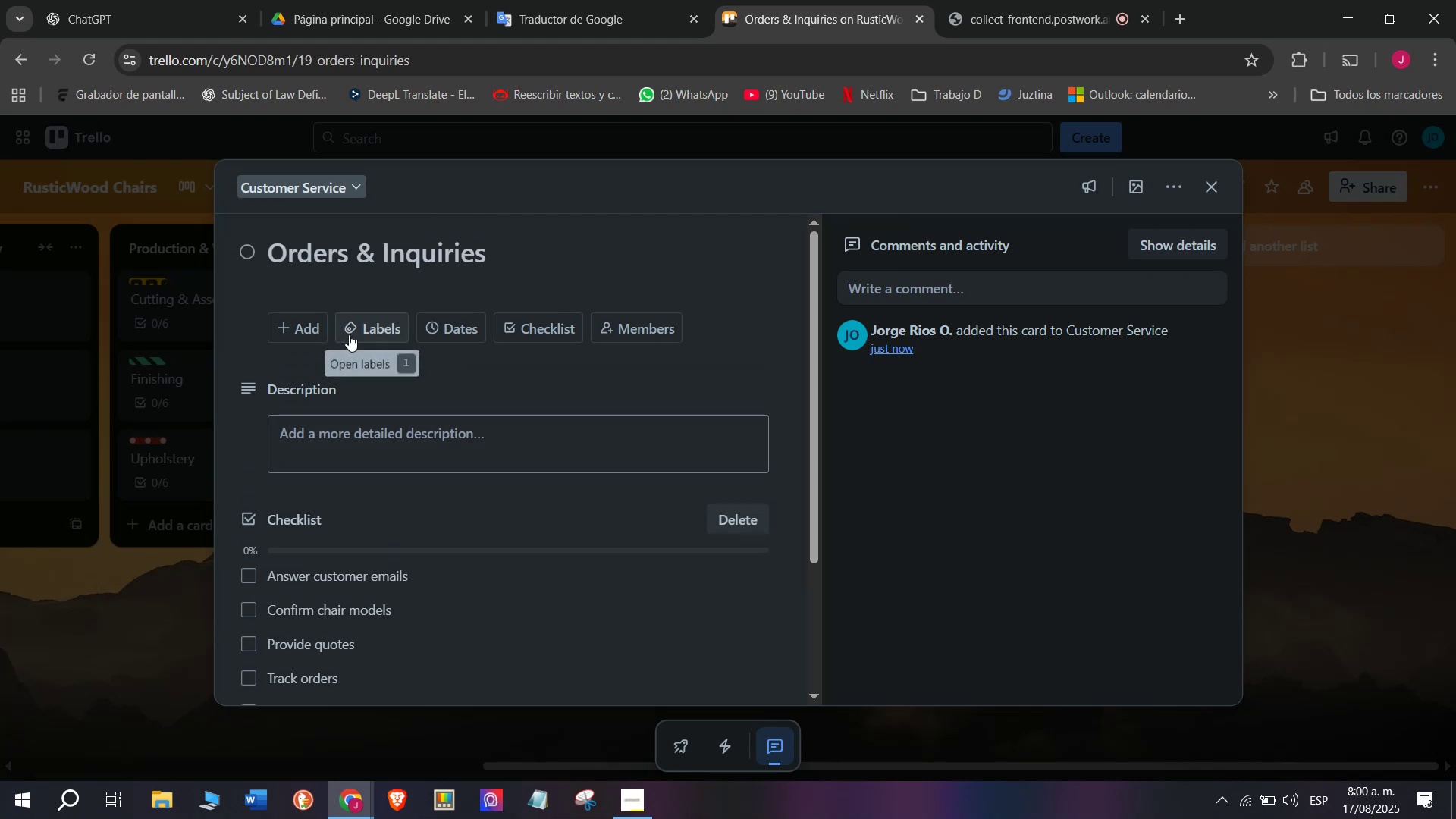 
left_click([349, 334])
 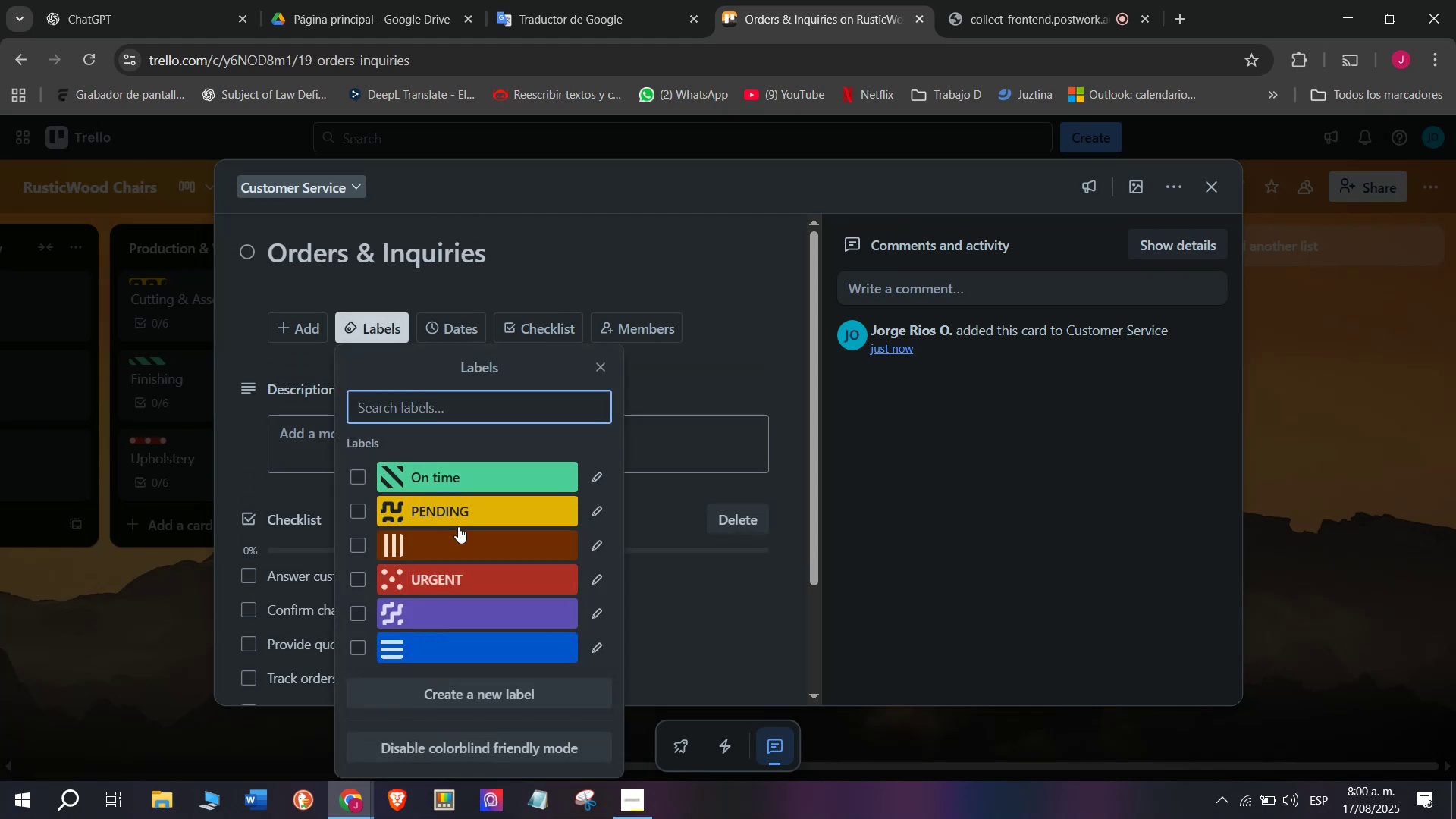 
left_click([462, 514])
 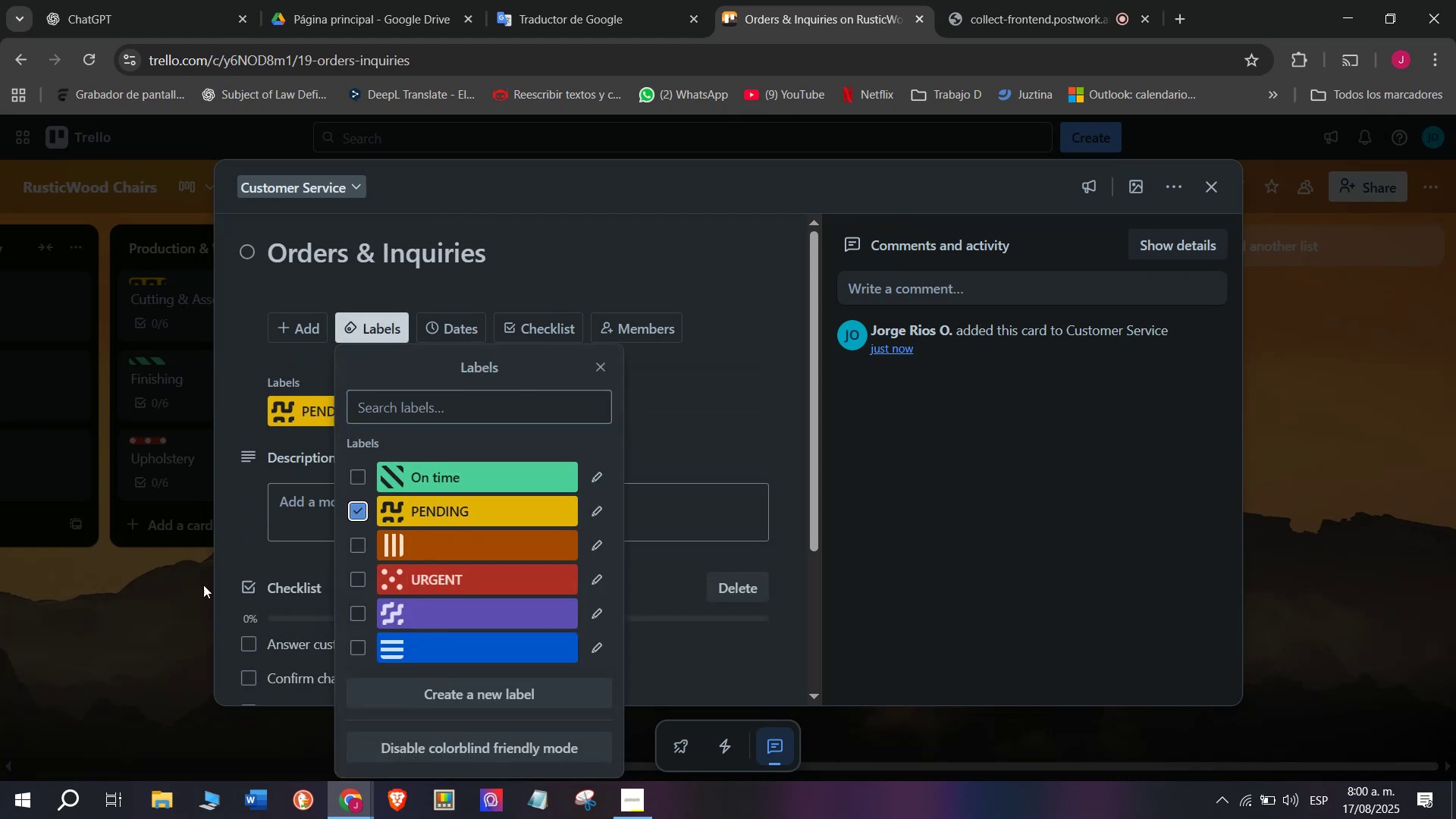 
left_click_drag(start_coordinate=[191, 591], to_coordinate=[184, 600])
 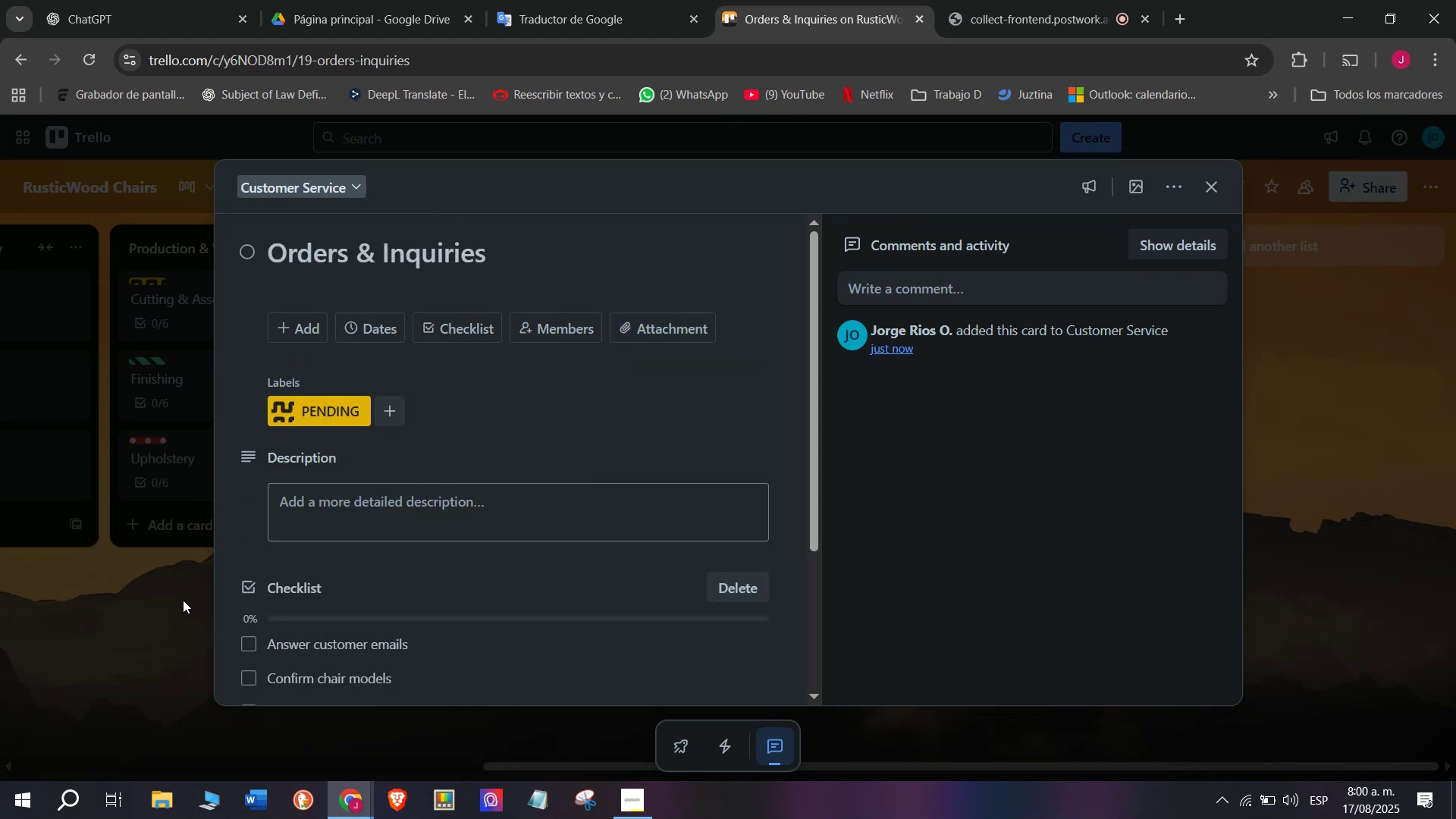 
triple_click([183, 600])
 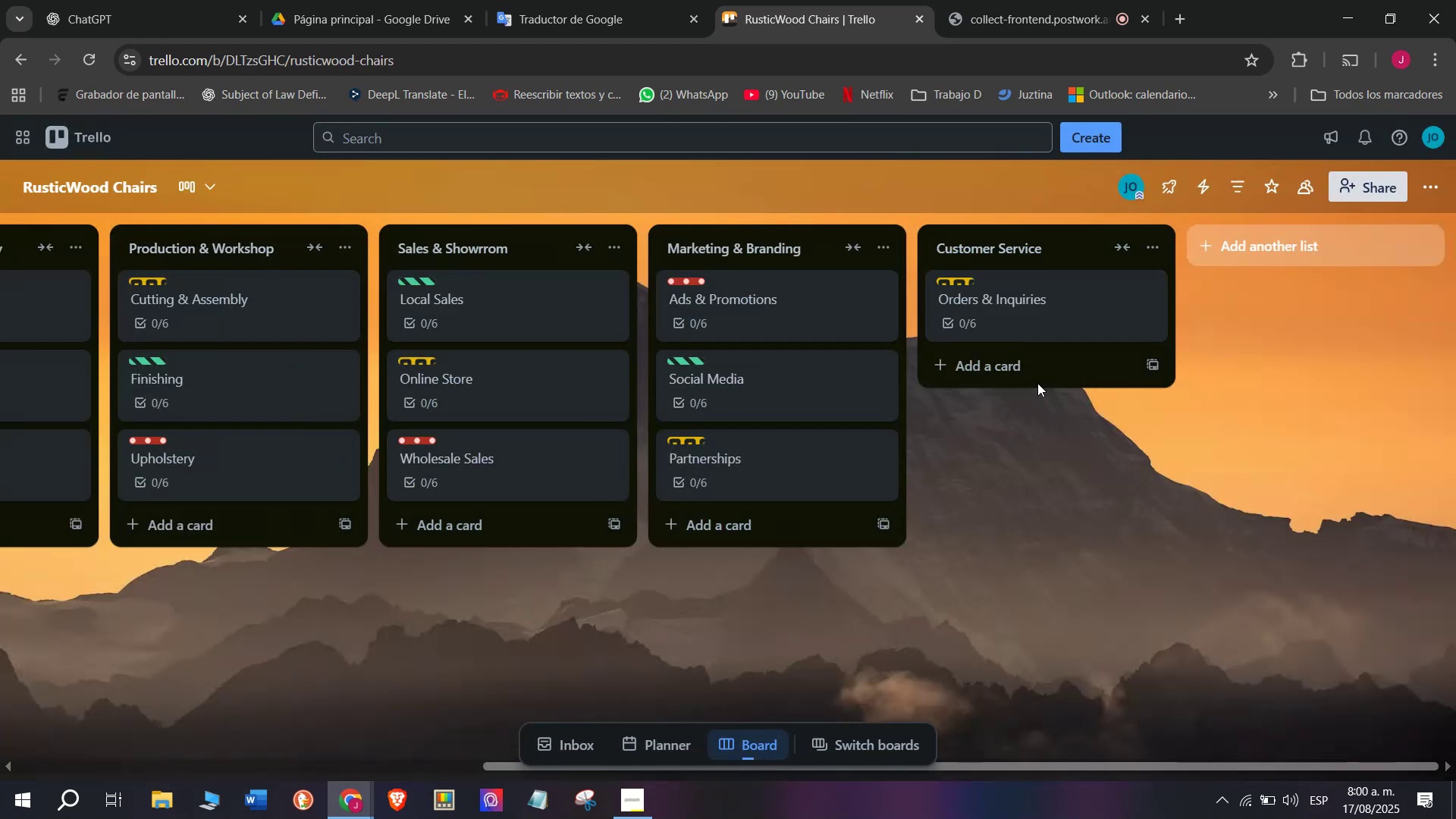 
left_click([1048, 364])
 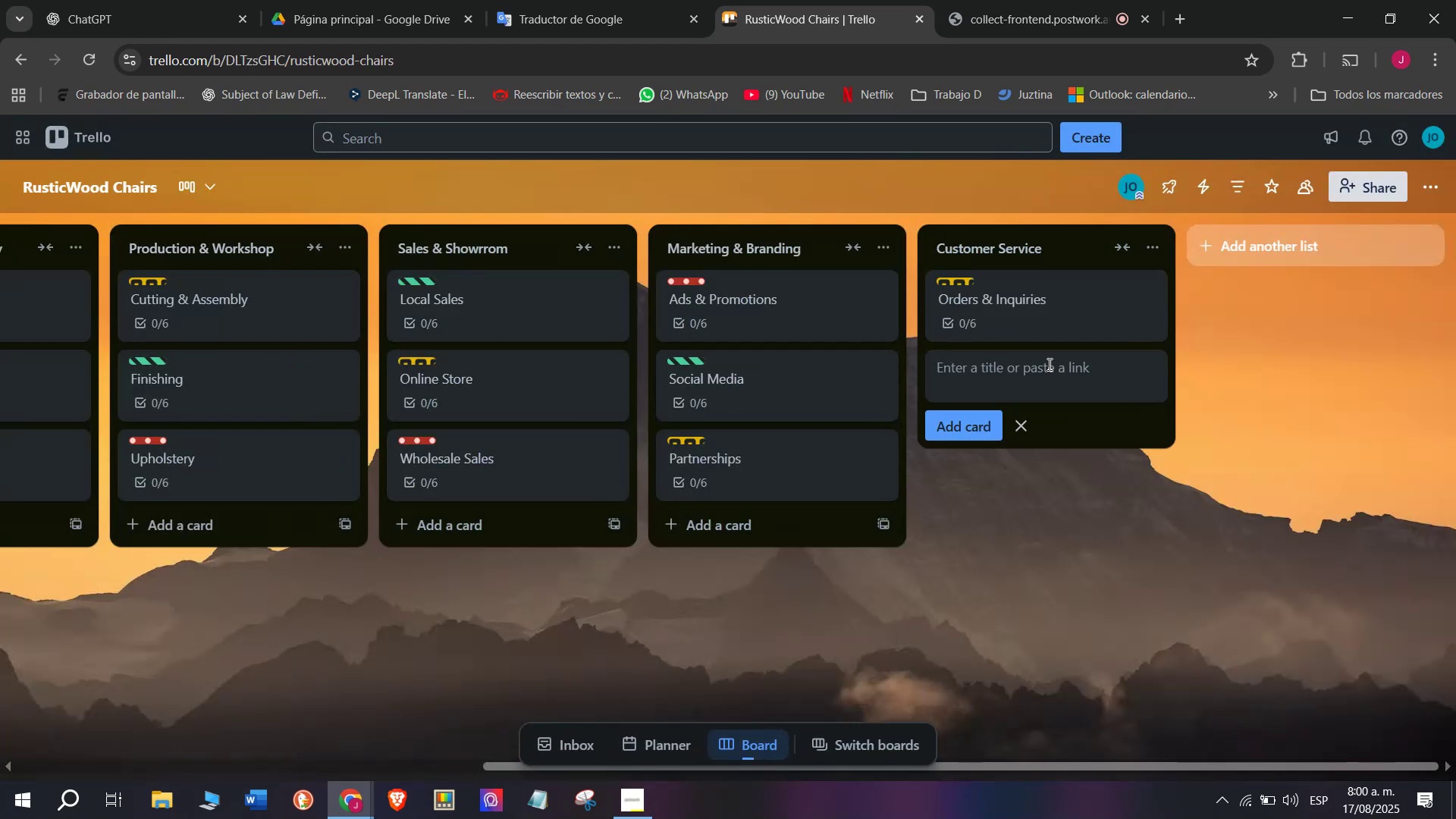 
type(Warranty Services)
 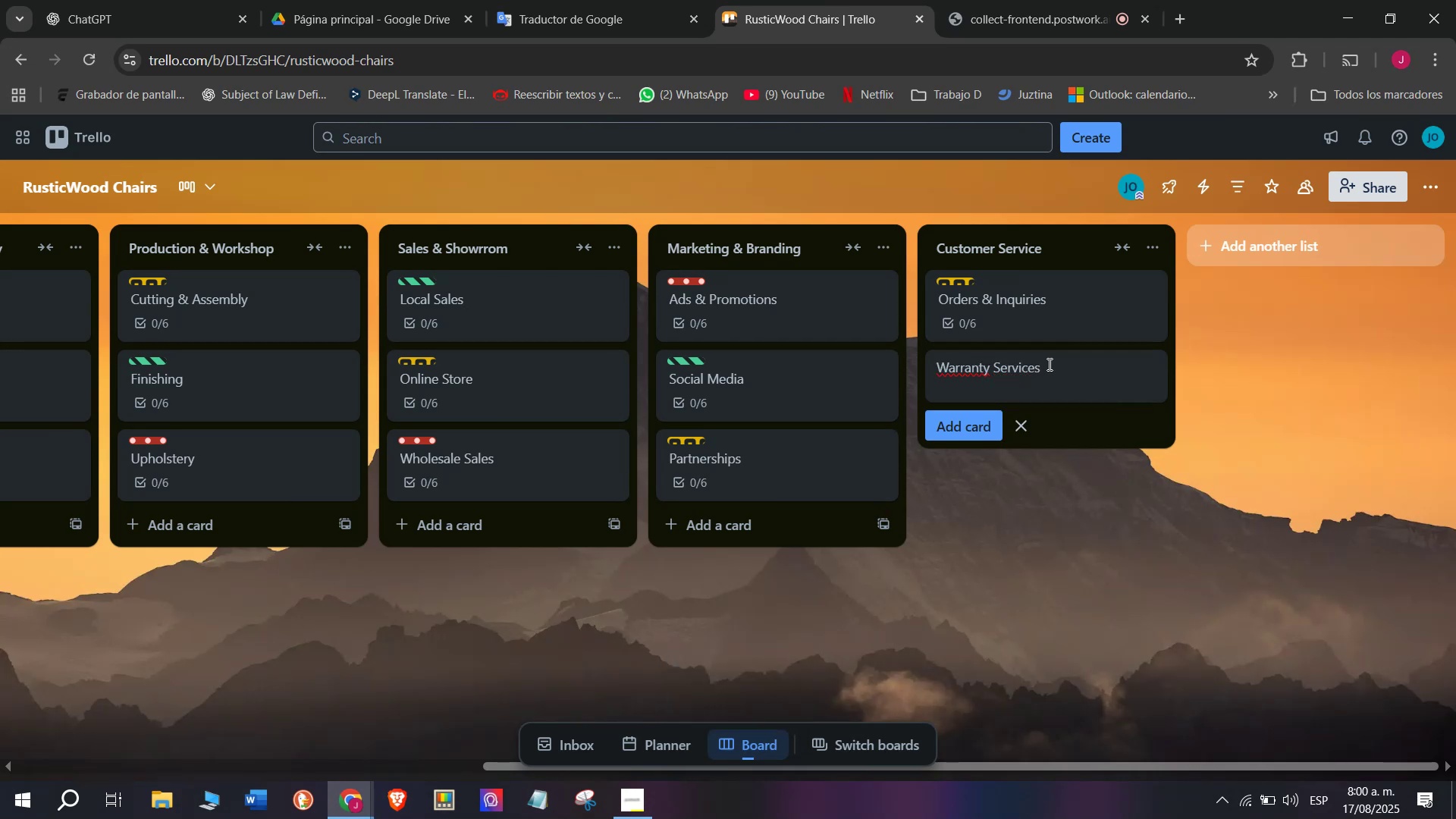 
key(Enter)
 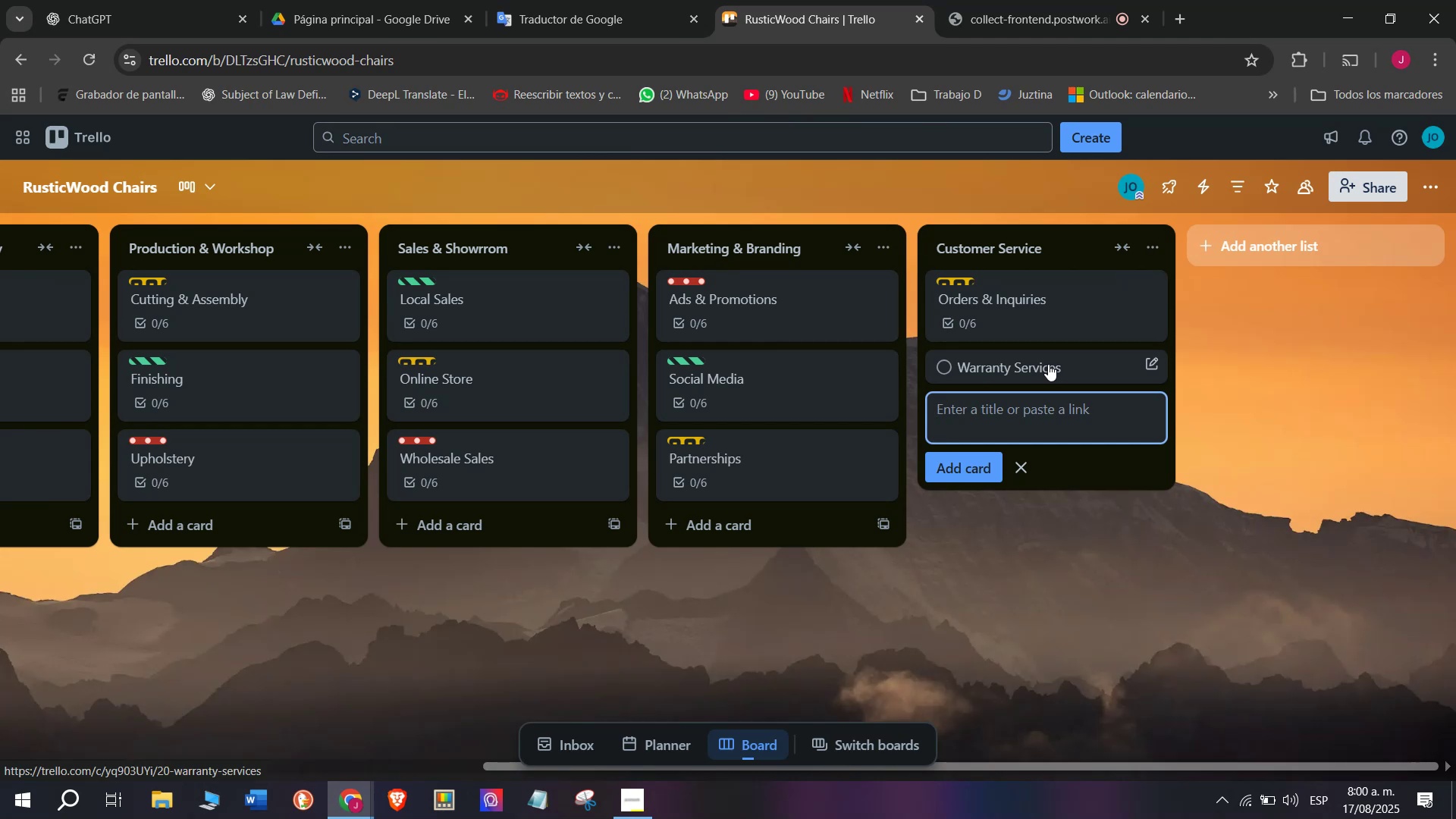 
wait(5.36)
 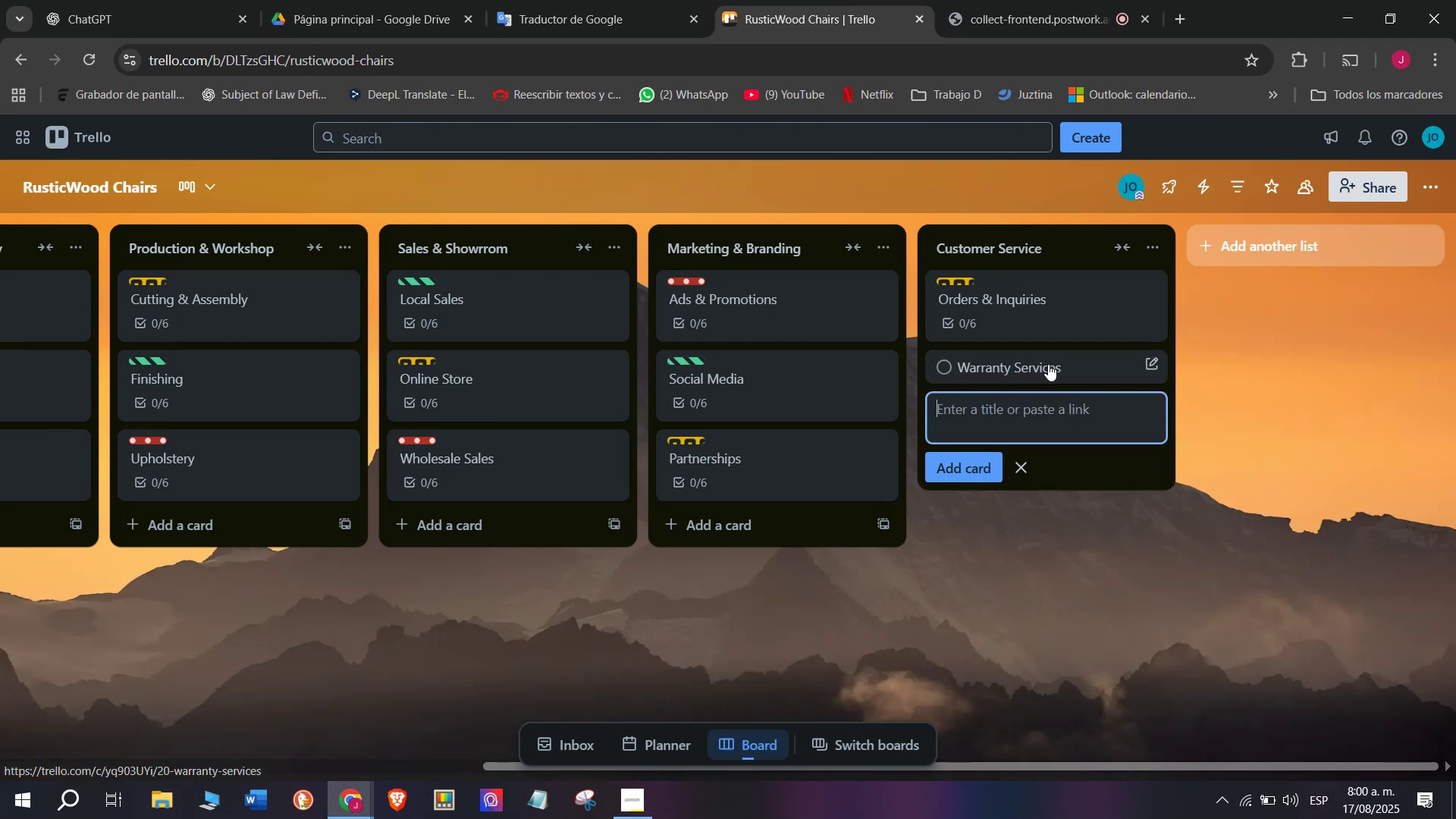 
left_click([1048, 364])
 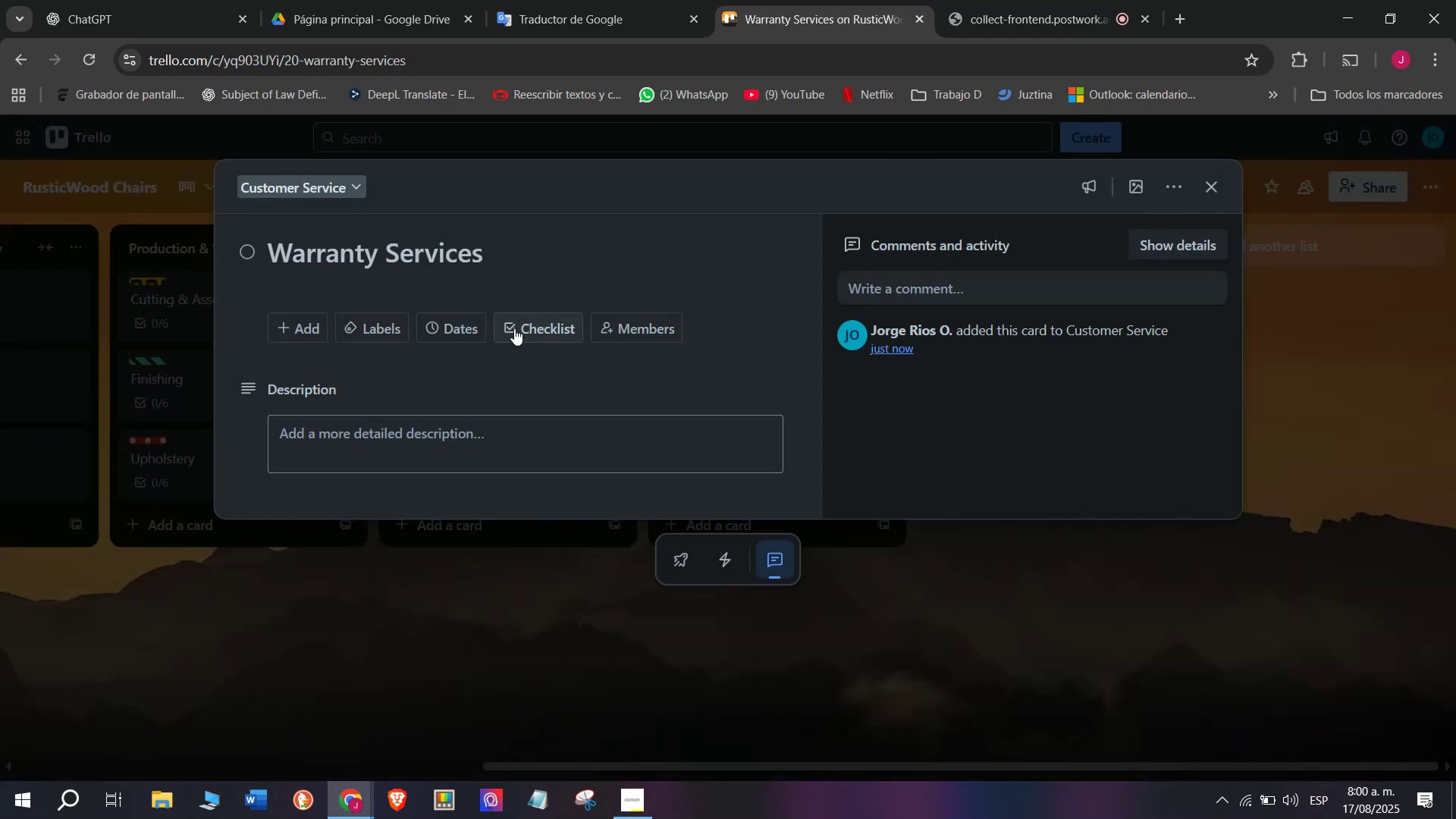 
left_click([513, 328])
 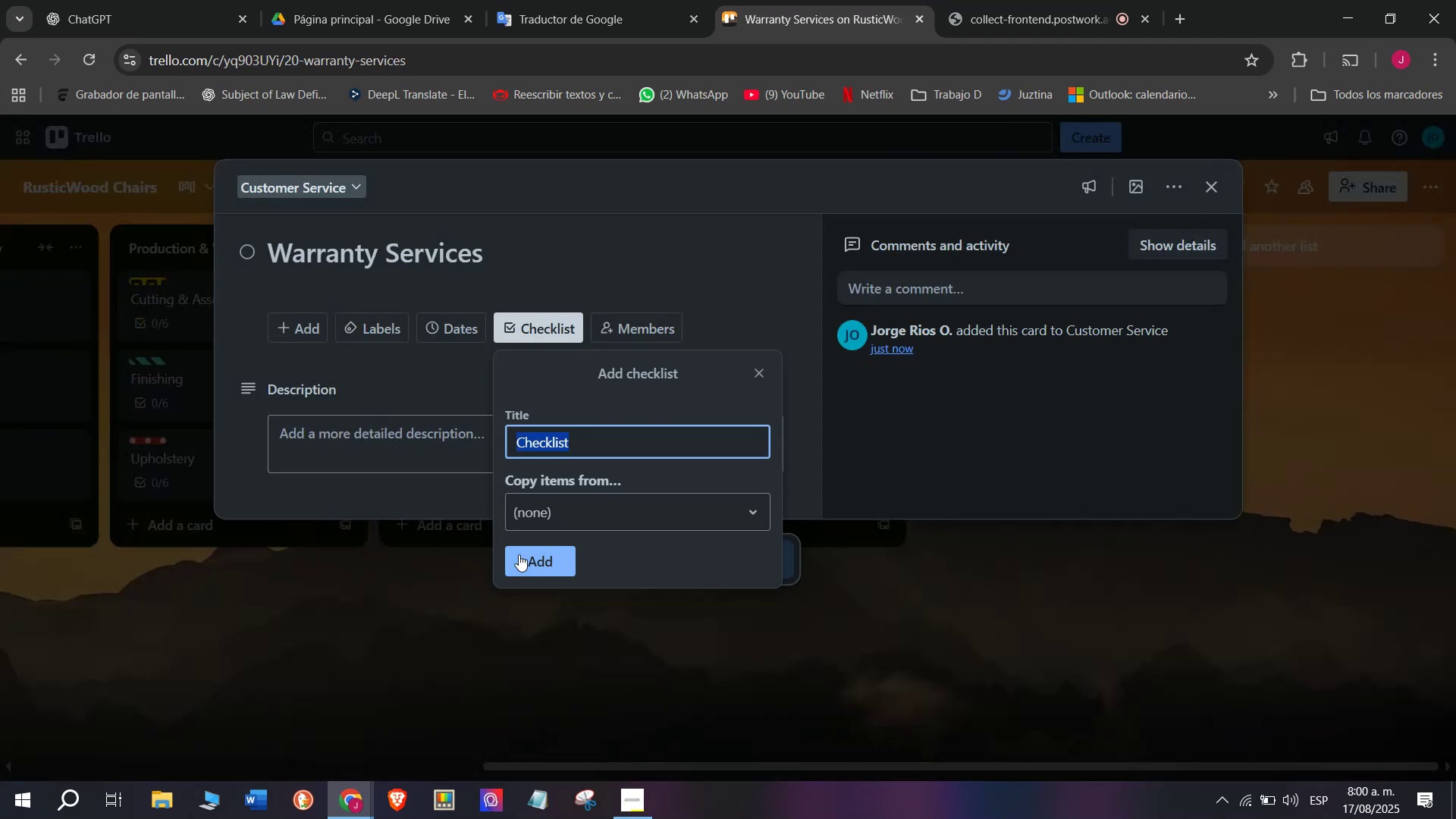 
left_click([528, 555])
 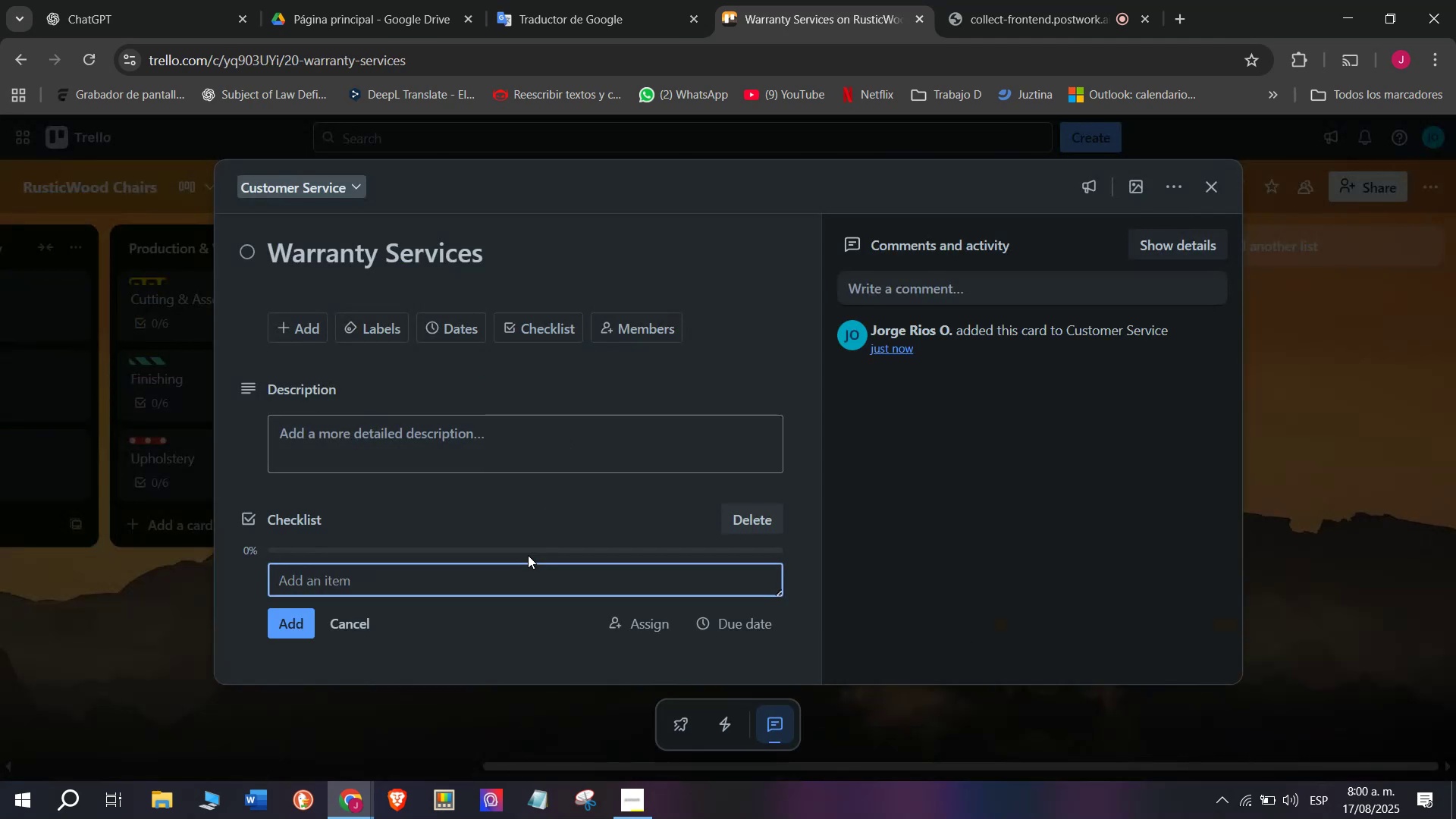 
type(Register products)
 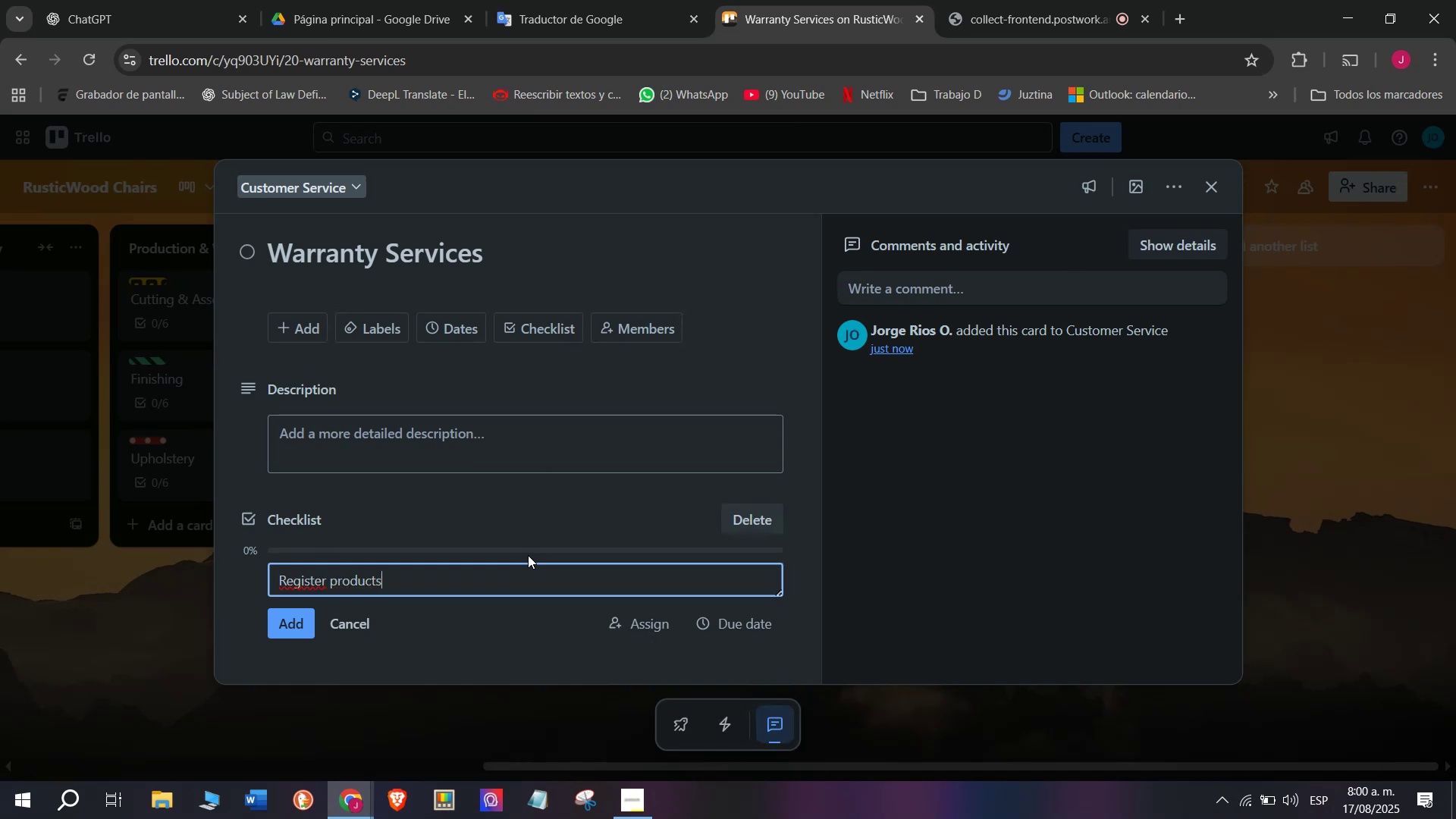 
key(Enter)
 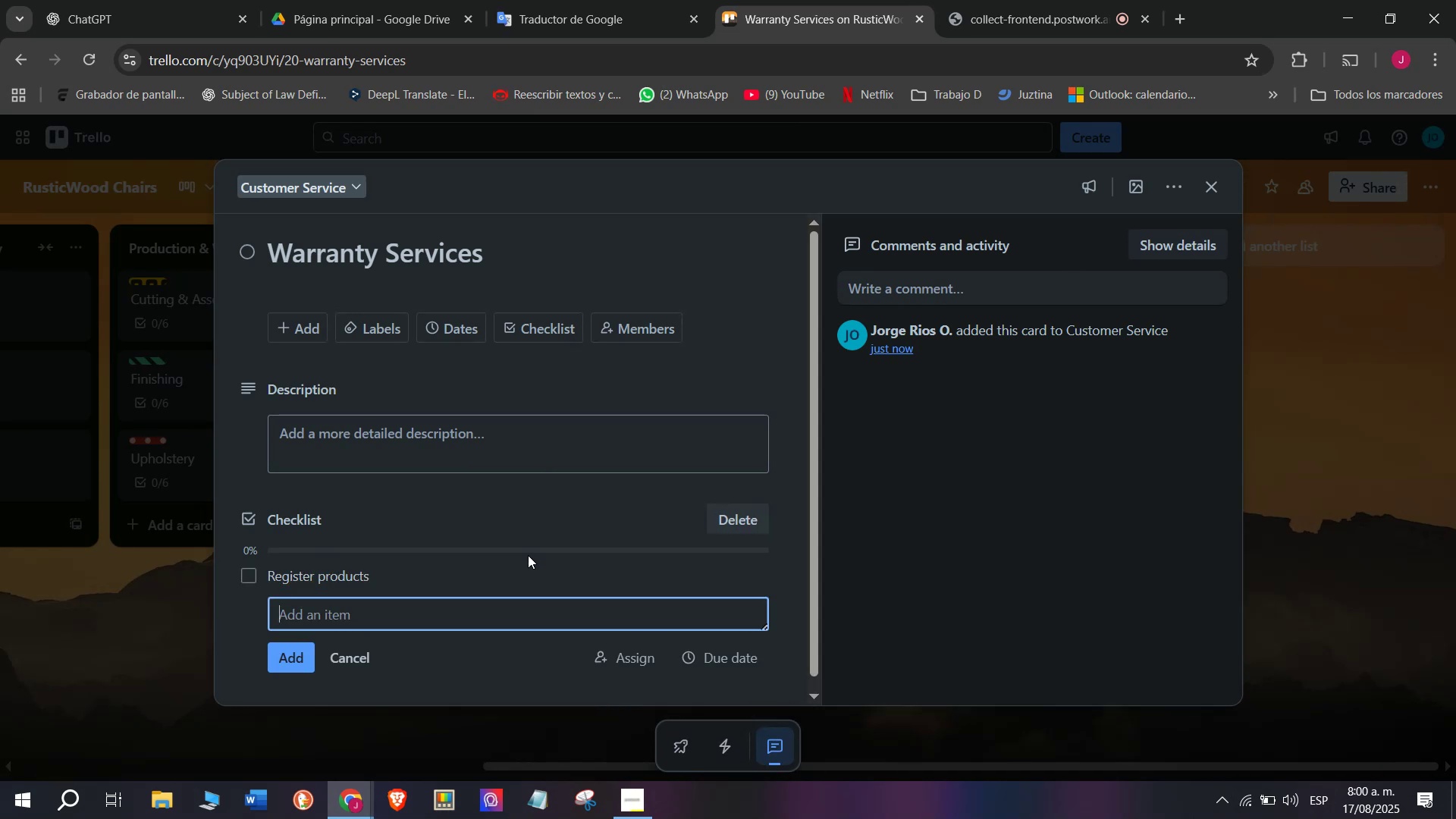 
type(Track claims)
 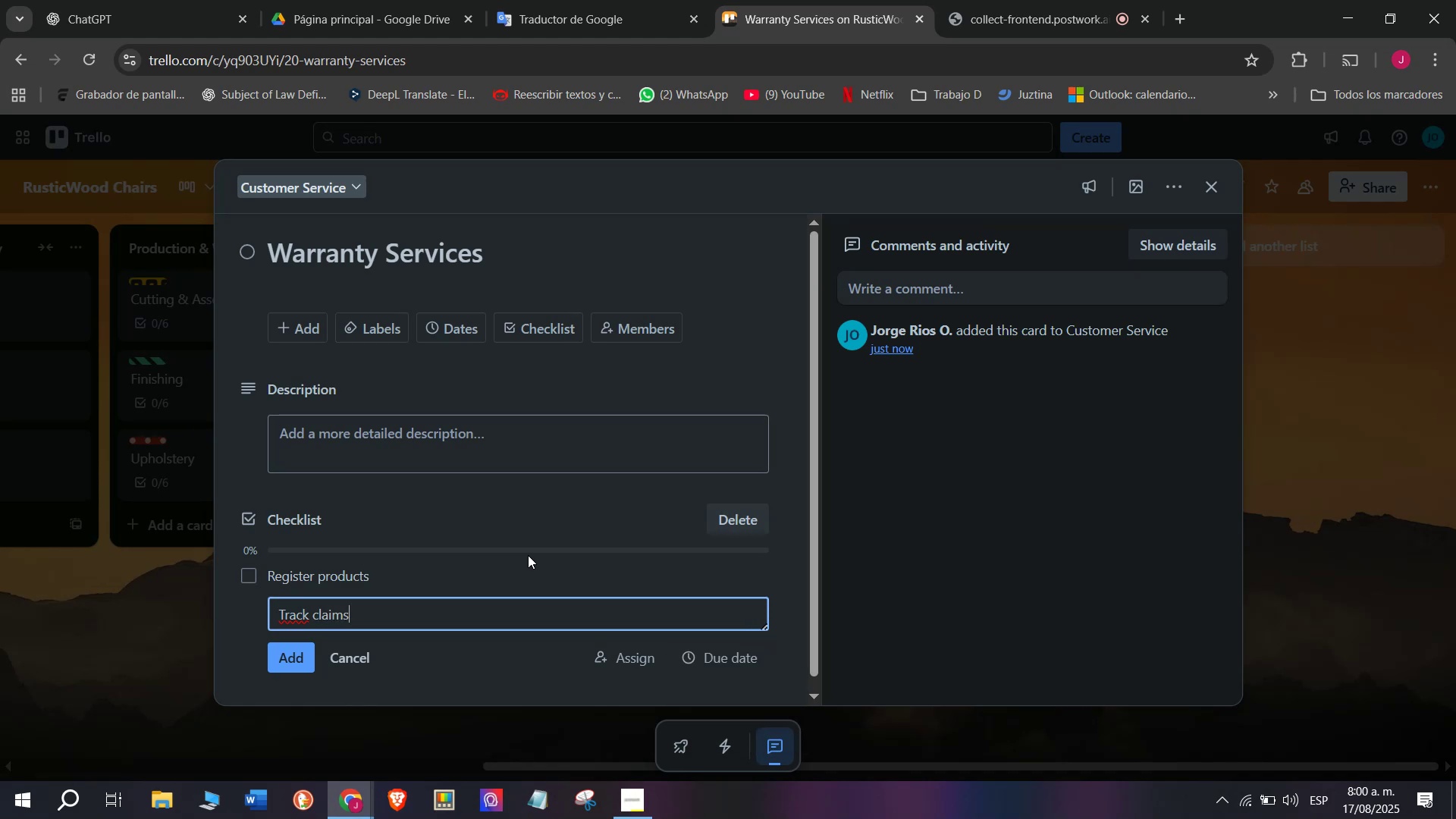 
key(Enter)
 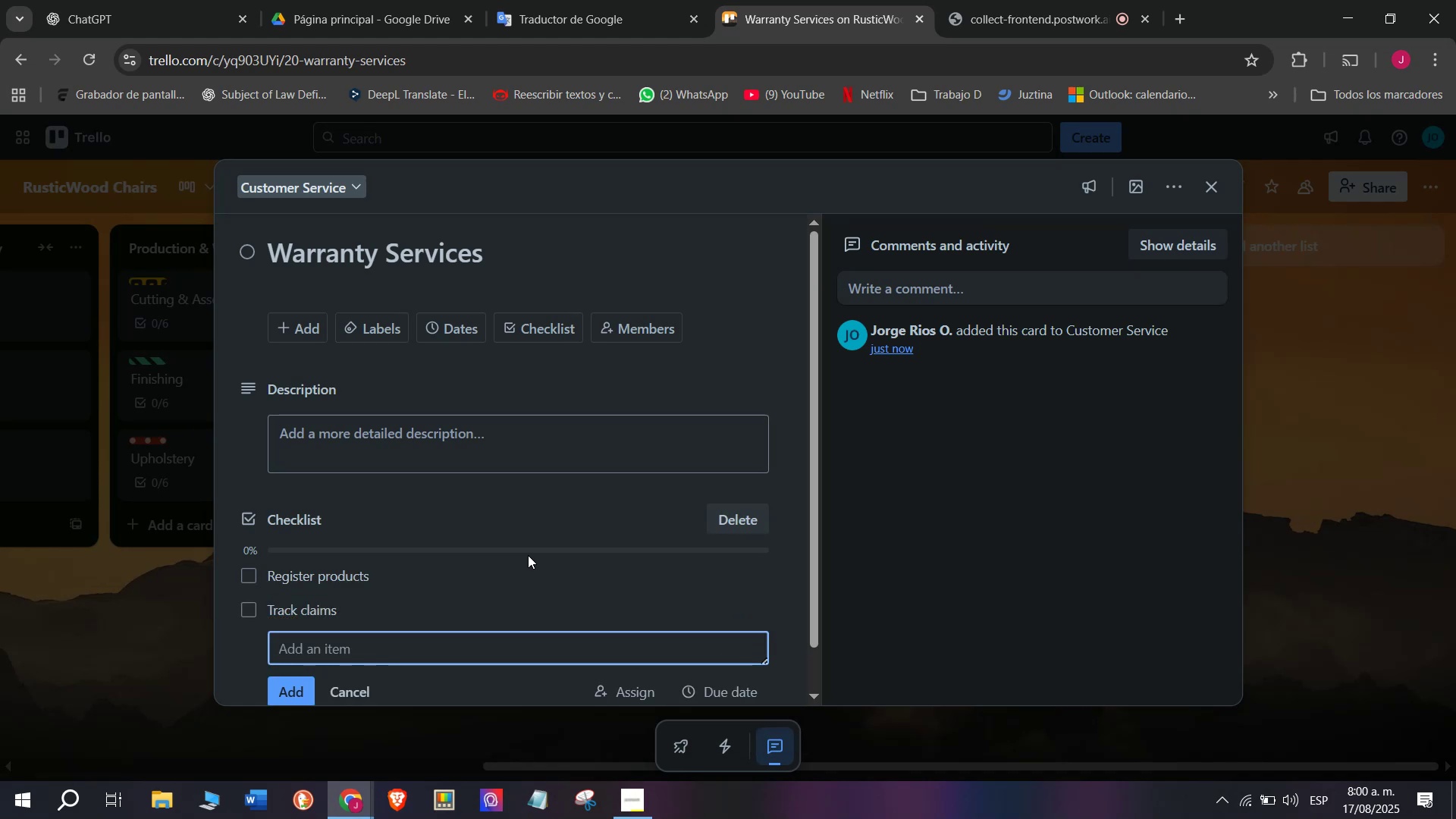 
type(Repair de)
key(Backspace)
type(amaged chairs)
 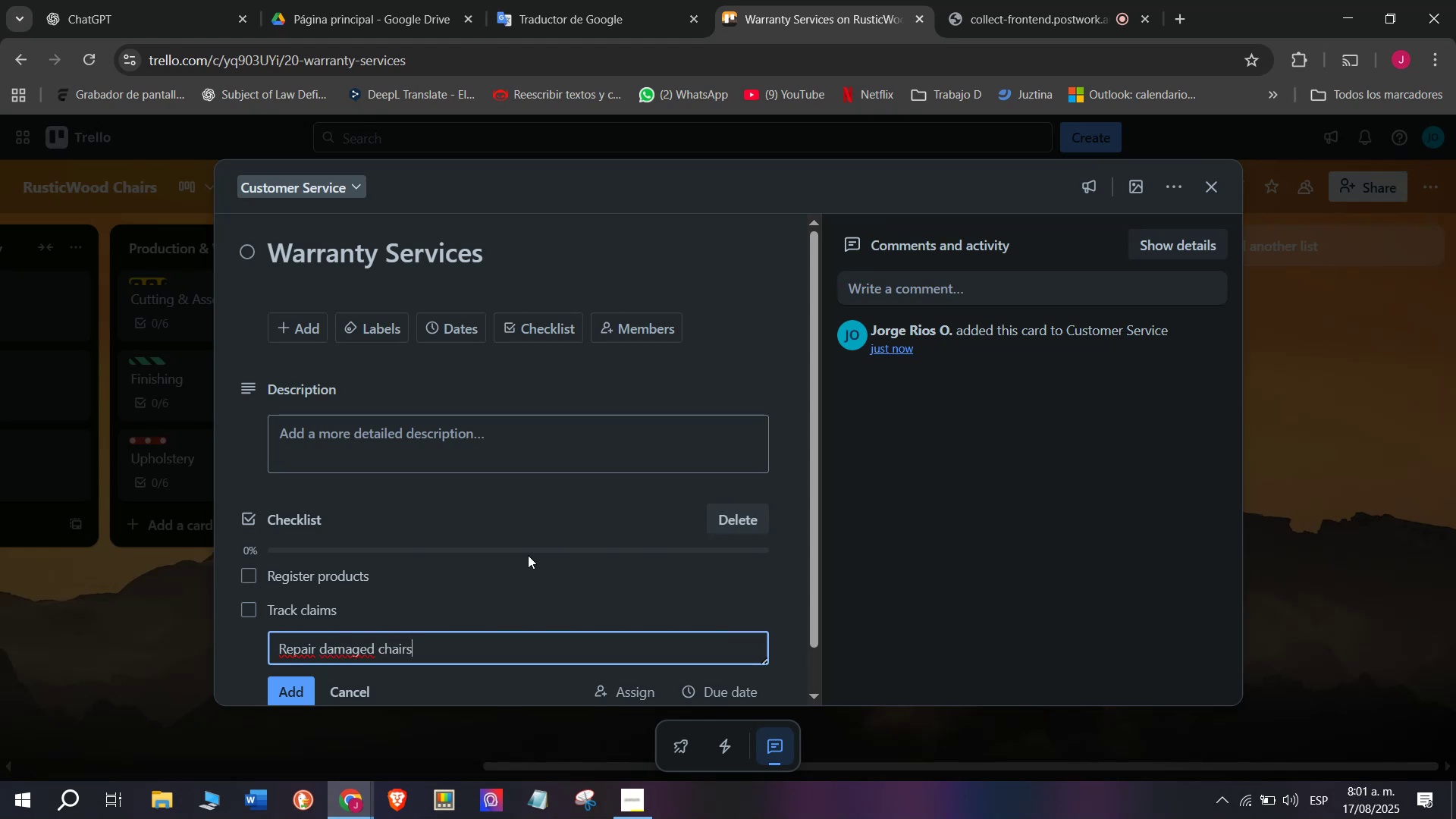 
key(Enter)
 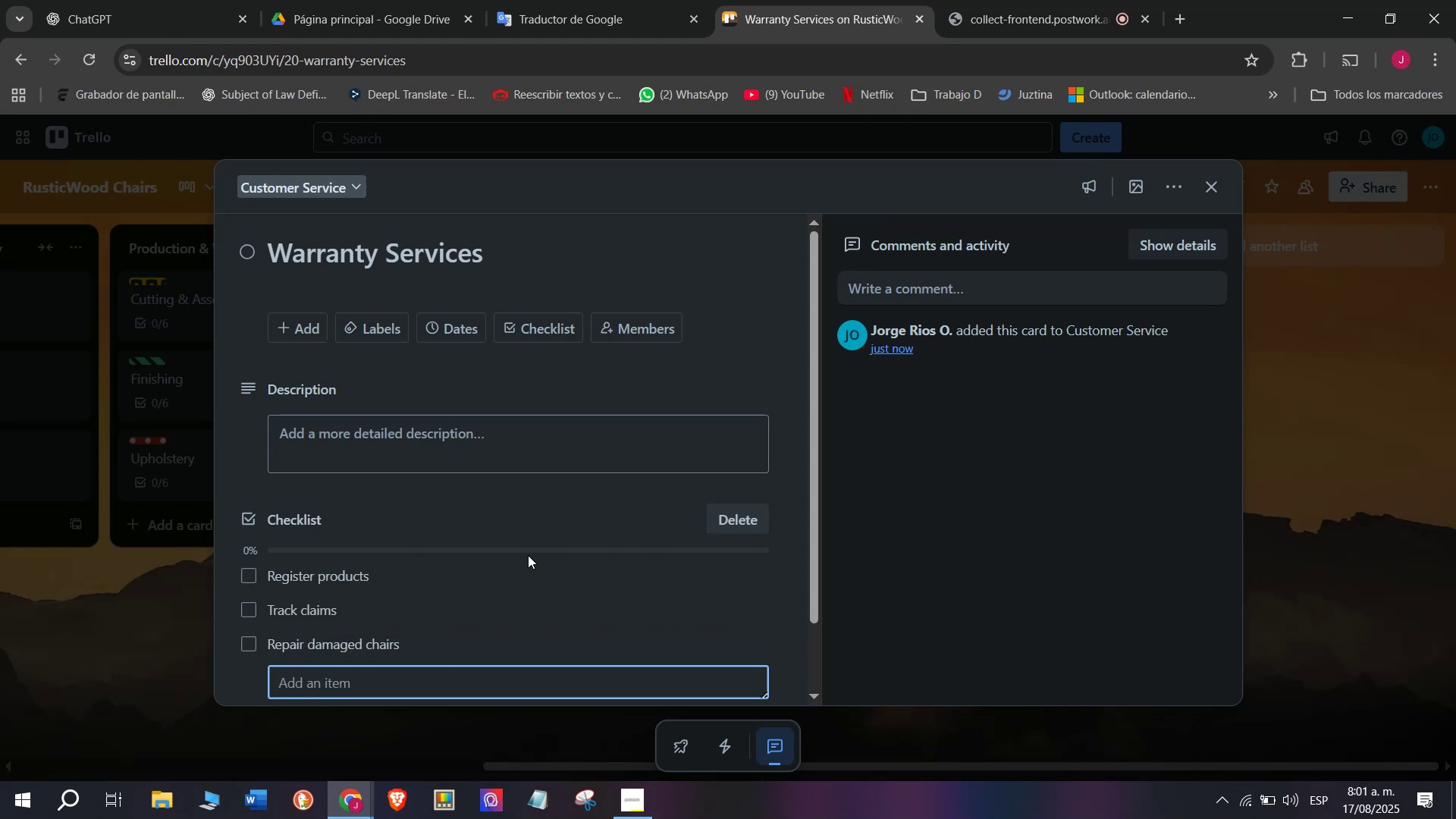 
type(Replacement)
 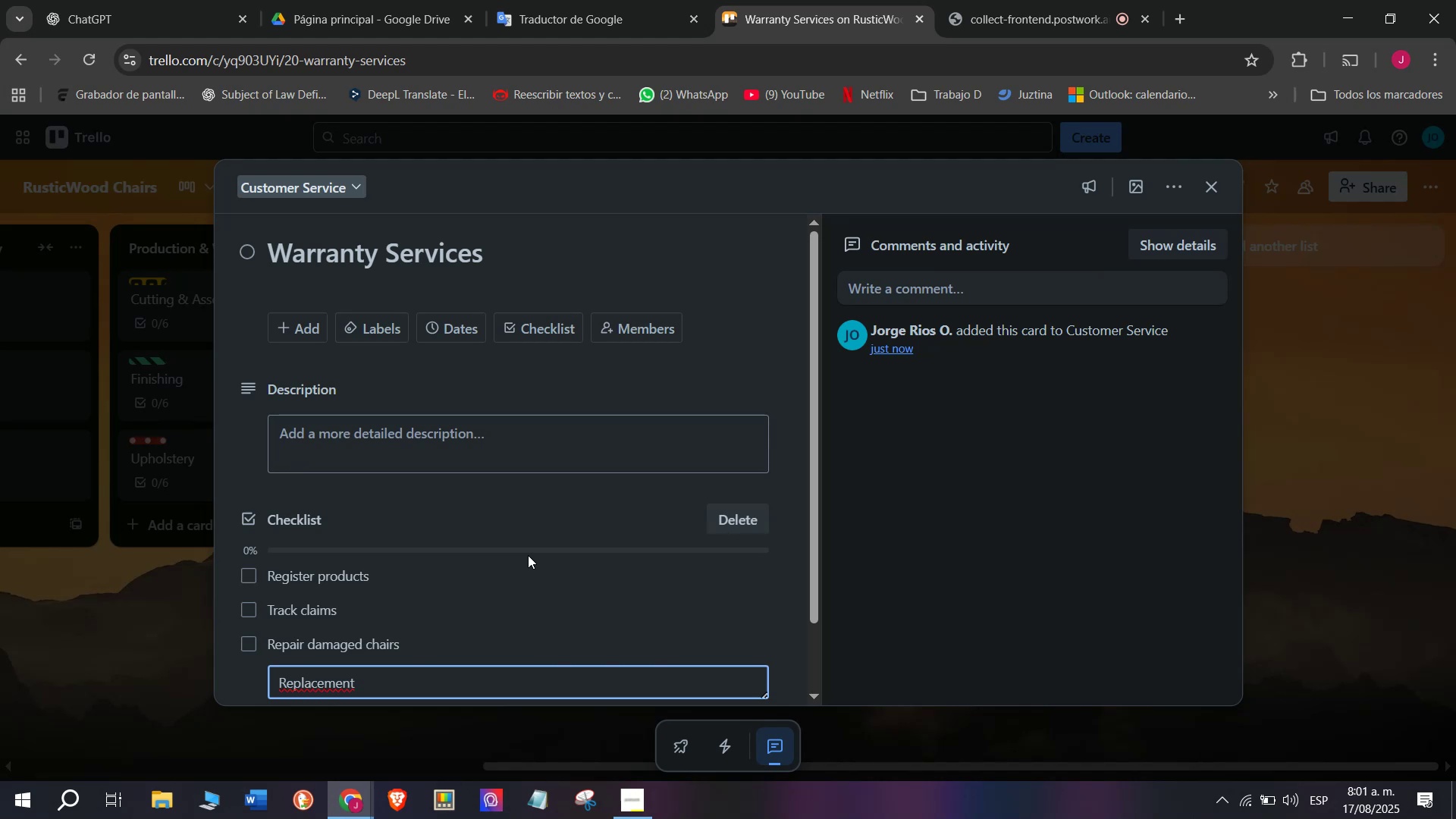 
wait(5.11)
 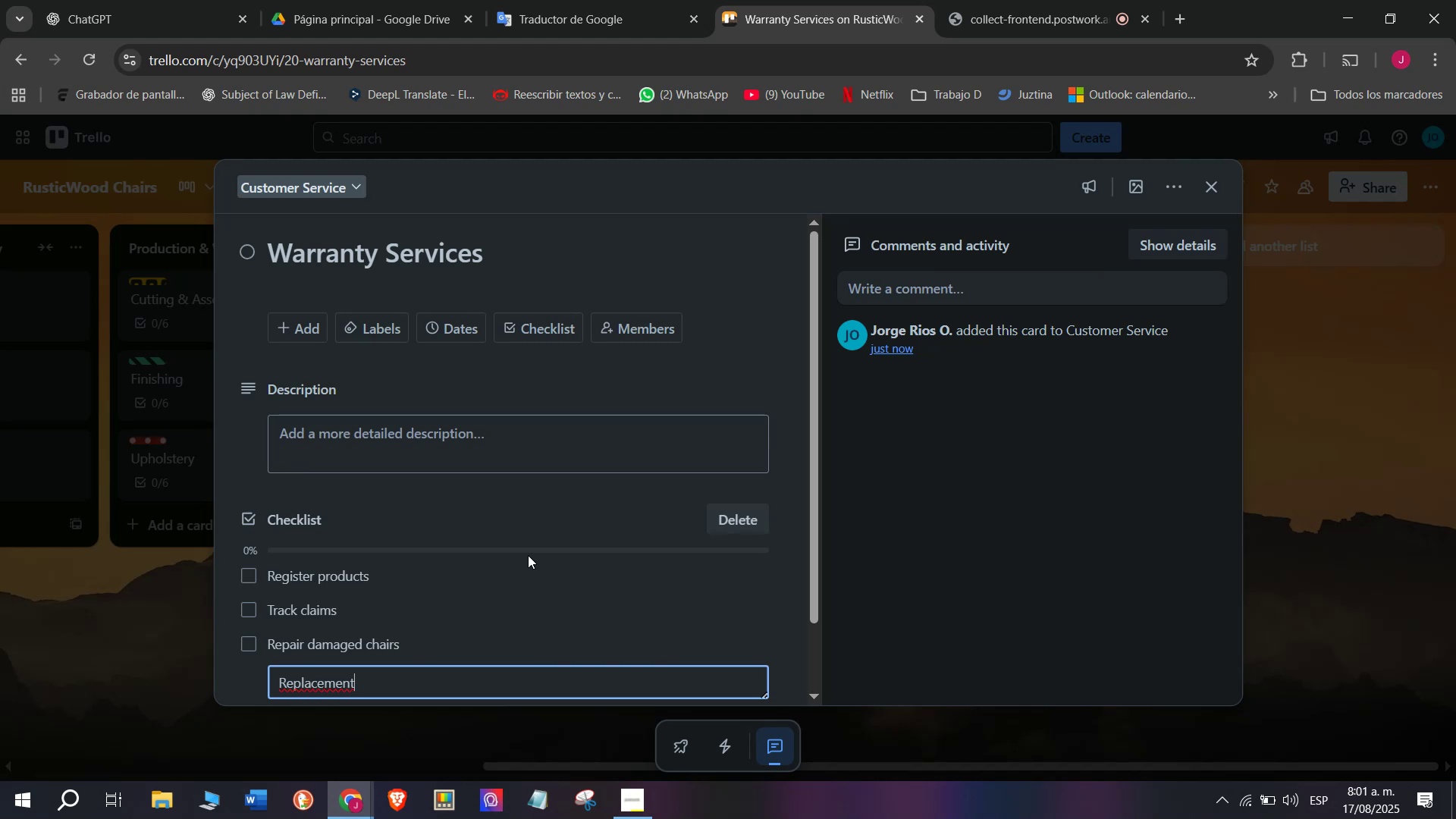 
key(Backspace)
key(Backspace)
key(Backspace)
key(Backspace)
type( if needed)
 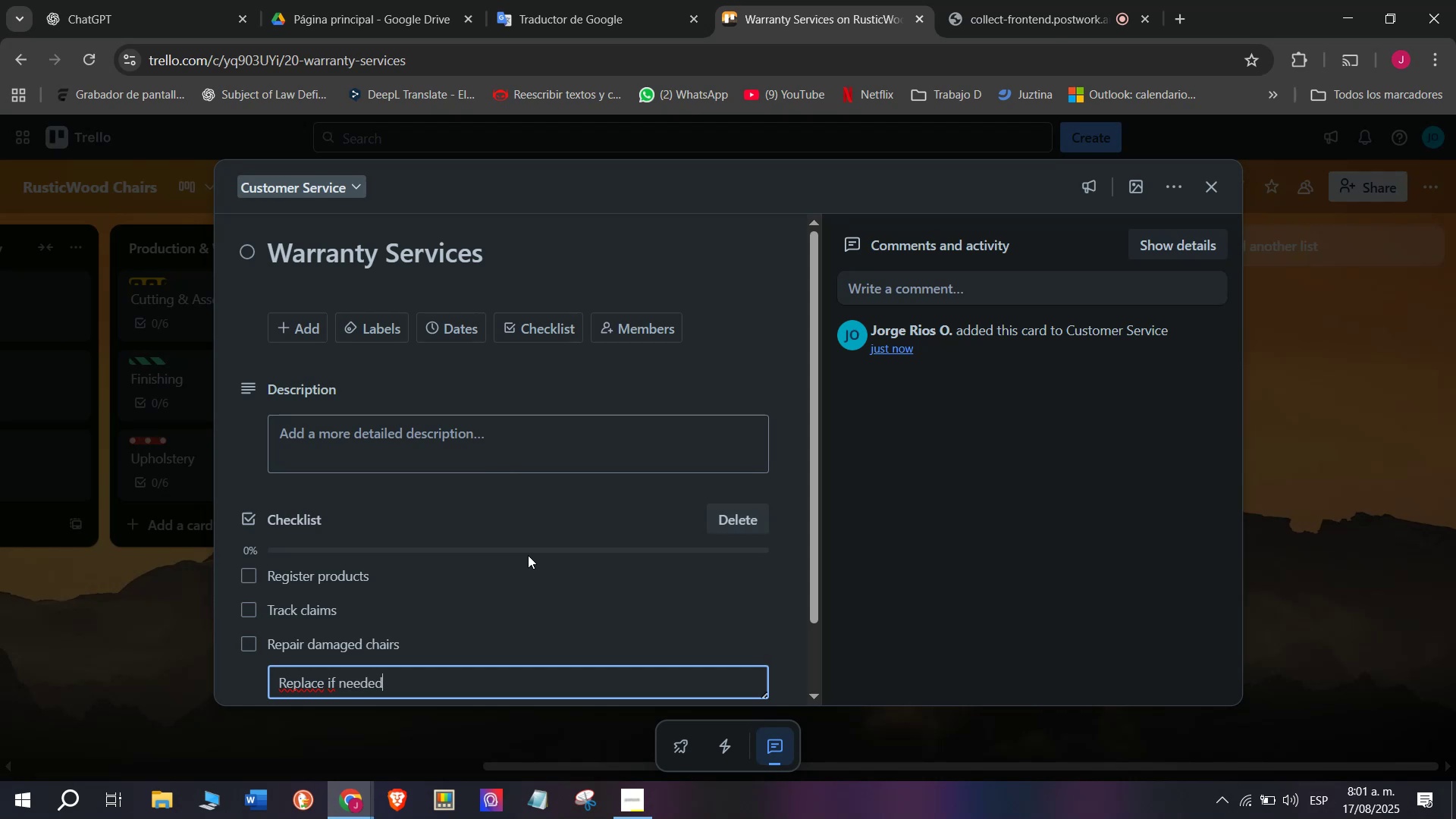 
key(Enter)
 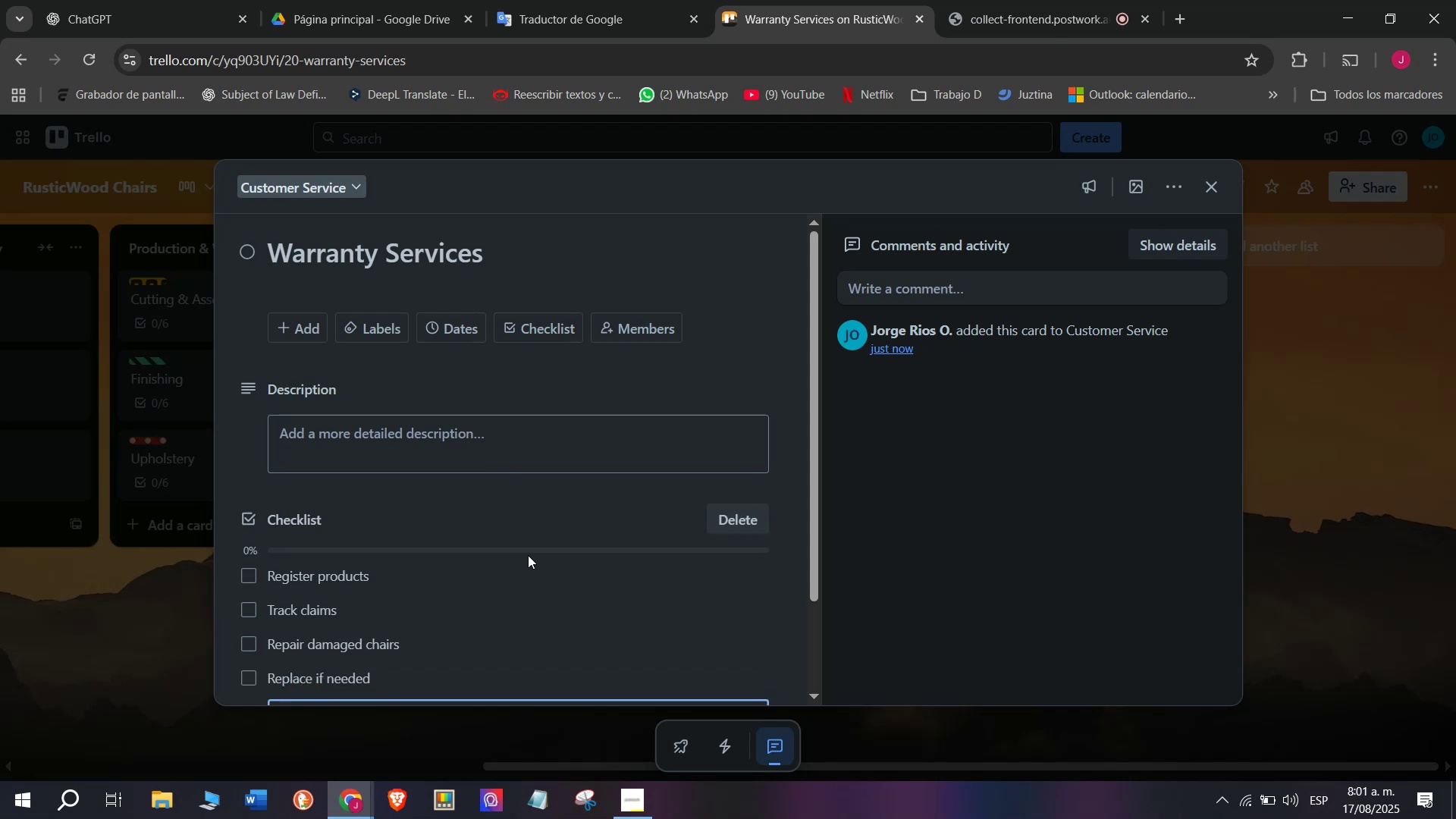 
type(Send updates)
 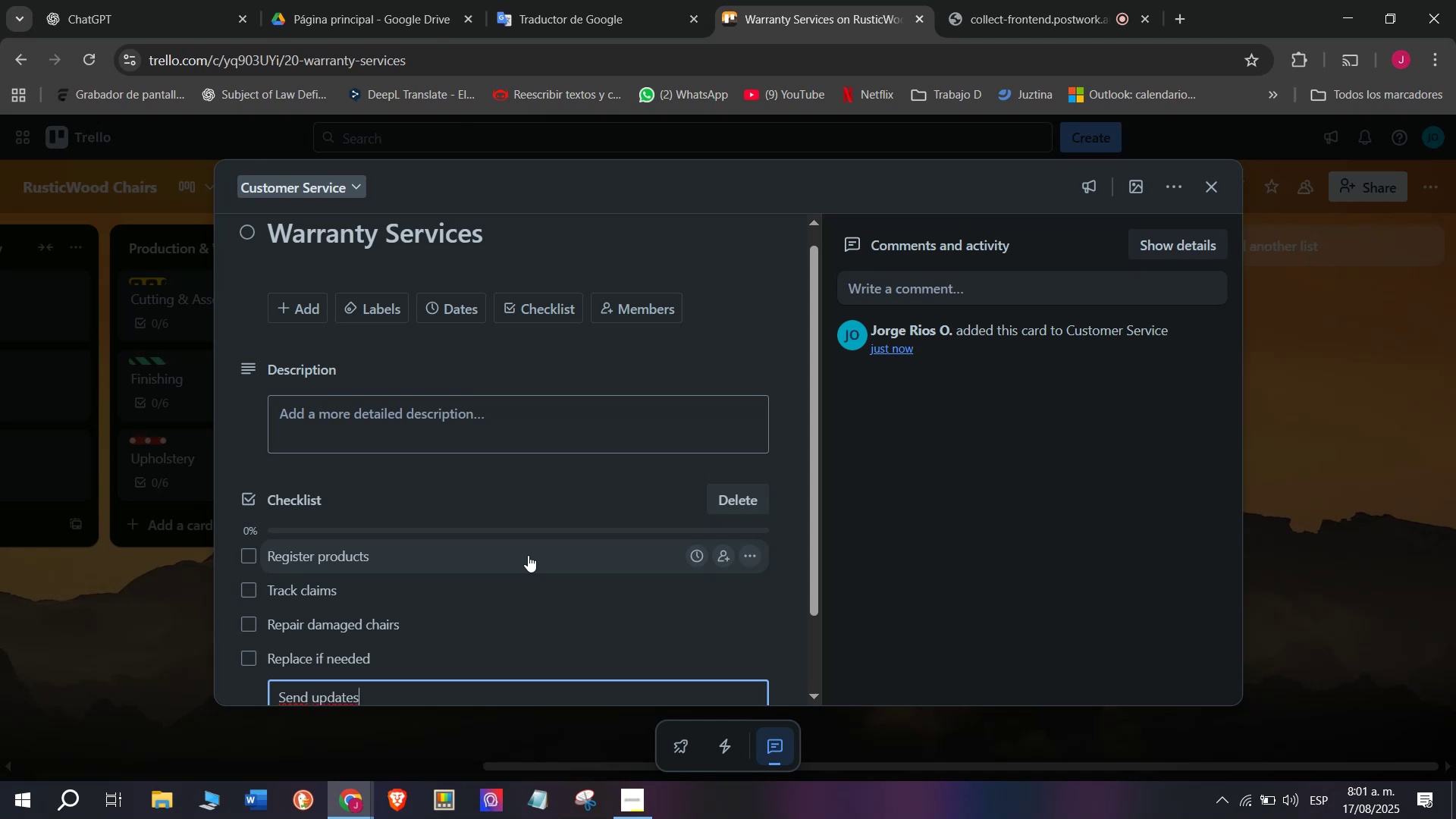 
key(Enter)
 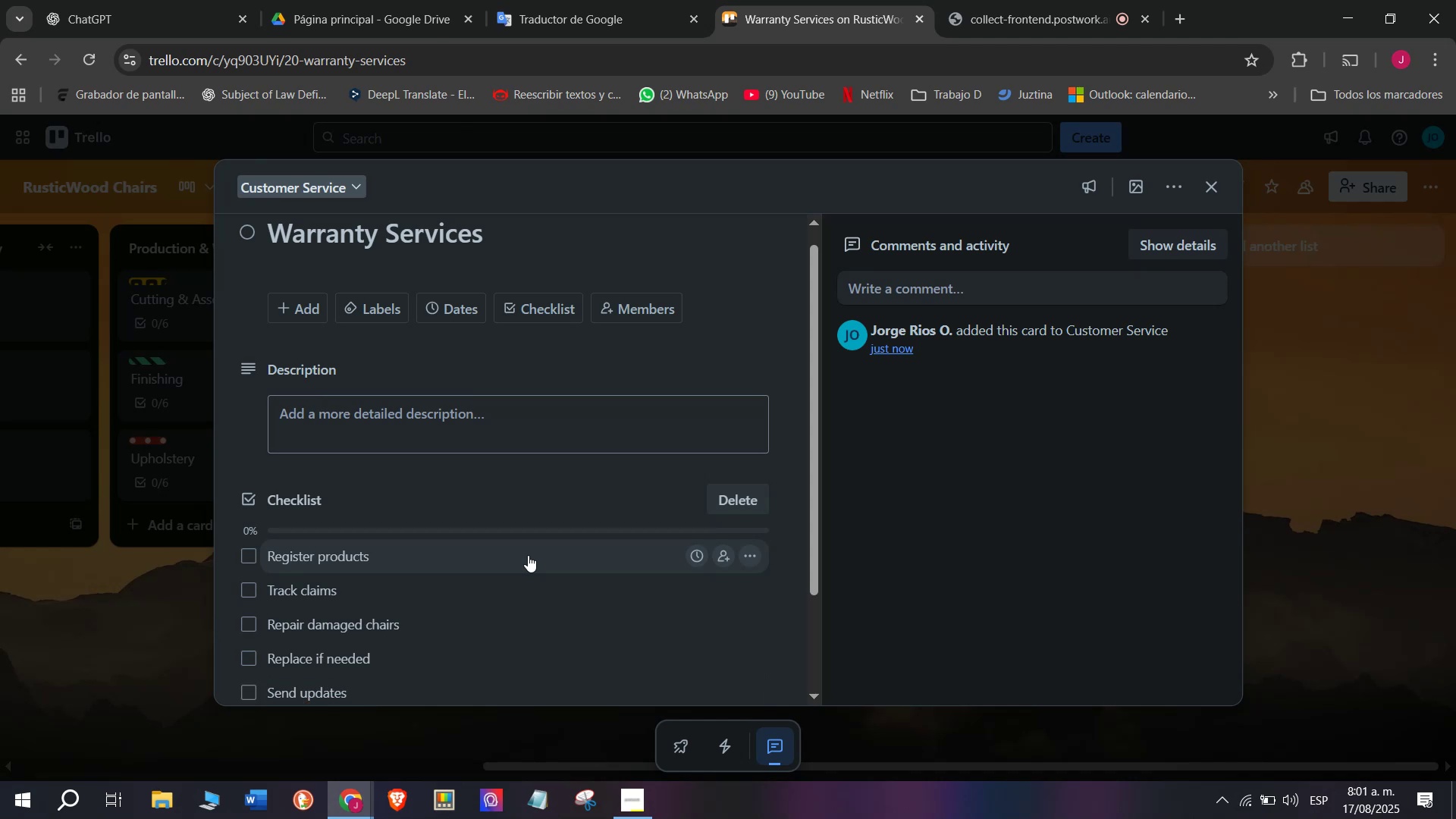 
type(Collect feedback)
 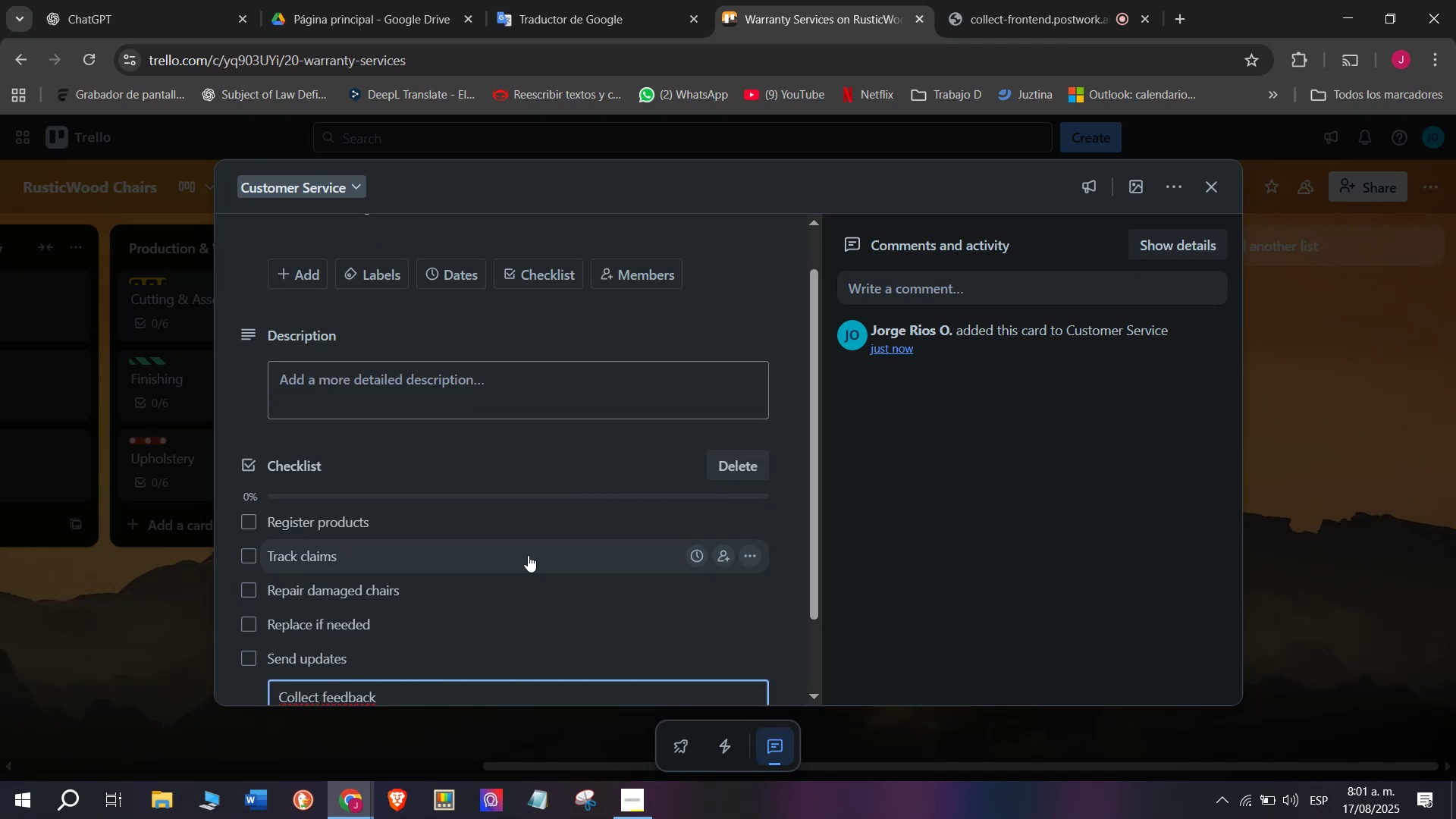 
key(Enter)
 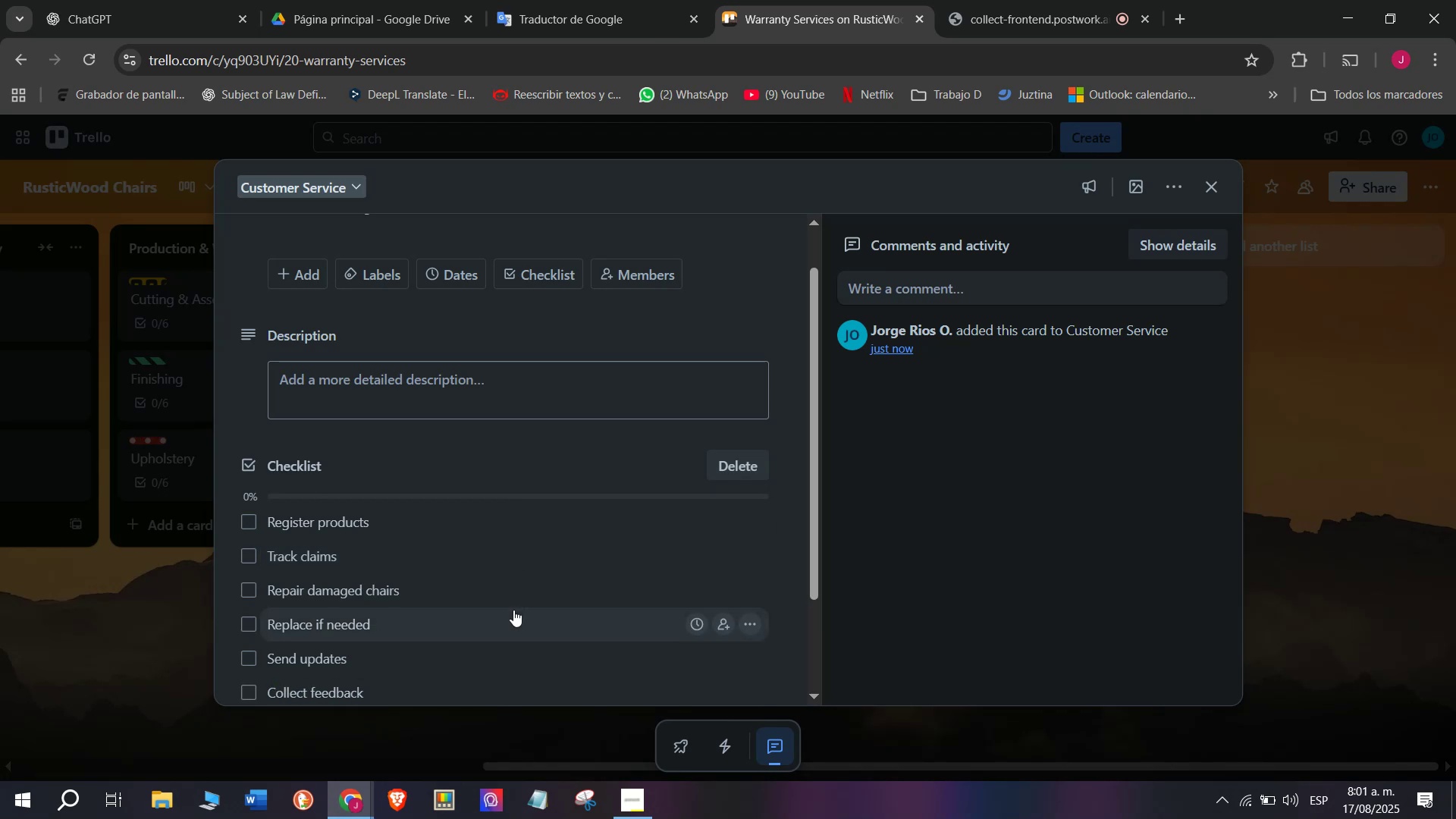 
scroll: coordinate [515, 675], scroll_direction: up, amount: 2.0
 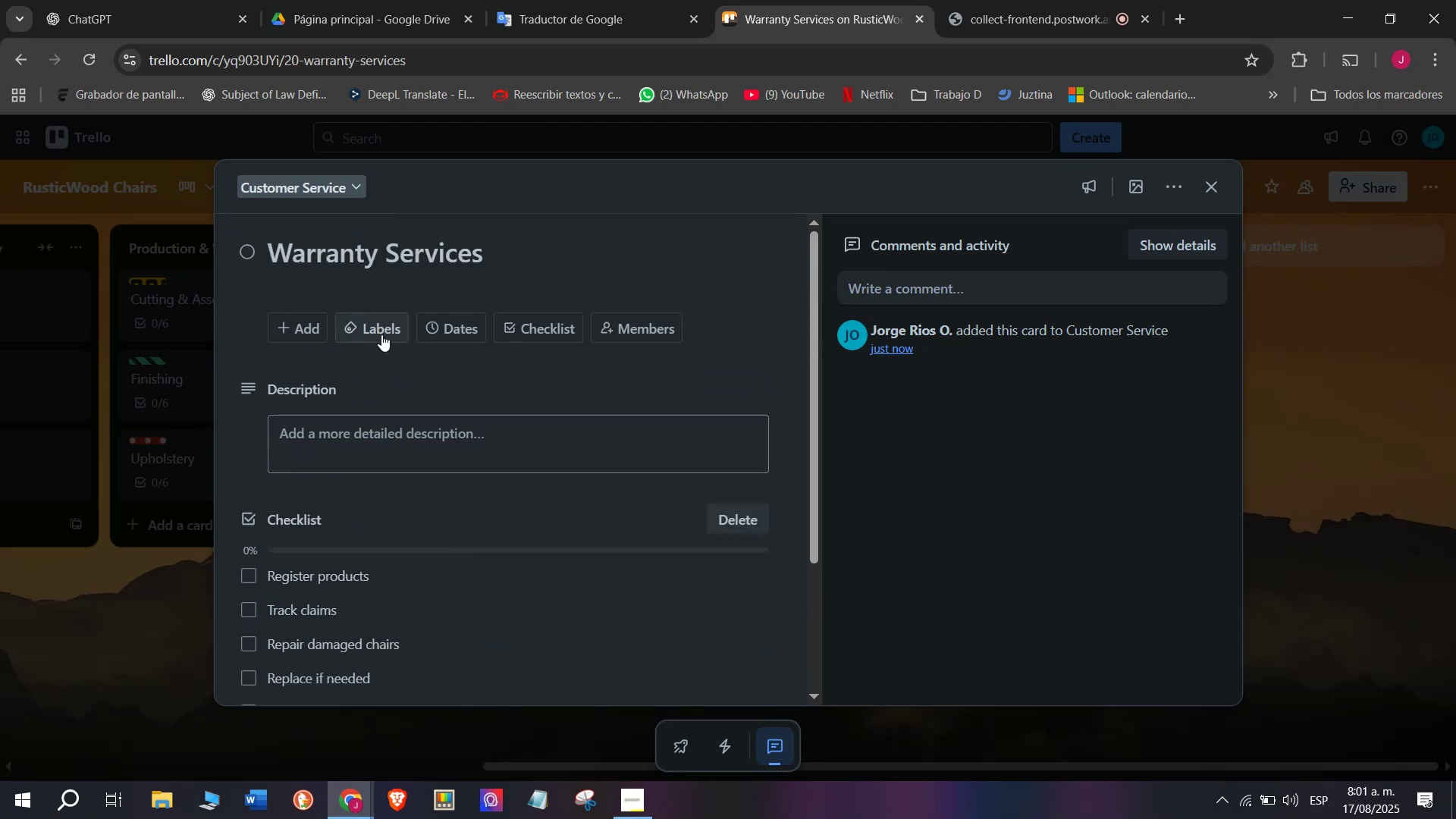 
left_click([381, 328])
 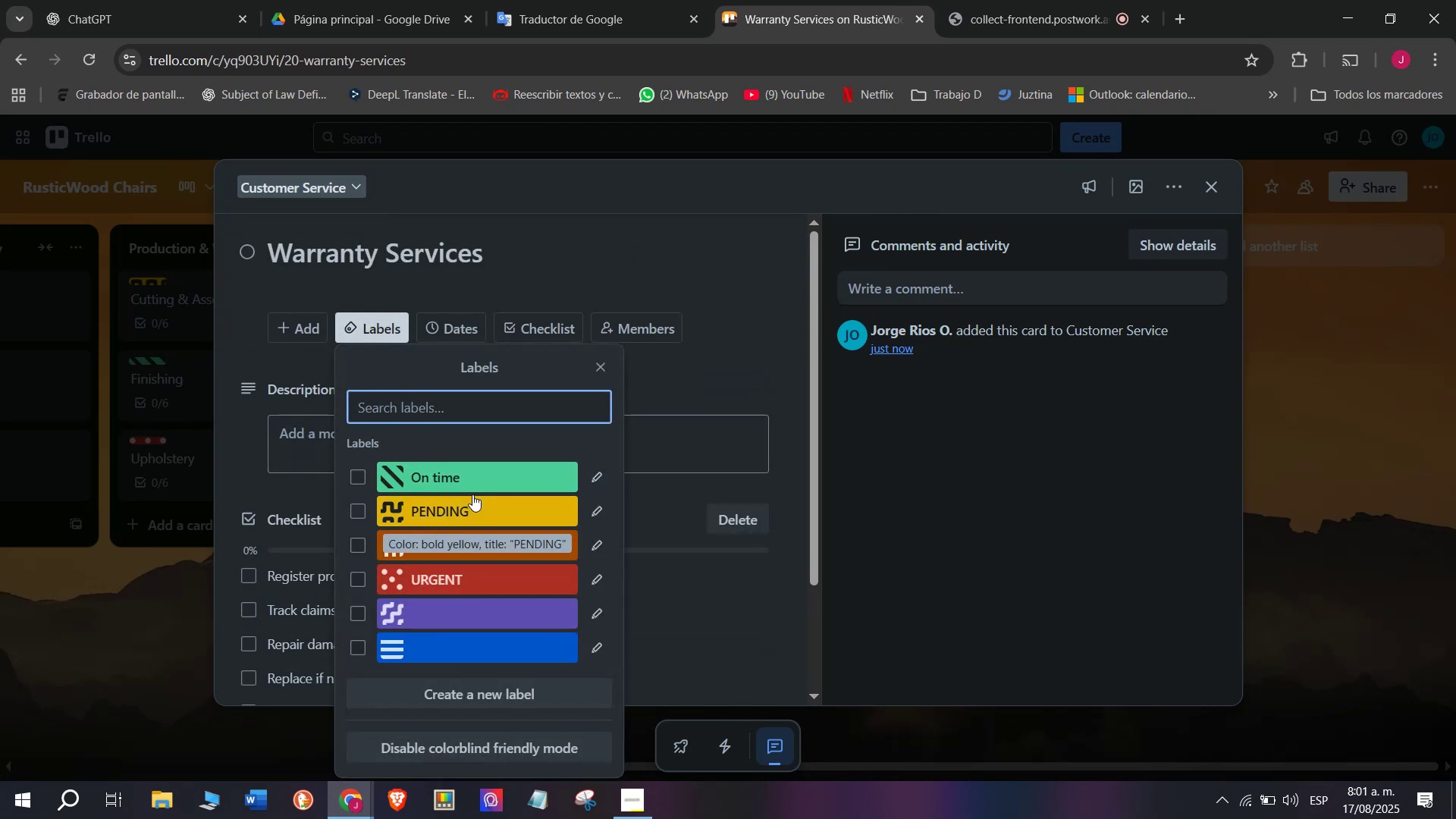 
left_click([473, 487])
 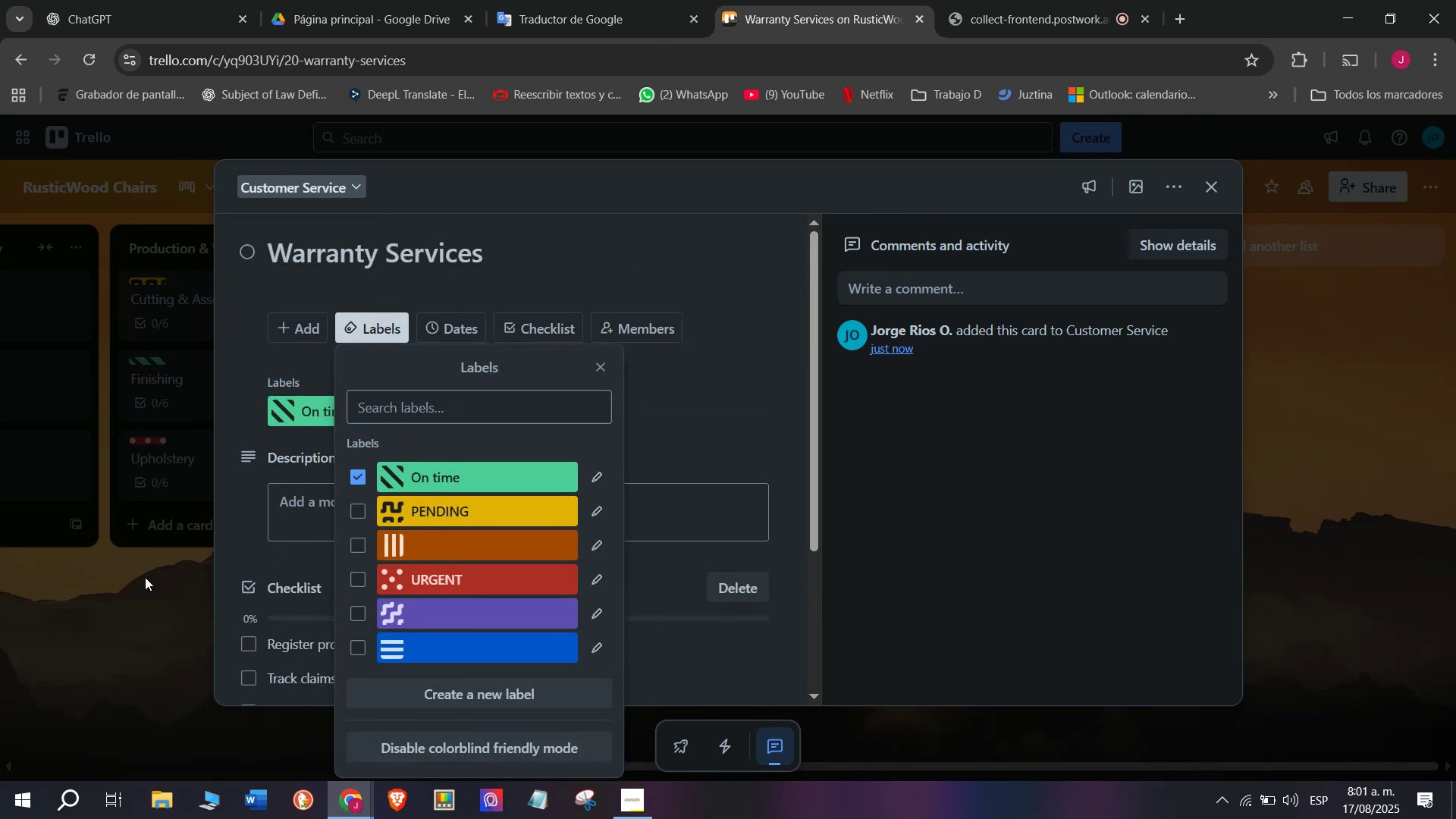 
triple_click([145, 577])
 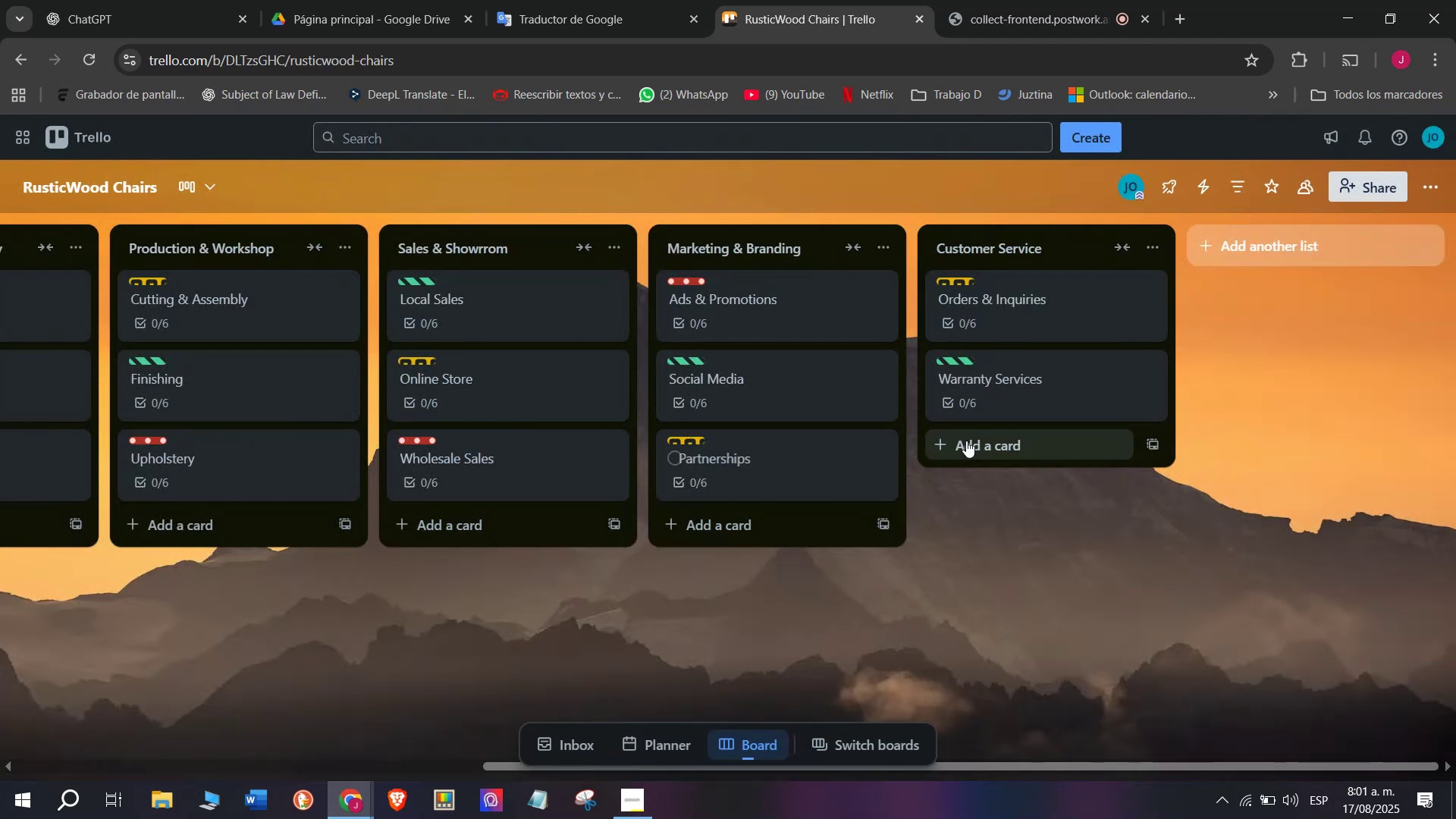 
left_click([993, 444])
 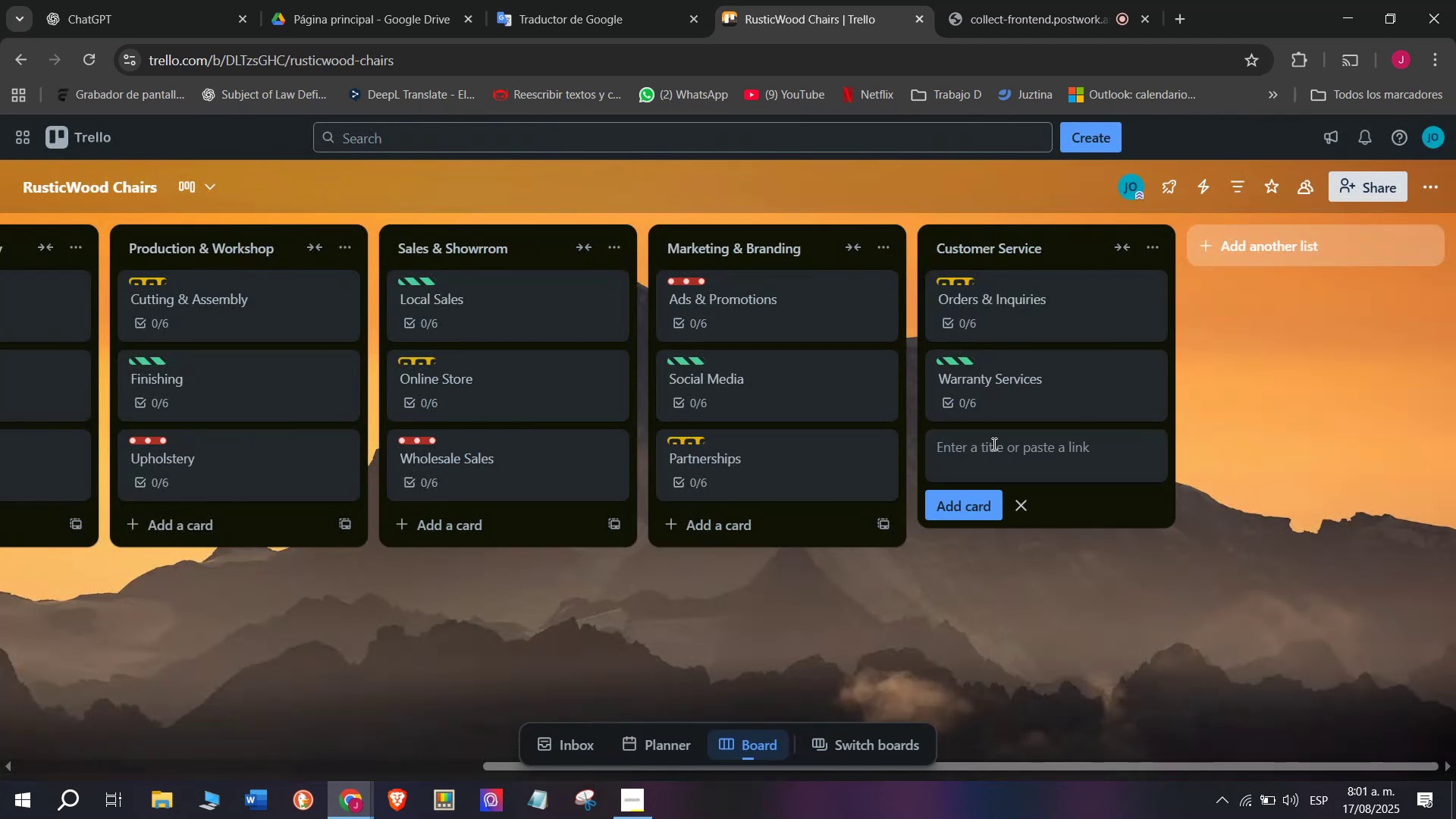 
wait(5.7)
 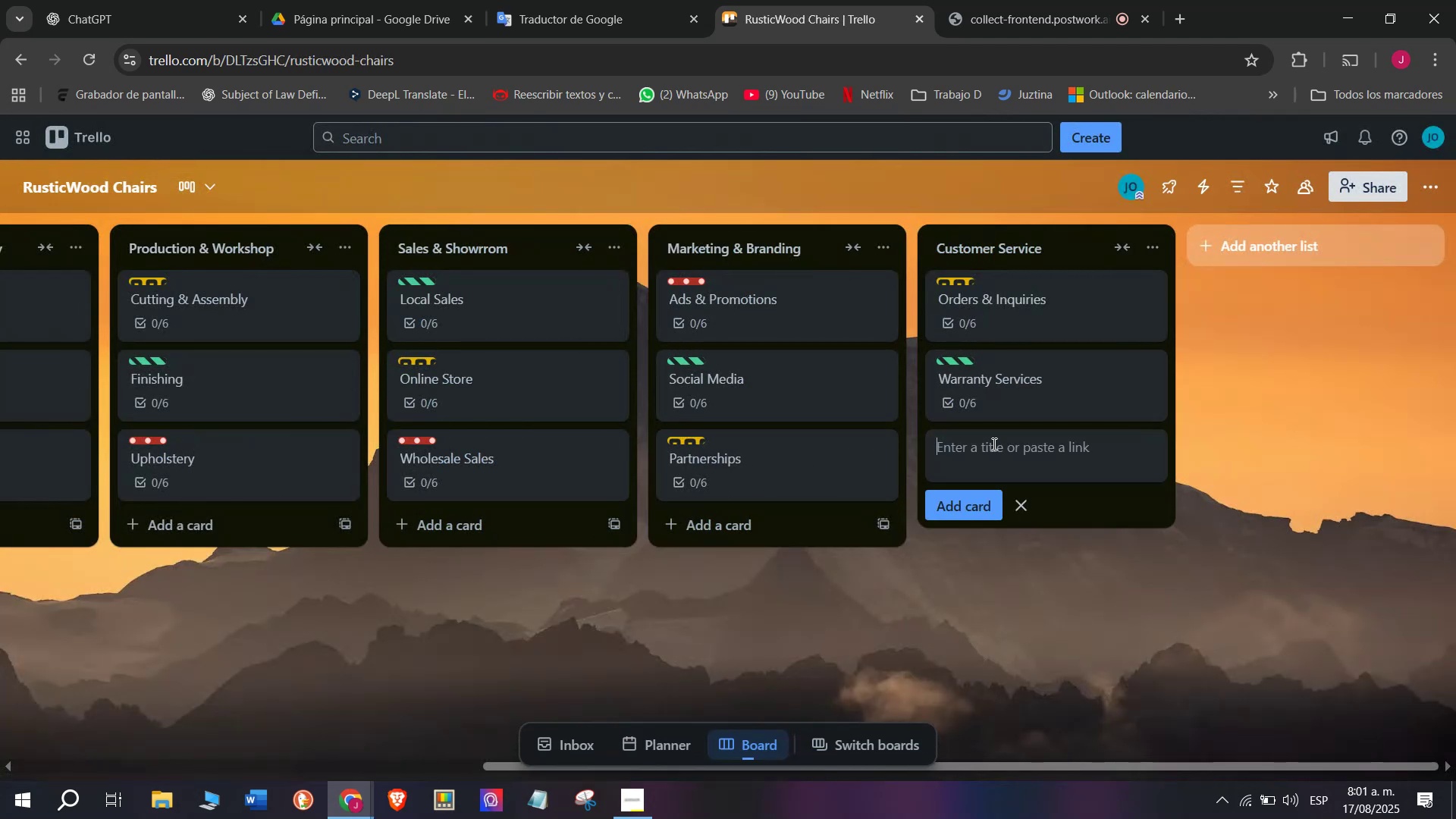 
type(After-Sales)
 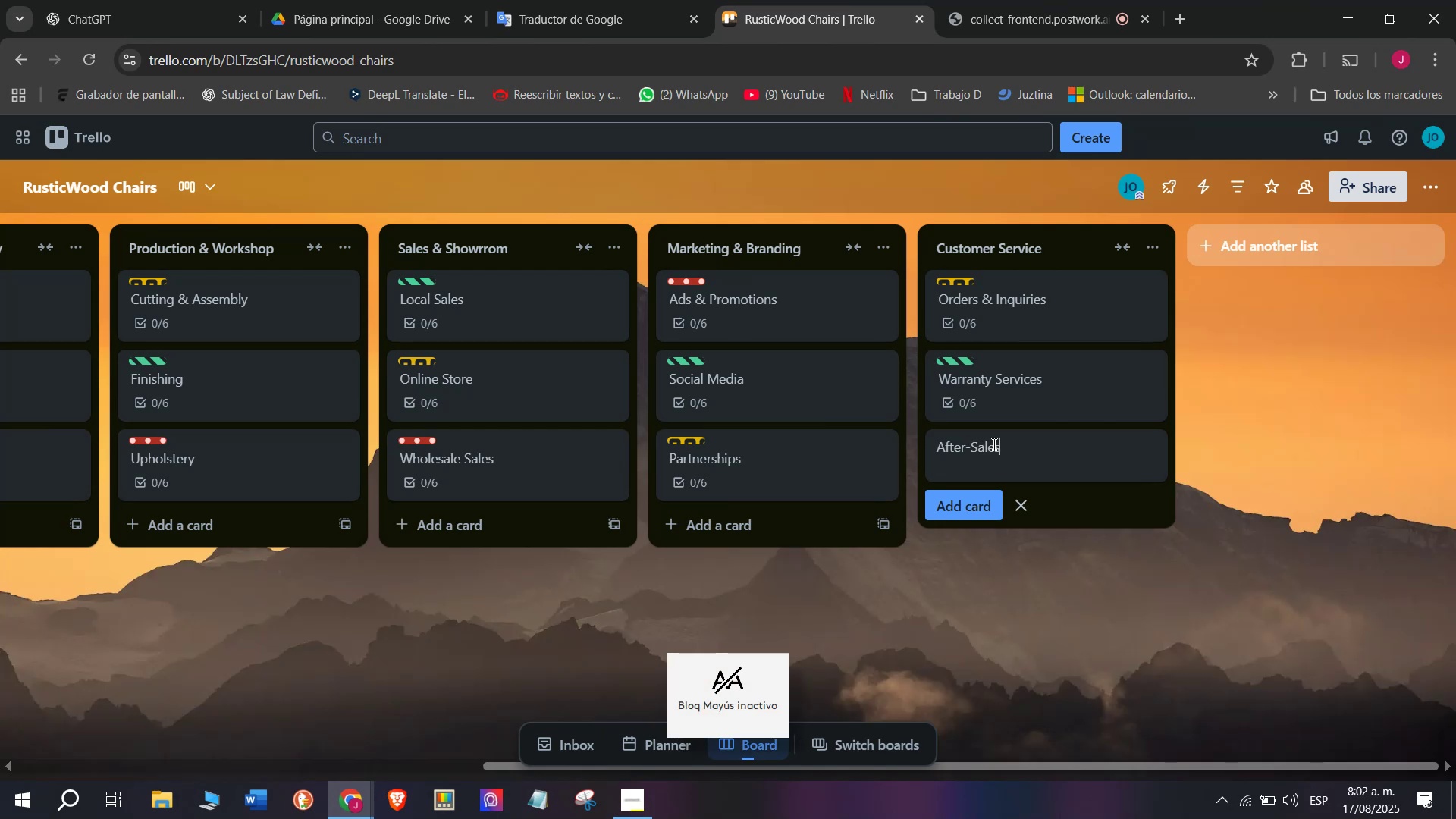 
key(Enter)
 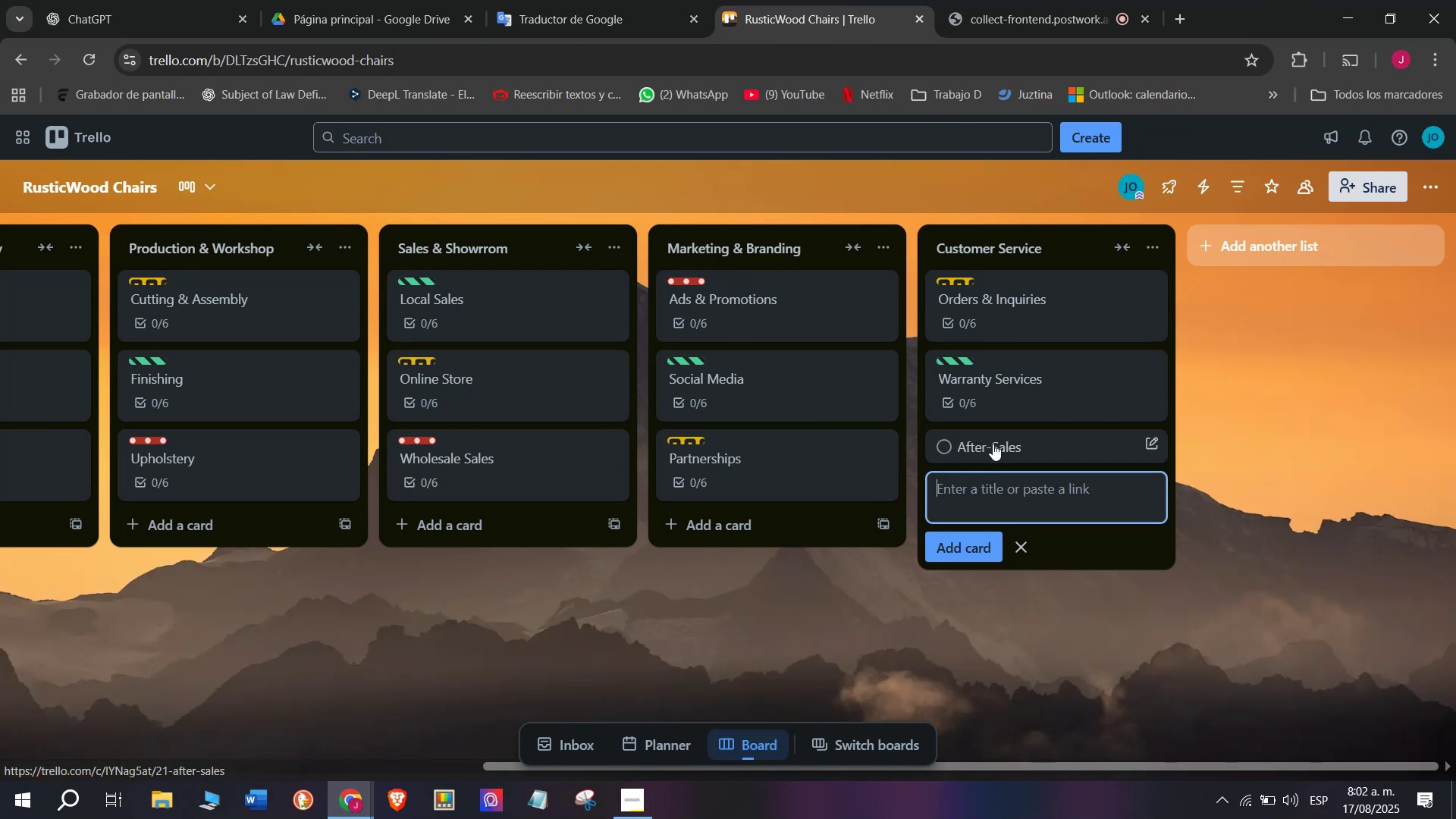 
left_click([993, 444])
 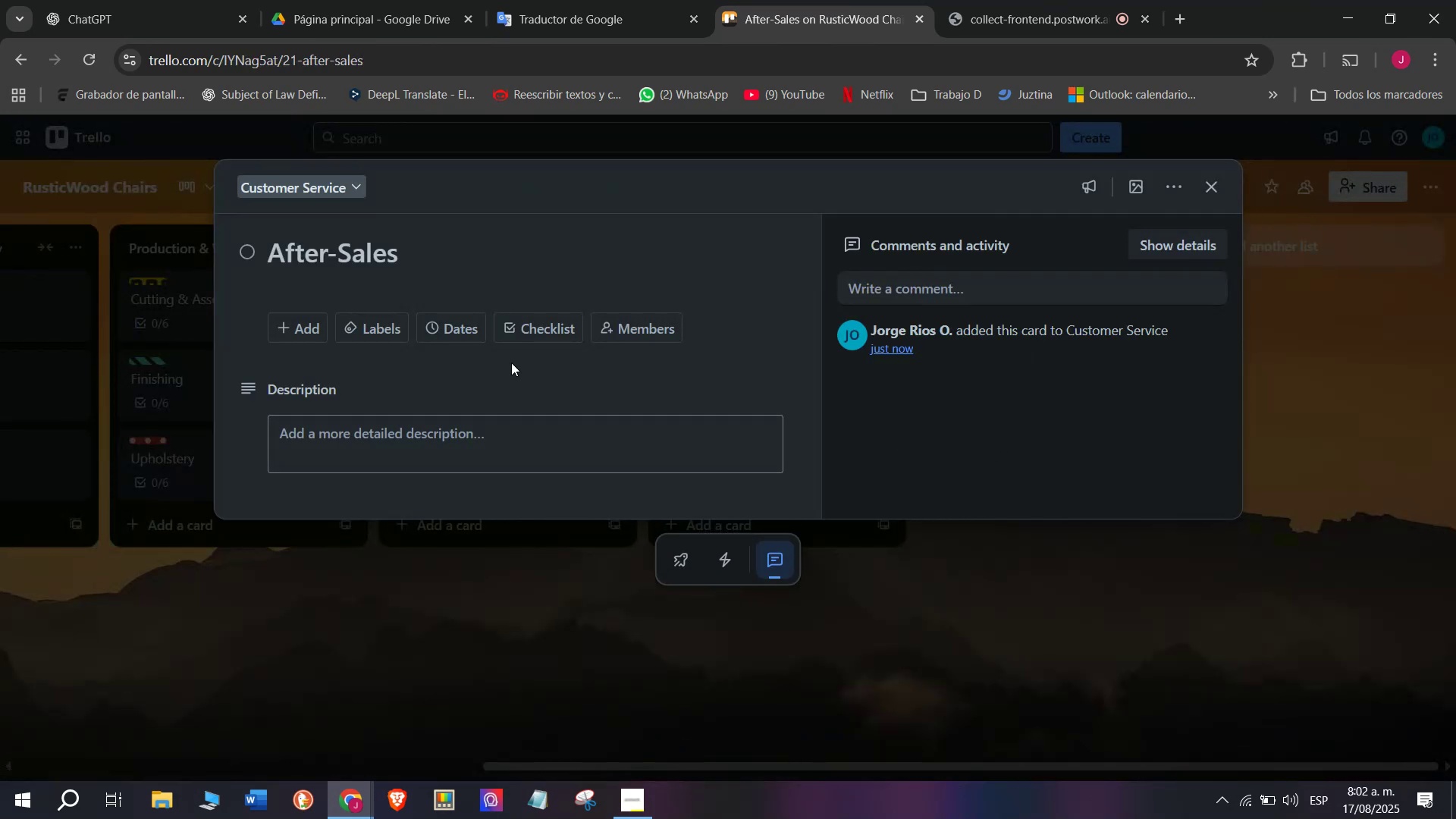 
left_click([530, 314])
 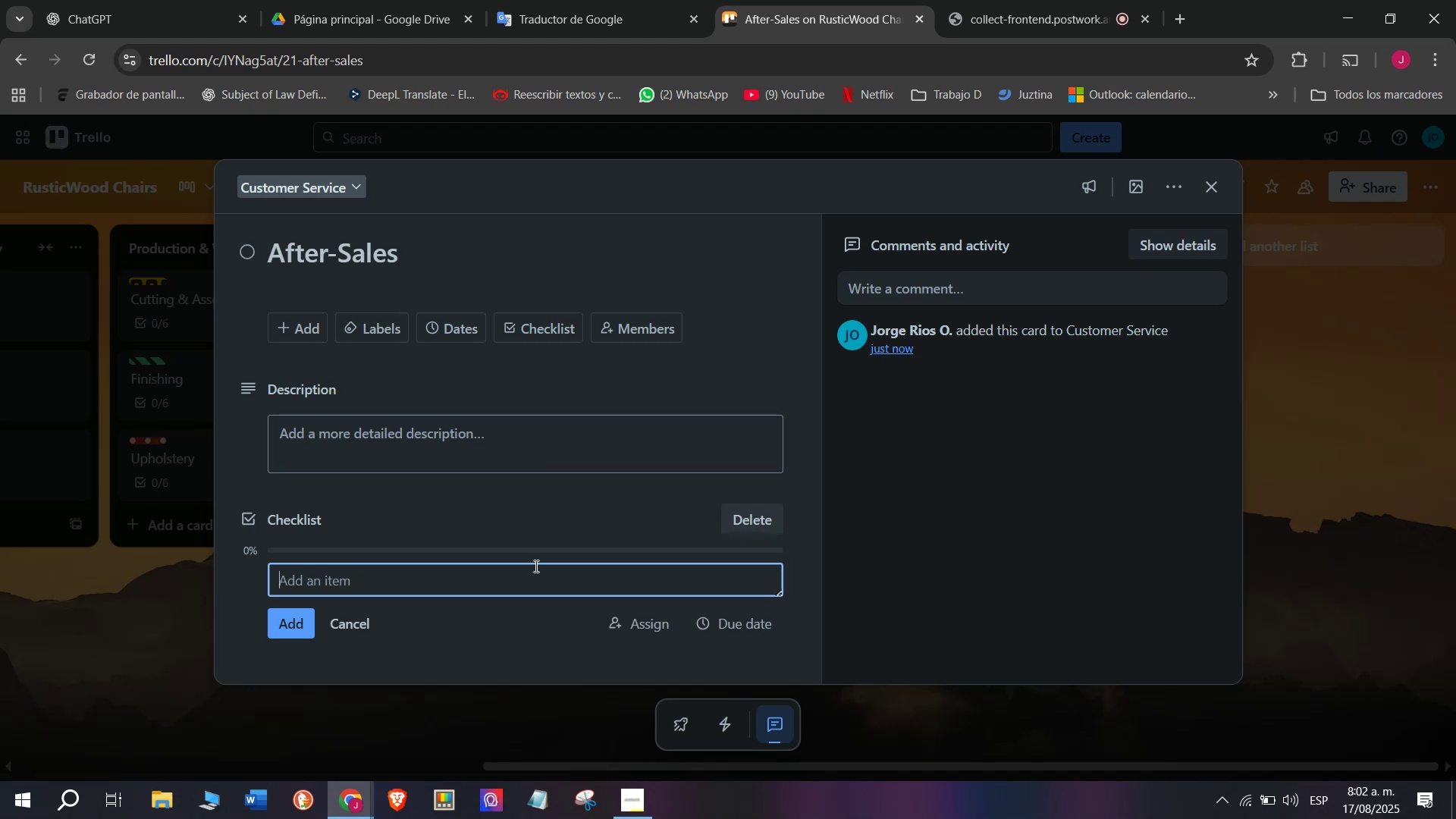 
wait(5.94)
 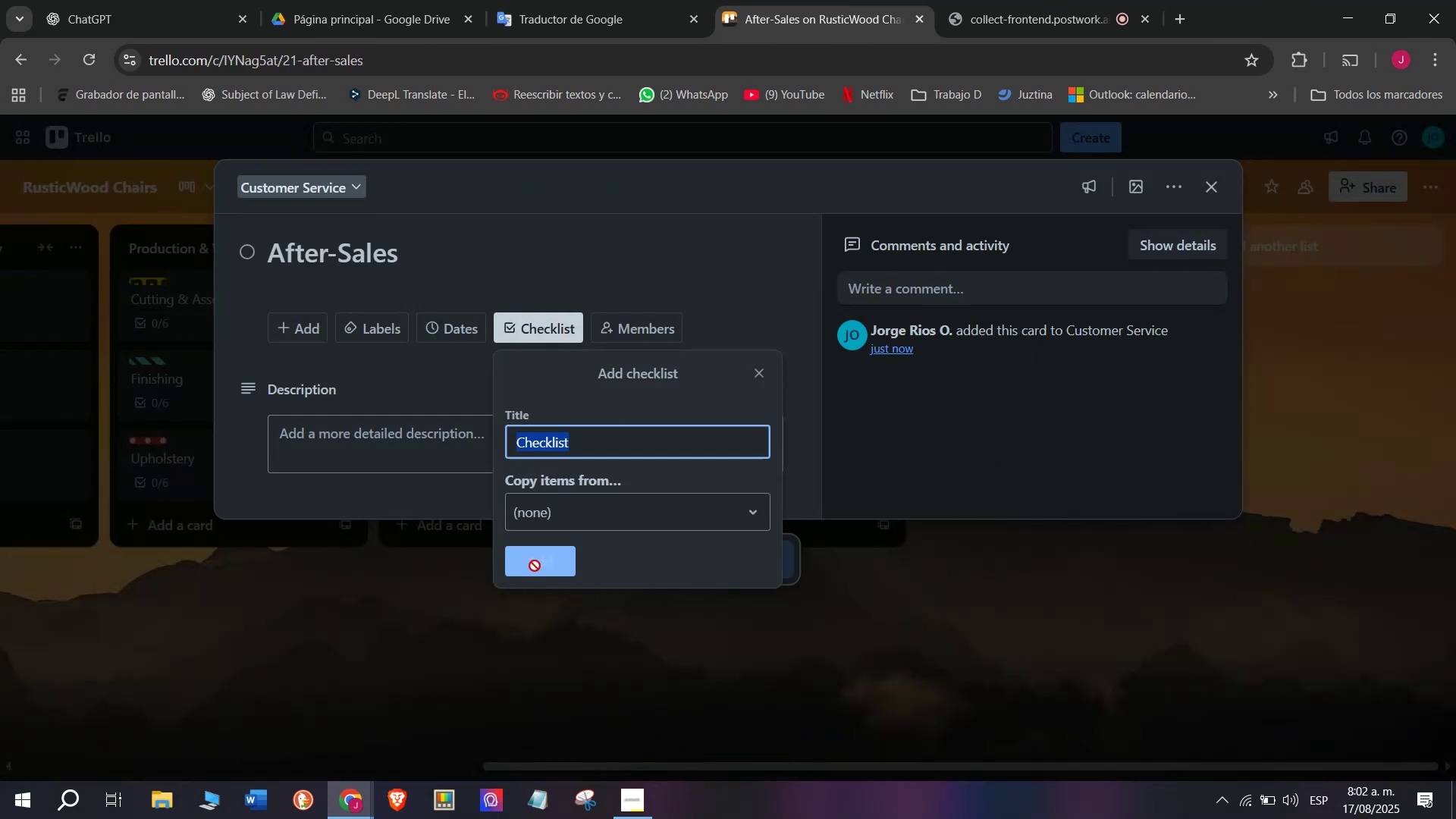 
type(Follow up calls)
 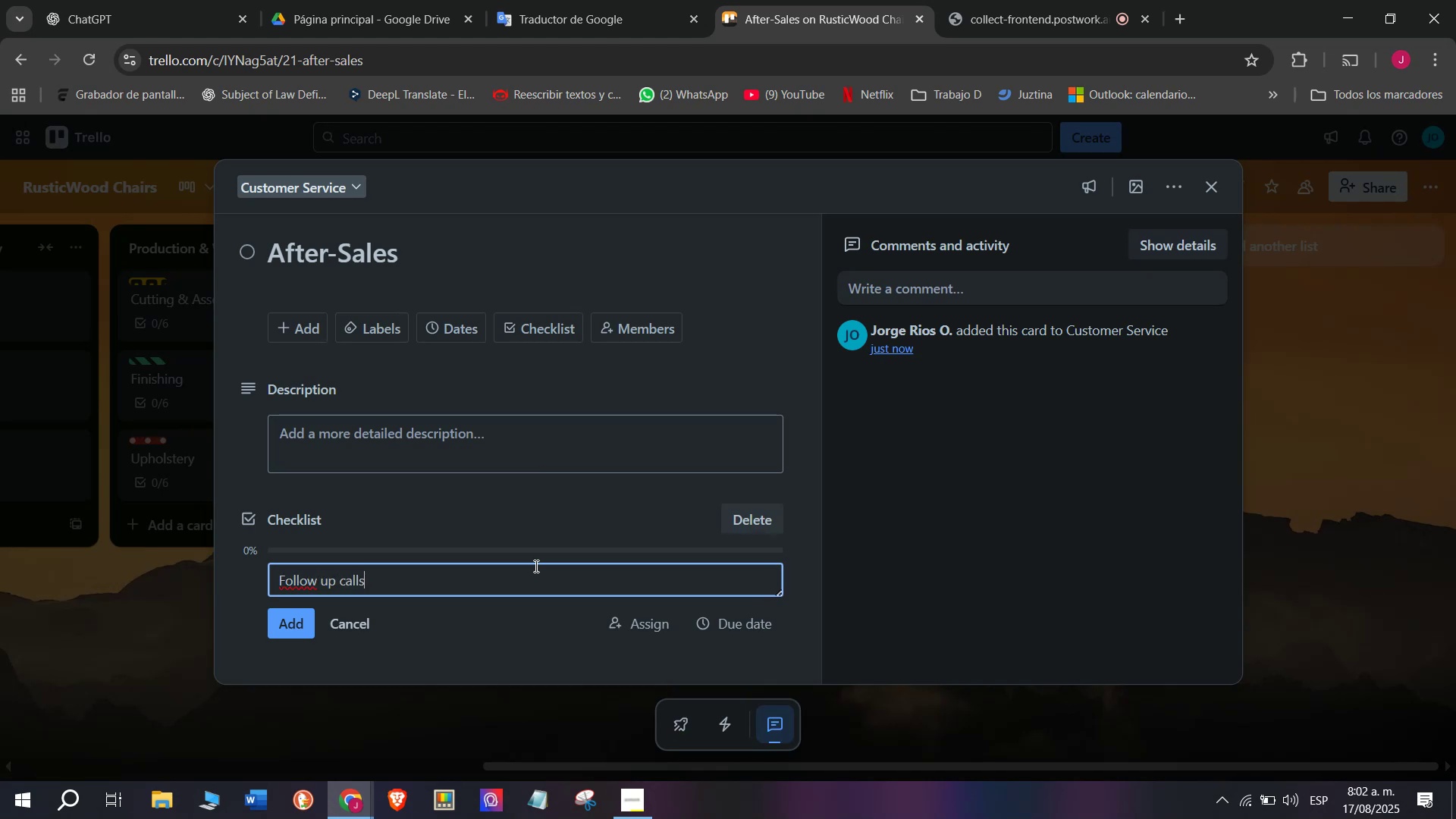 
key(Enter)
 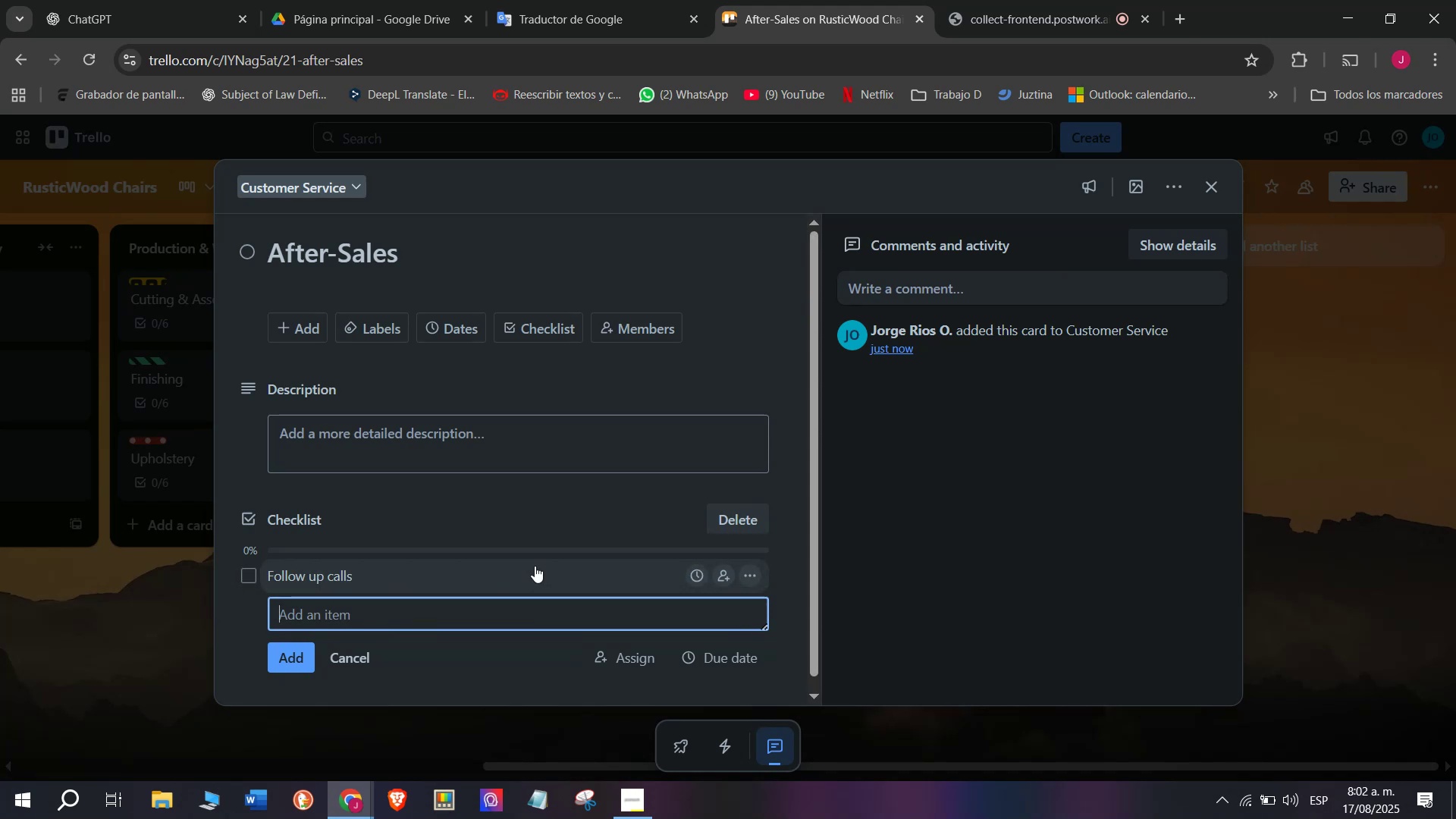 
type(Send maintenance guide)
 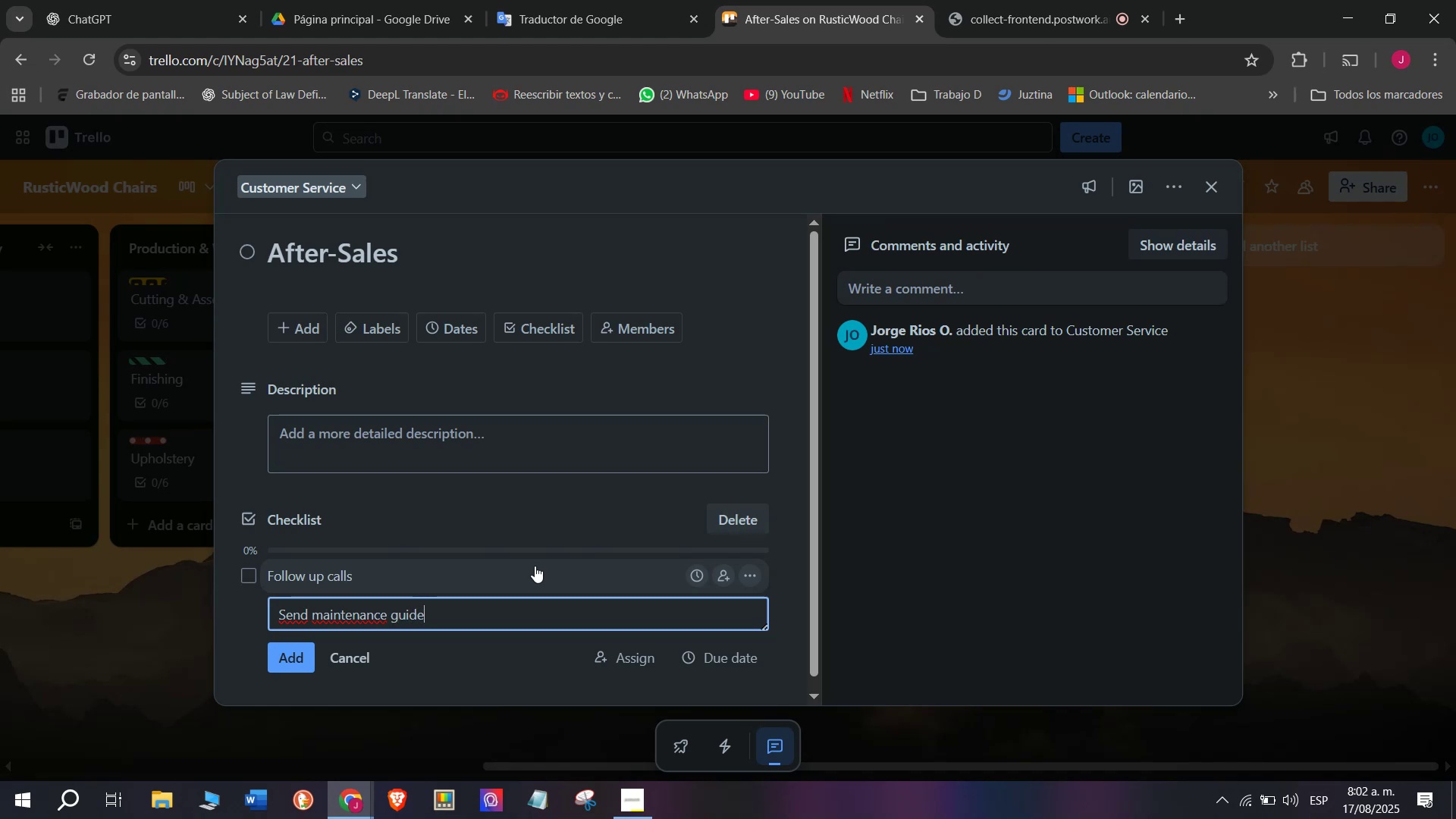 
key(Enter)
 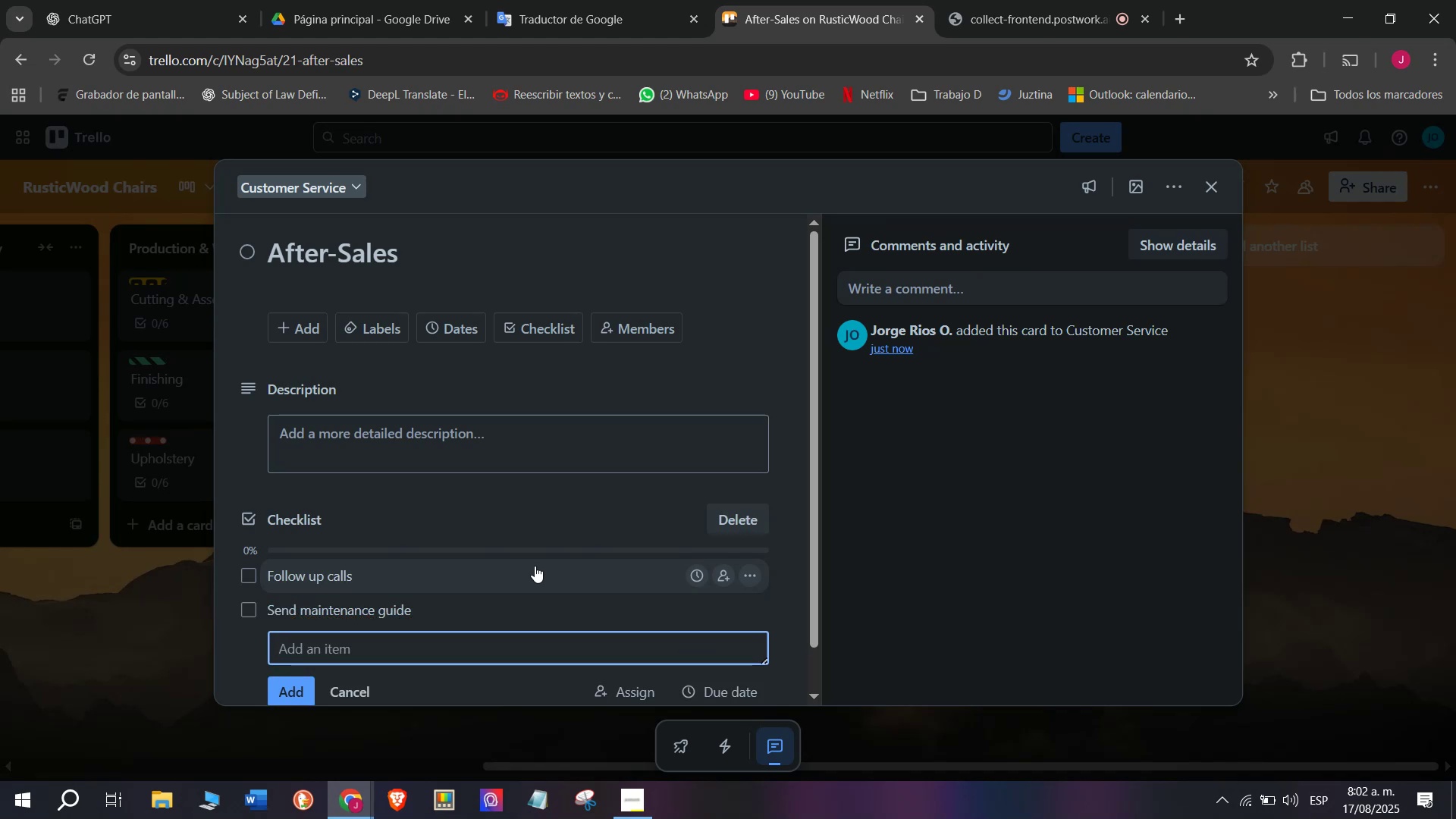 
type(Offer discounts for repeat clientts)
key(Backspace)
key(Backspace)
type(s)
 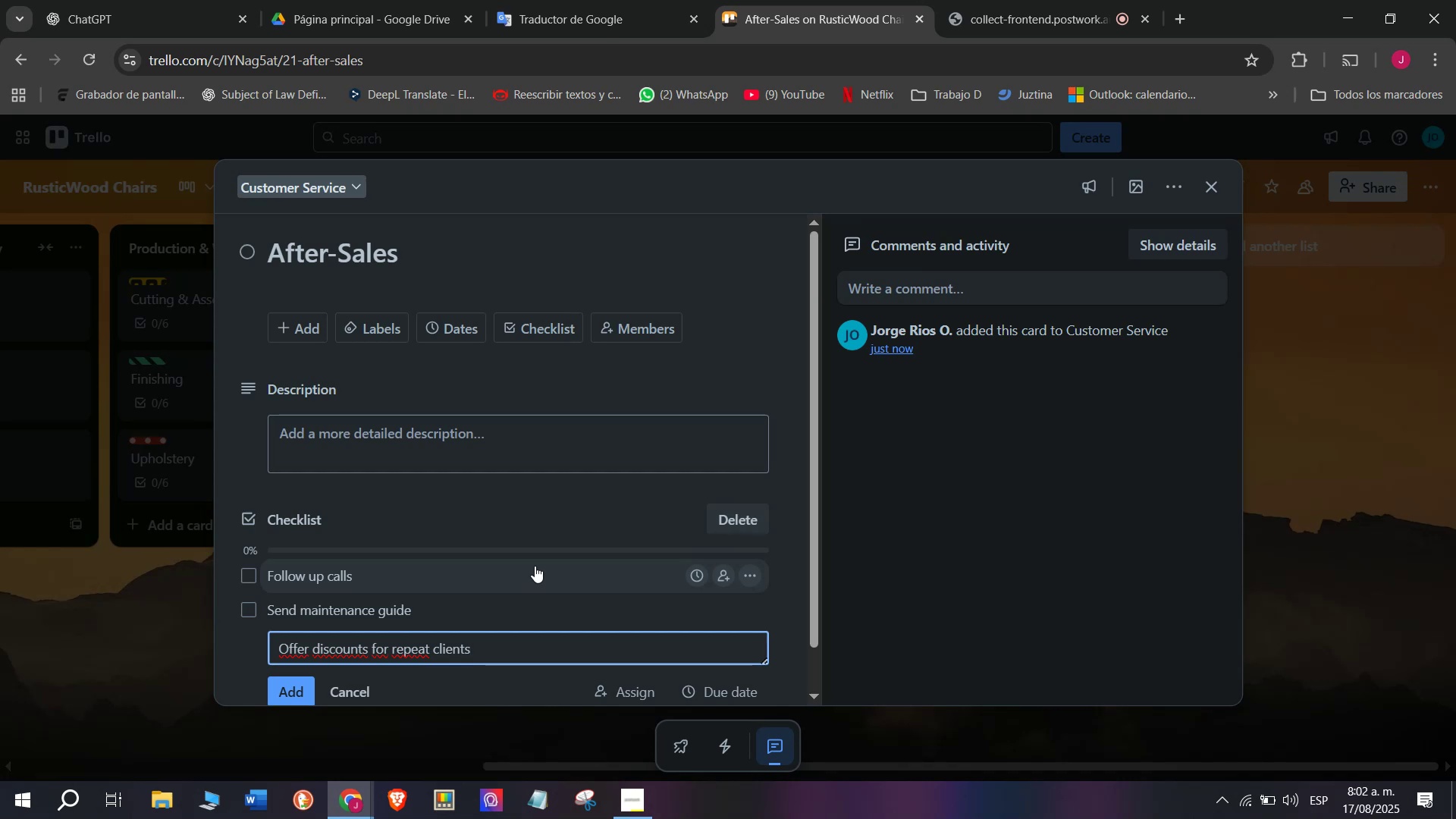 
key(Enter)
 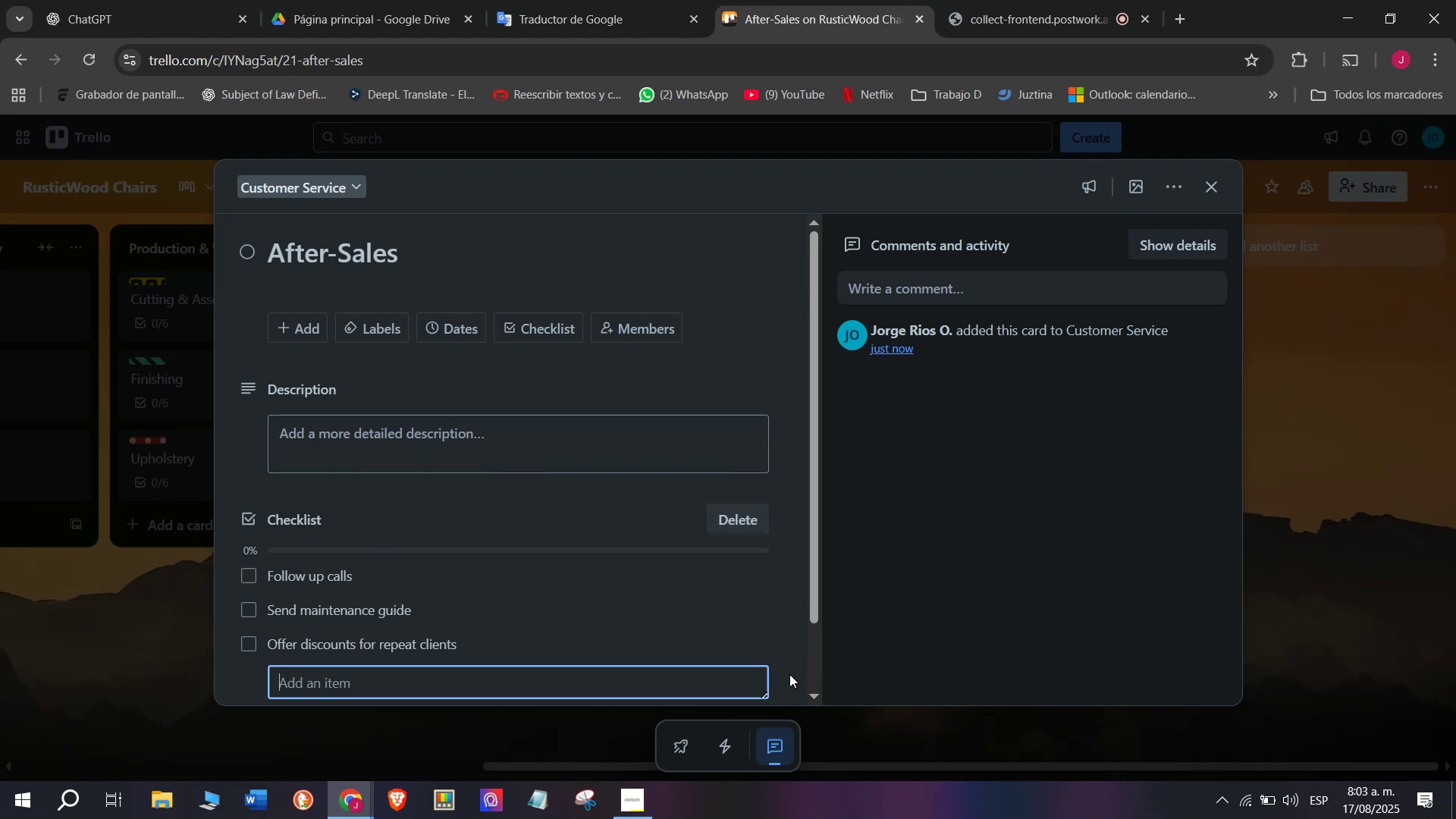 
wait(22.68)
 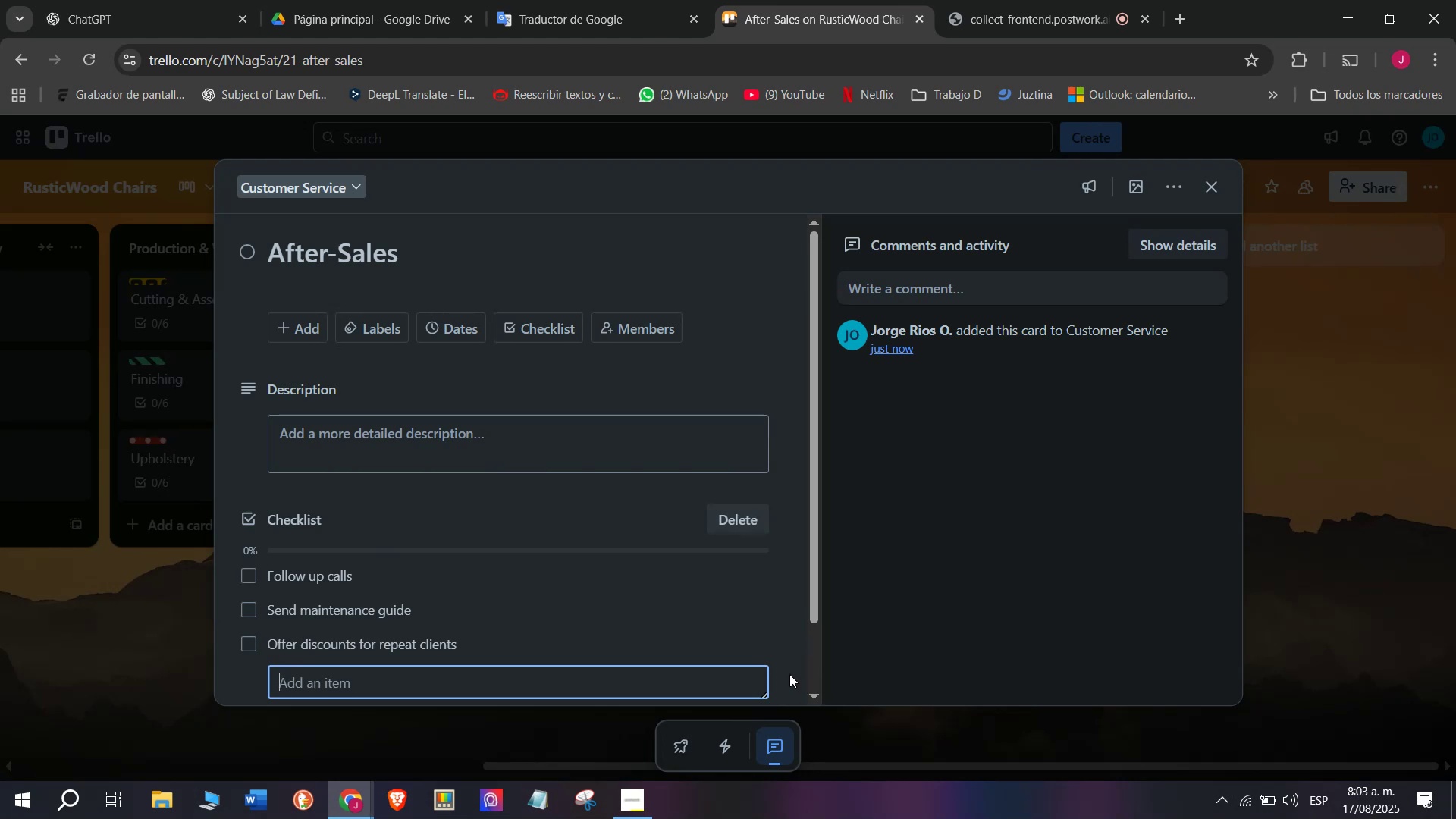 
type(Loyalty progrsm )
key(Backspace)
key(Backspace)
key(Backspace)
type(am setup)
 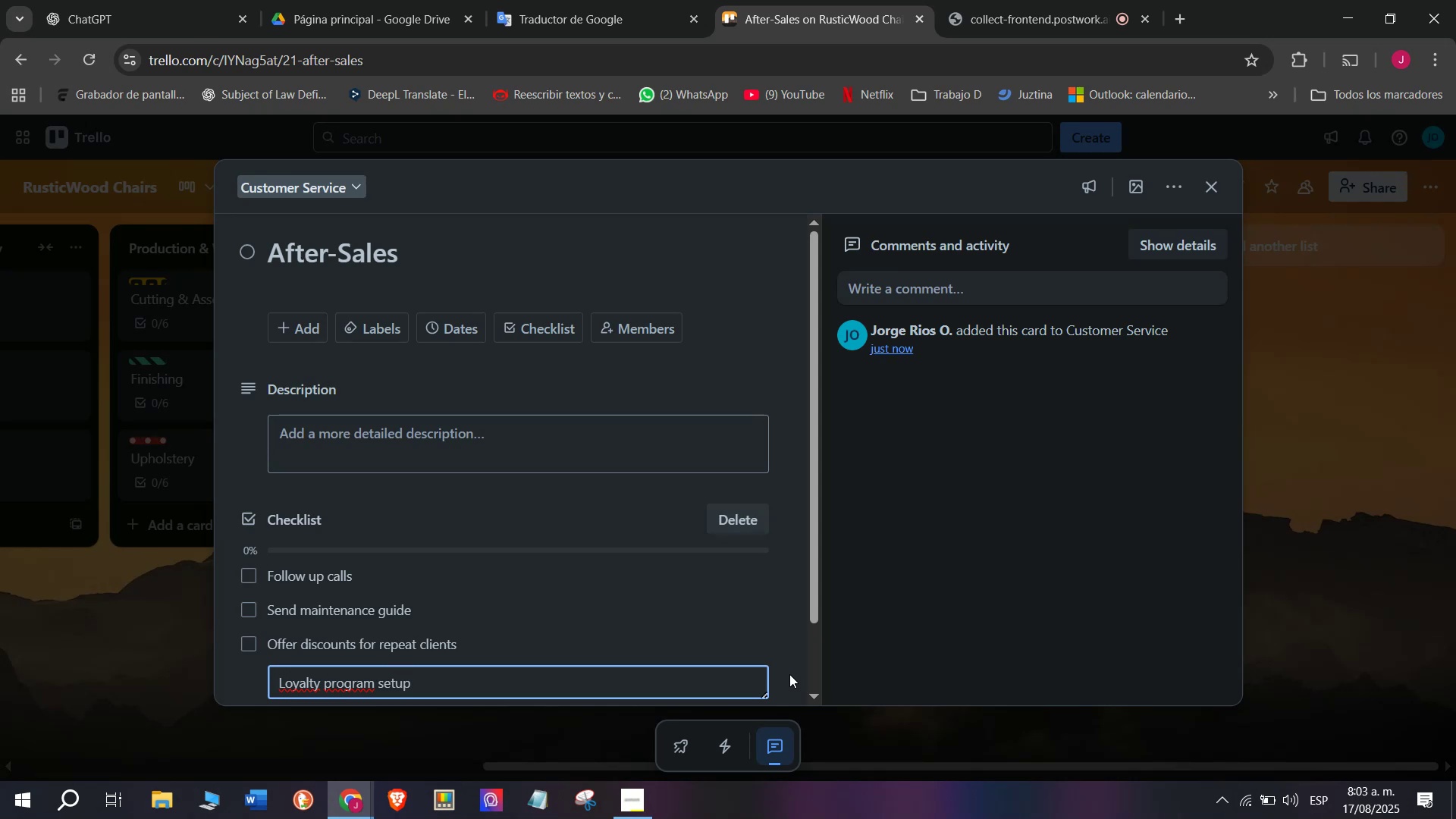 
key(Enter)
 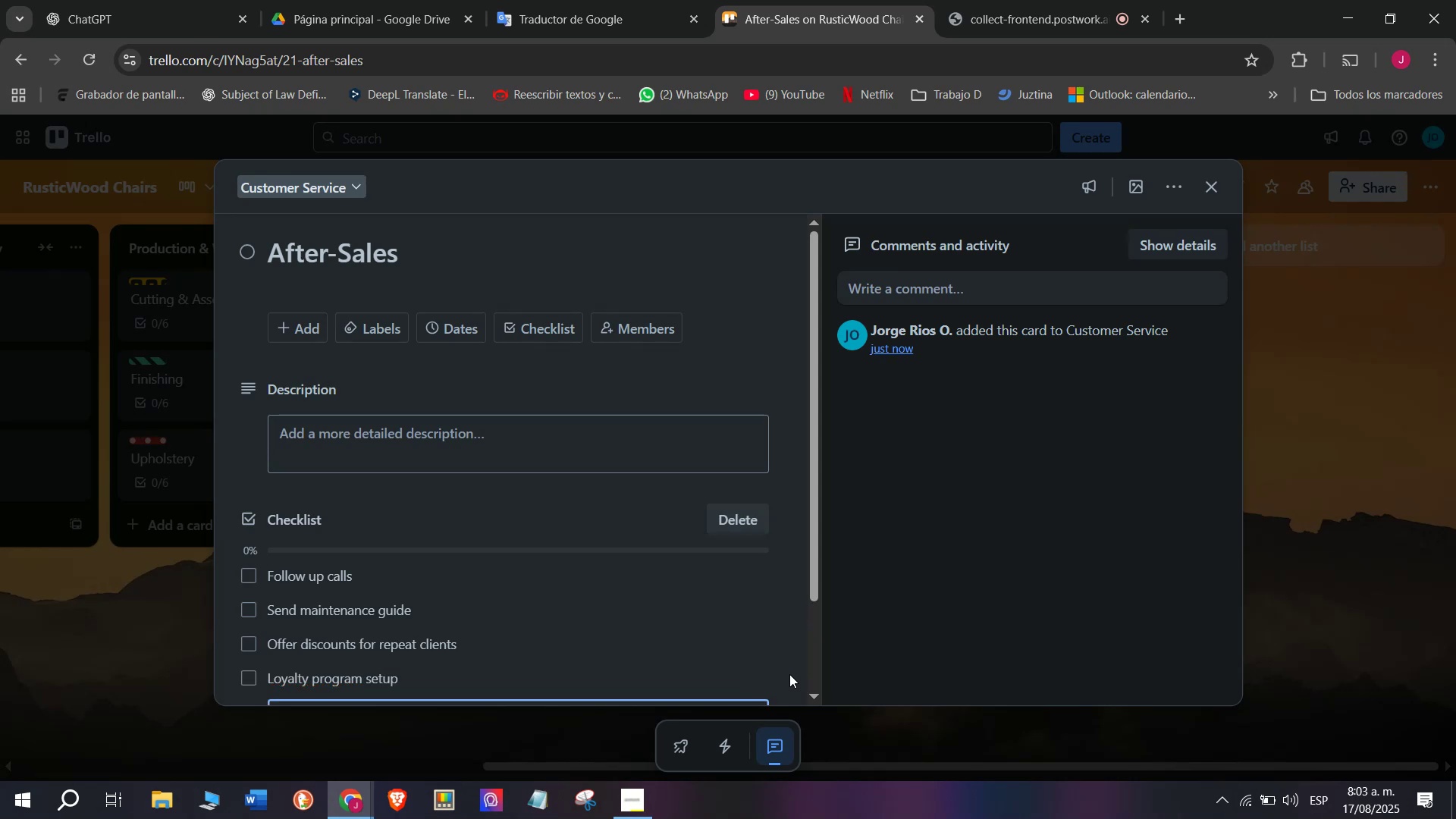 
type(Review satisfaction surveys)
 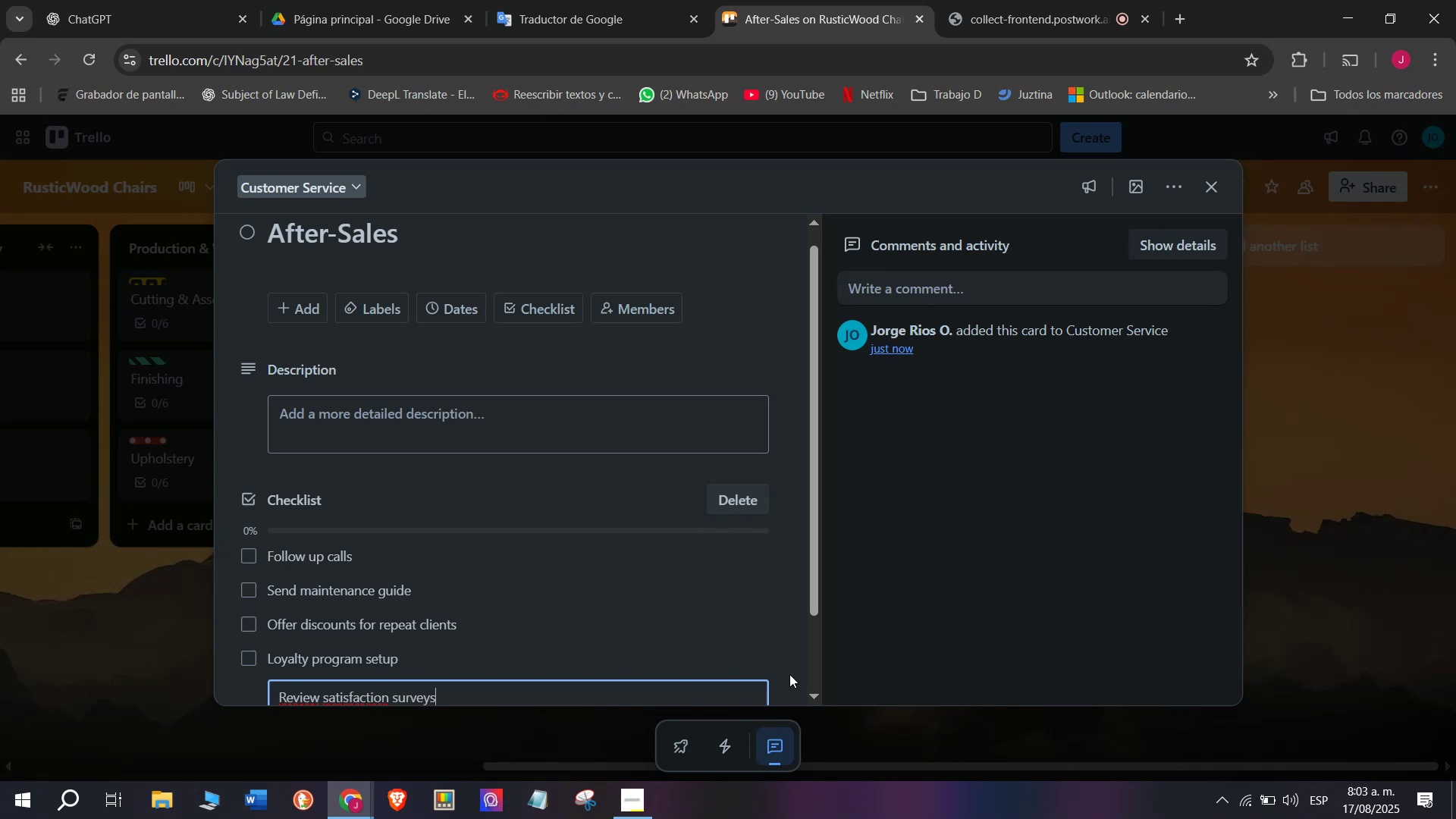 
key(Enter)
 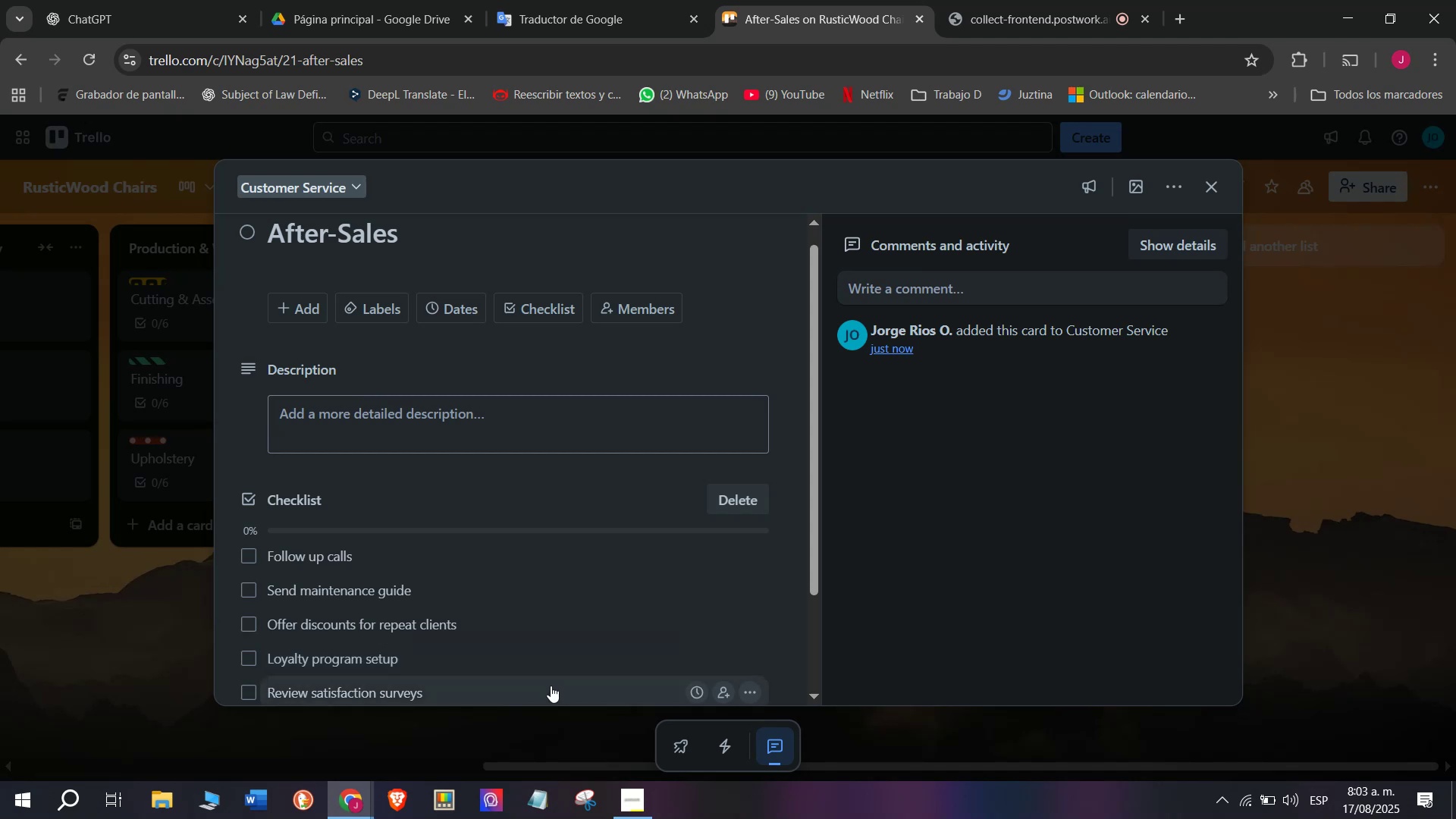 
scroll: coordinate [551, 686], scroll_direction: down, amount: 2.0
 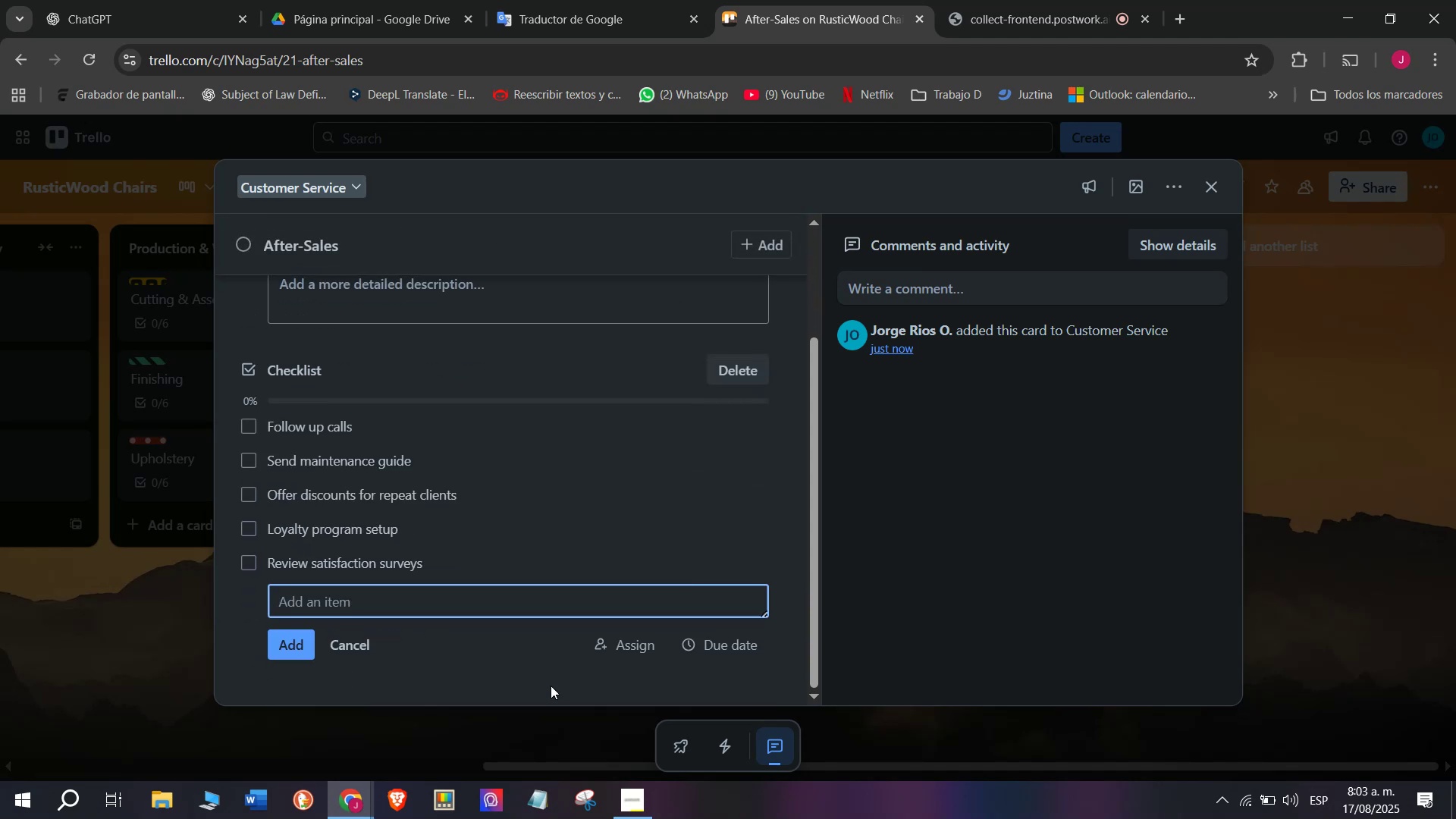 
type(Report results)
 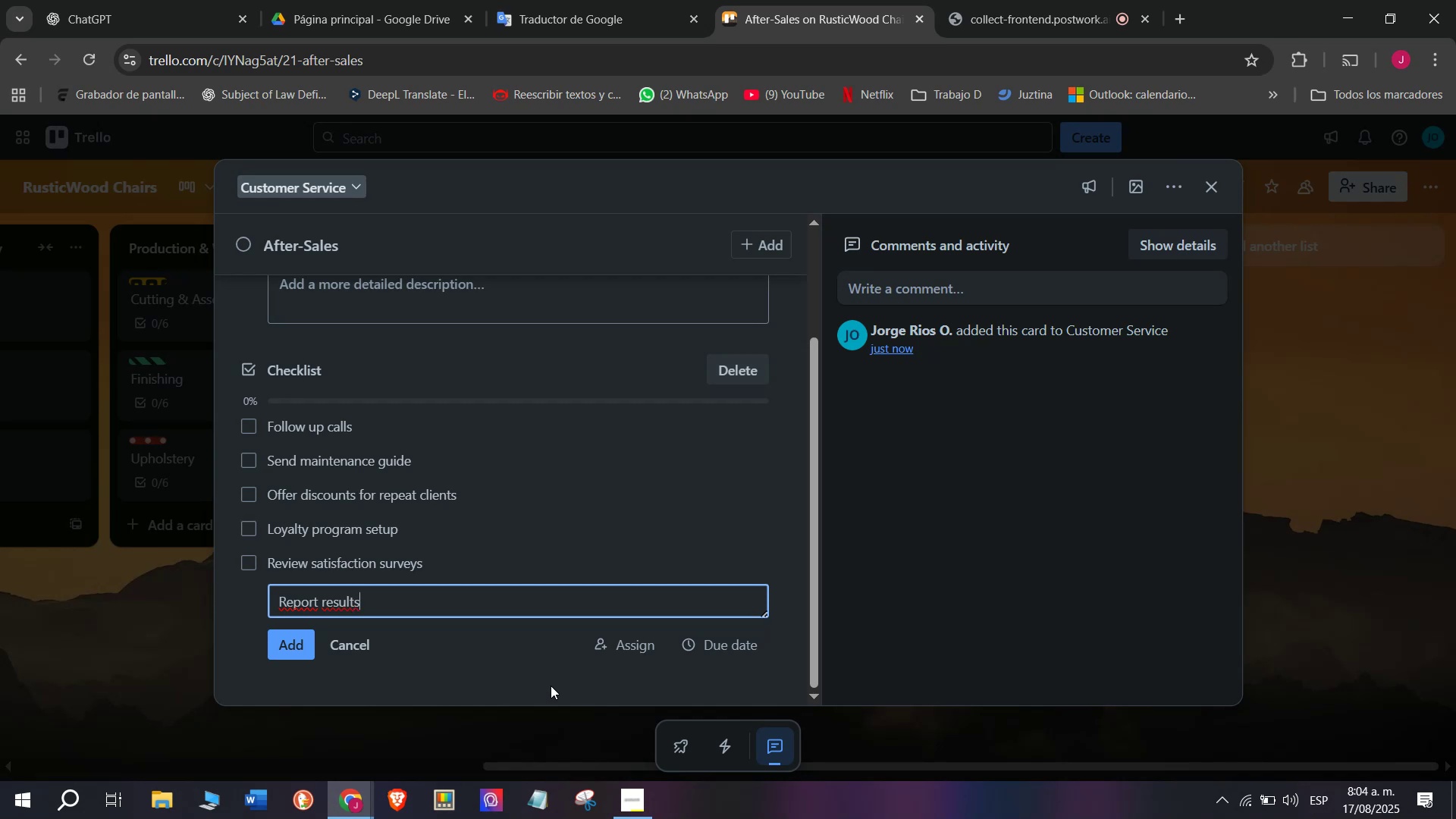 
key(Enter)
 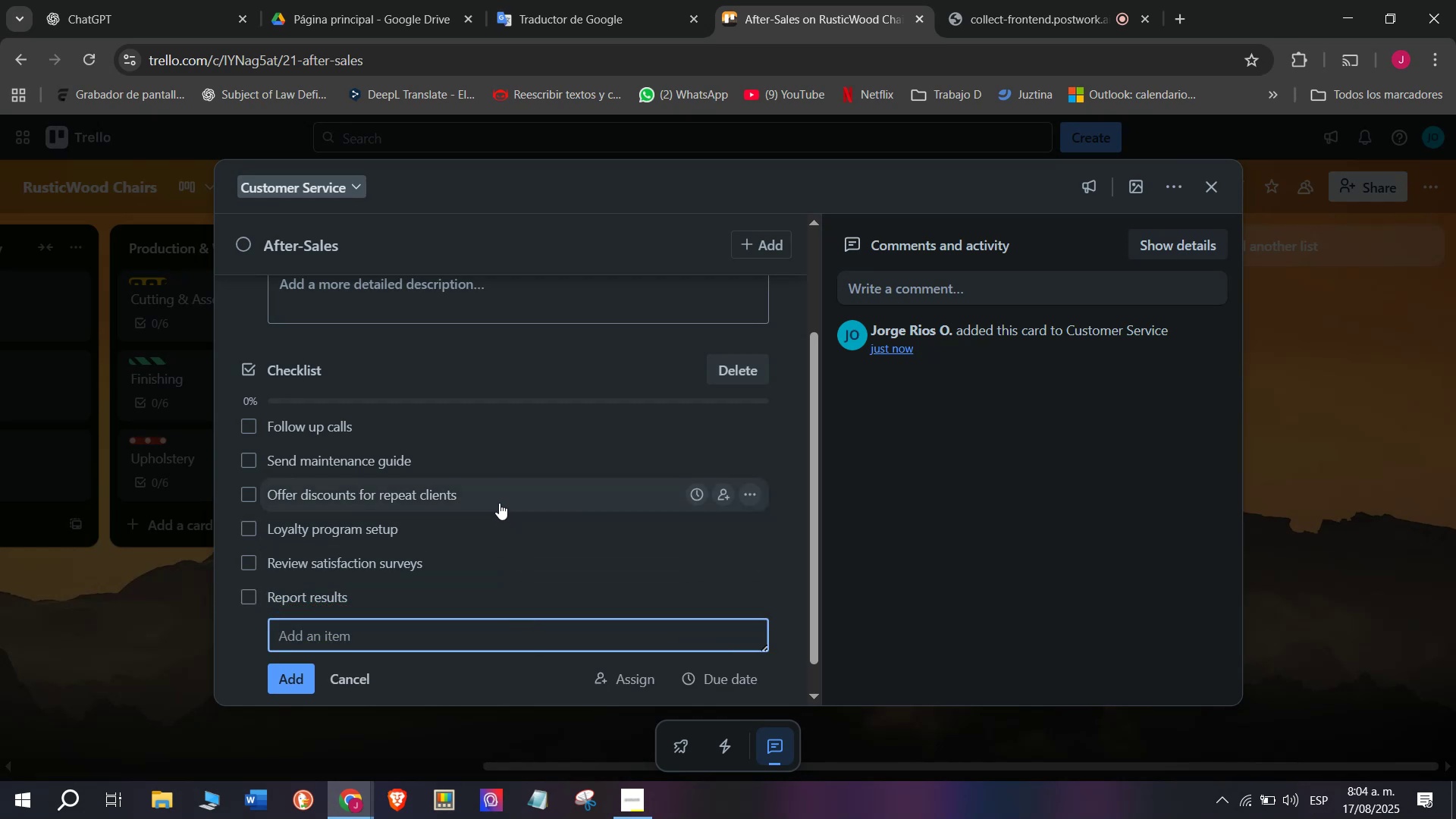 
scroll: coordinate [469, 398], scroll_direction: up, amount: 4.0
 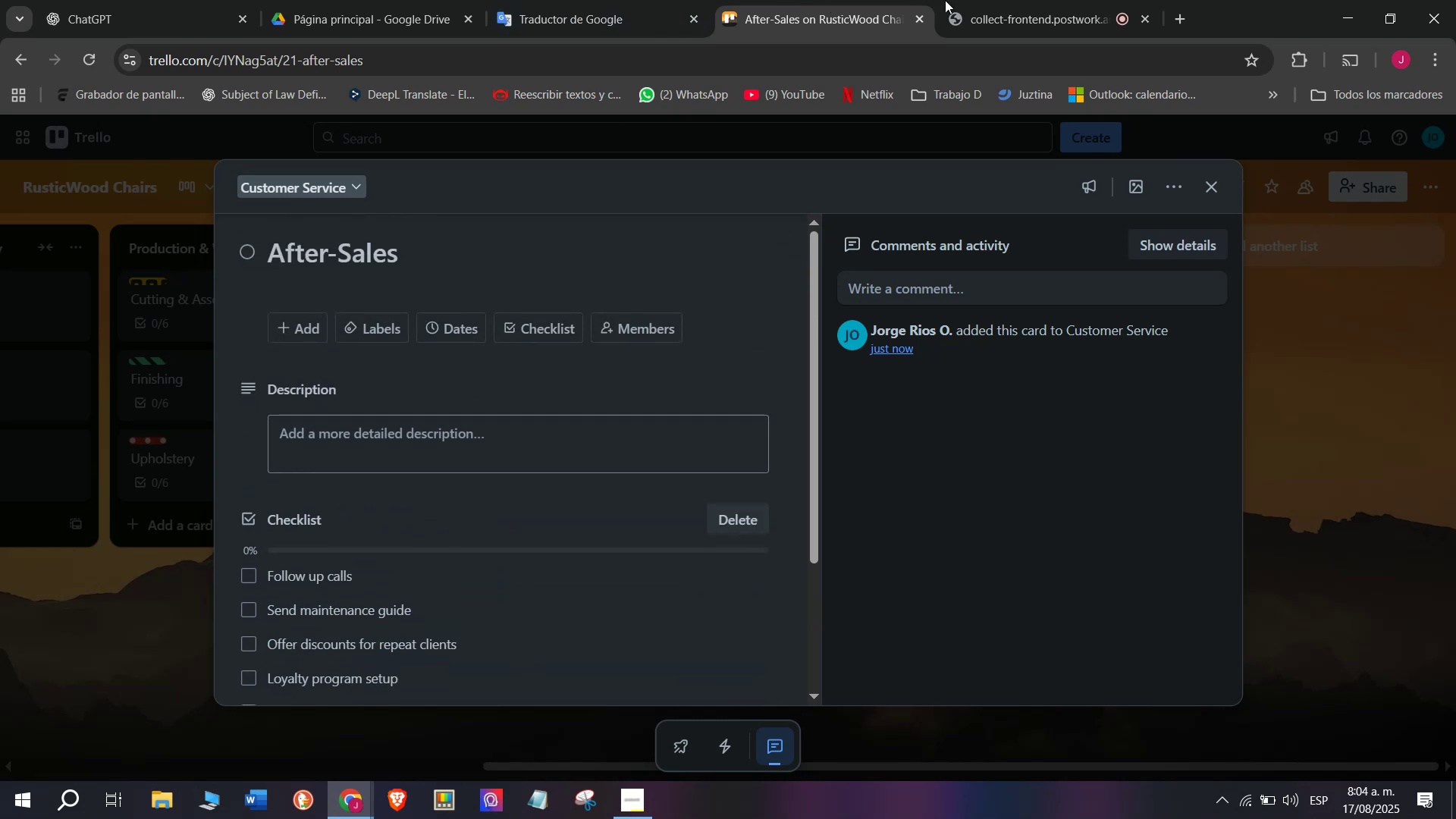 
left_click([1012, 0])
 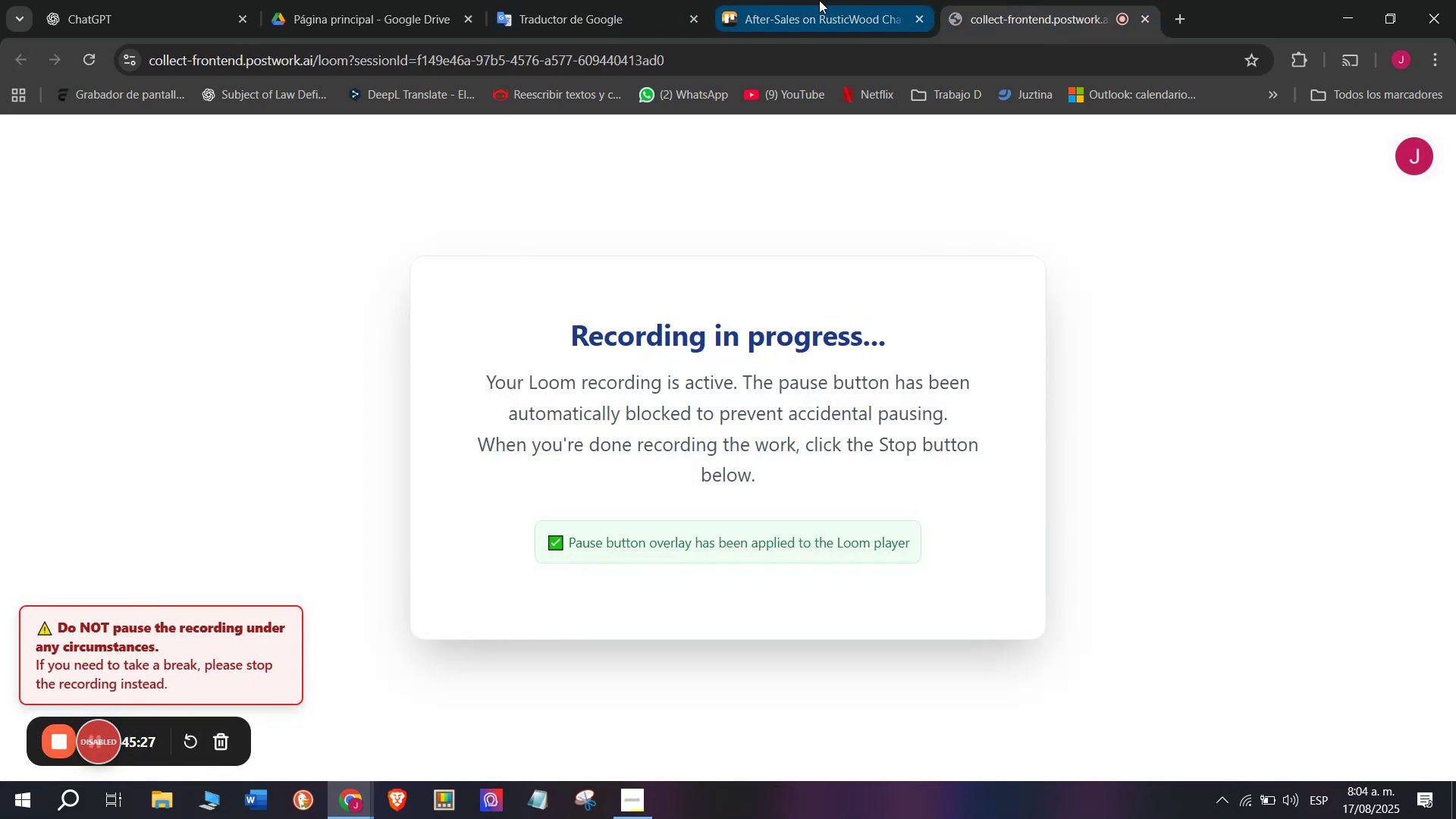 
left_click([806, 0])
 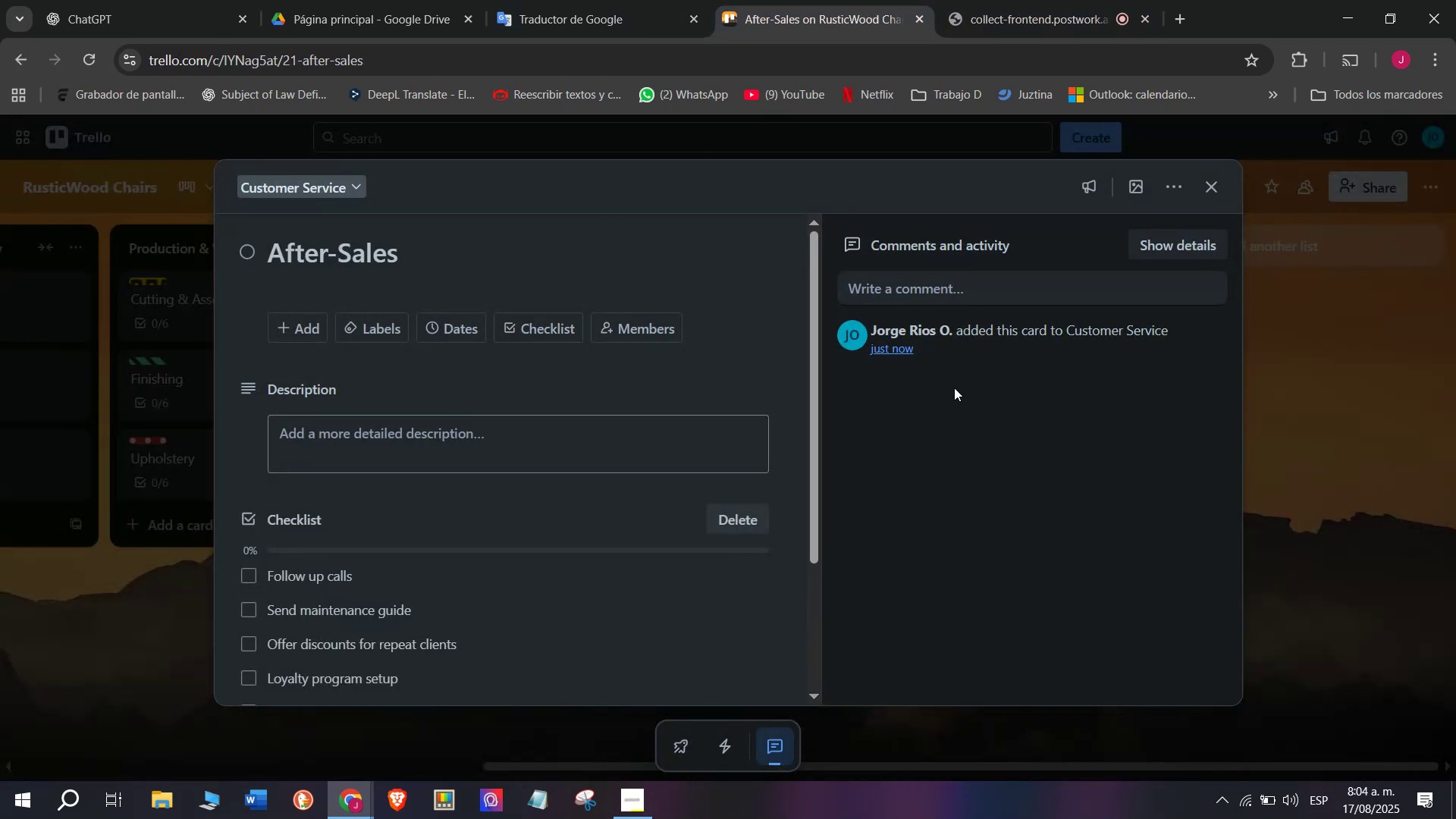 
scroll: coordinate [639, 487], scroll_direction: up, amount: 1.0
 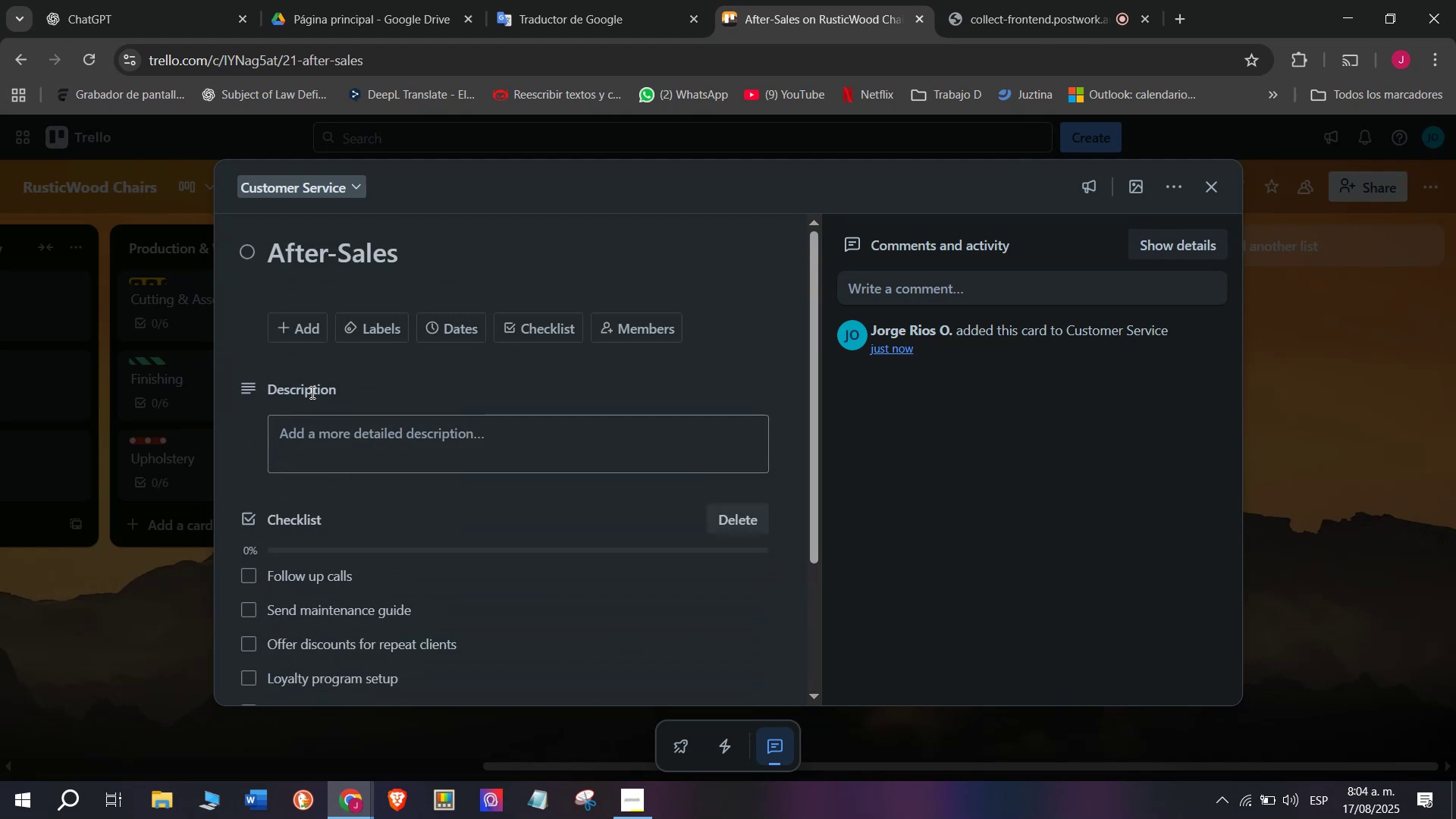 
left_click([86, 533])
 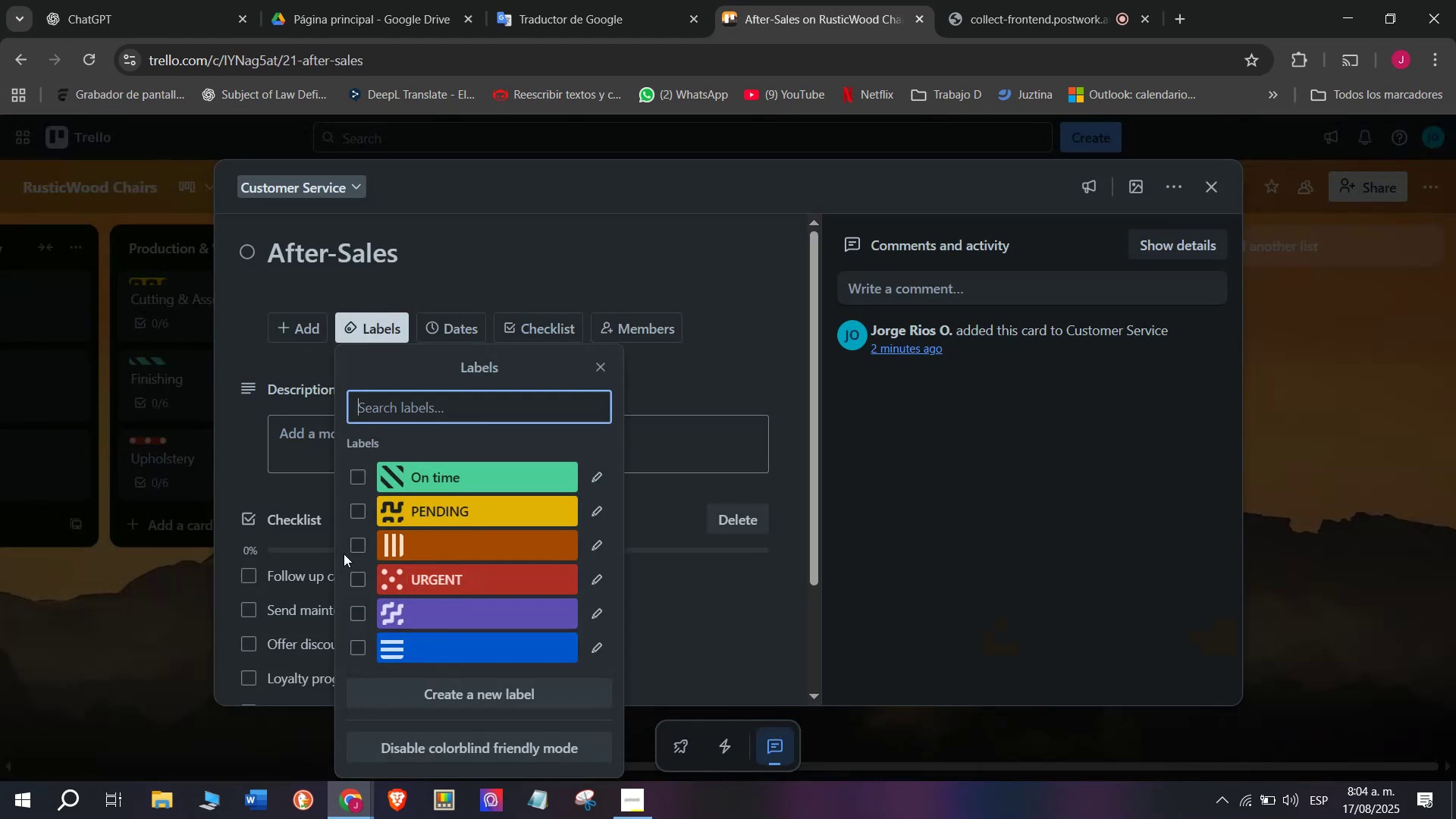 
double_click([31, 638])
 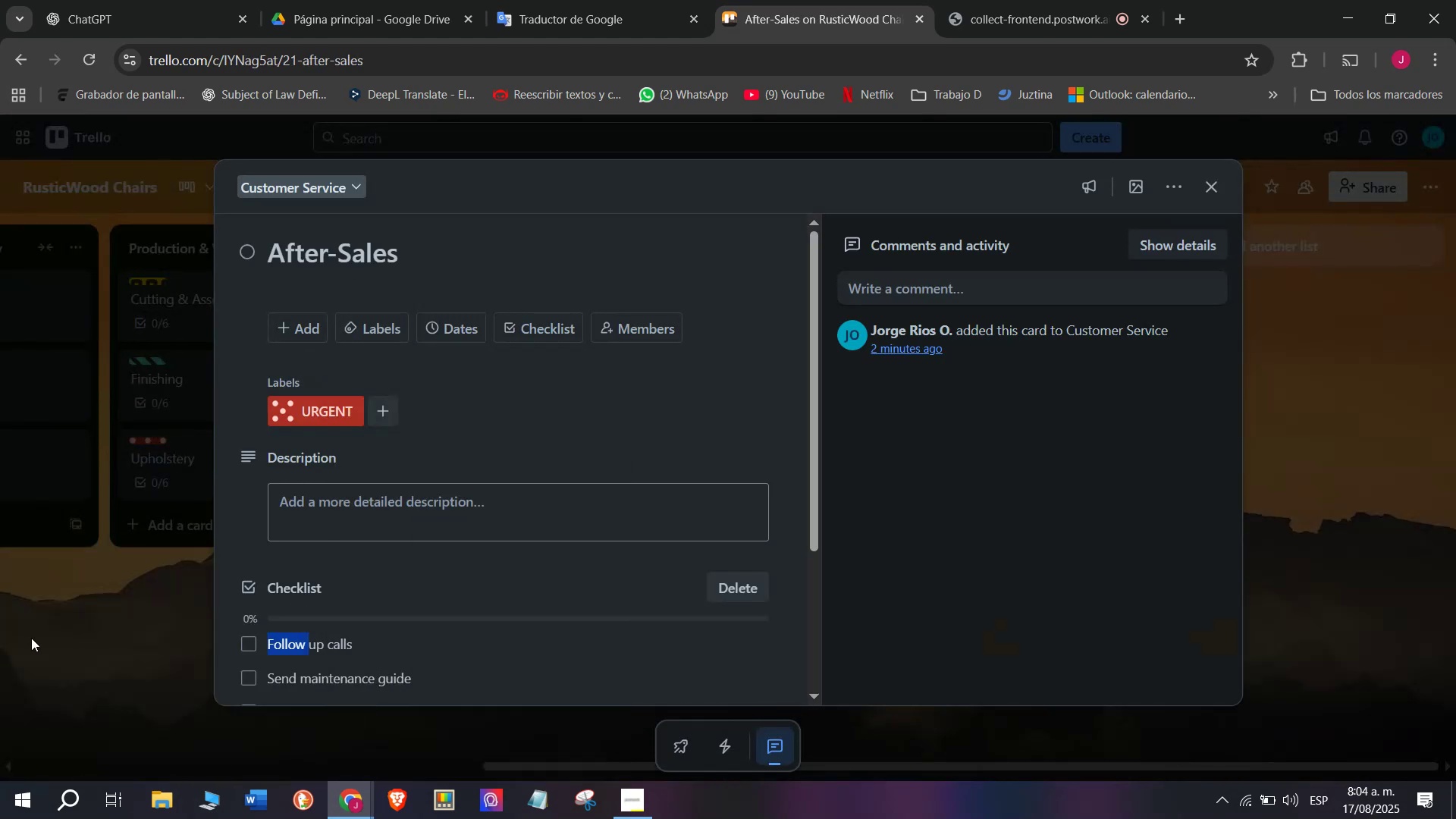 
triple_click([31, 638])
 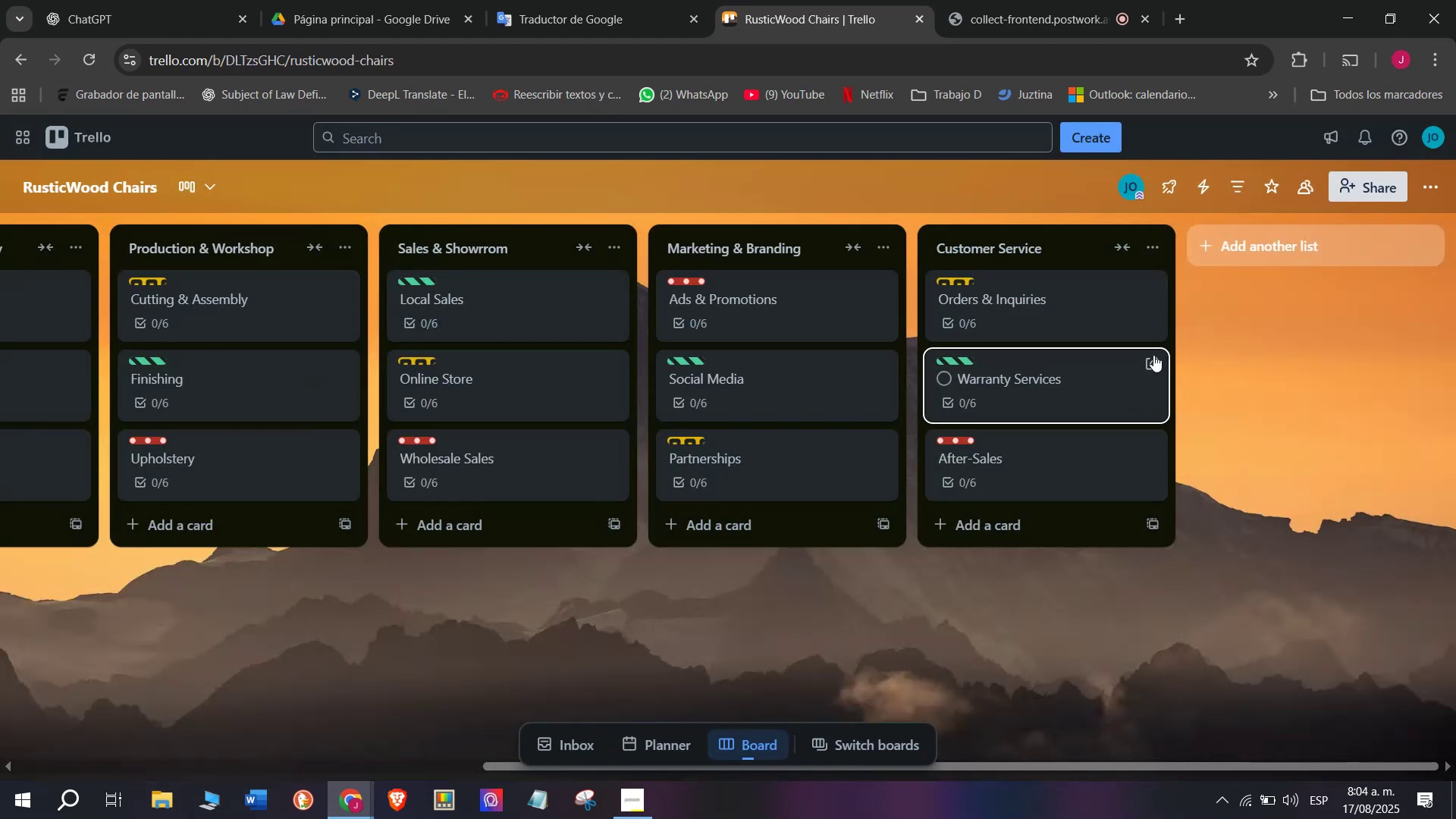 
left_click([1313, 249])
 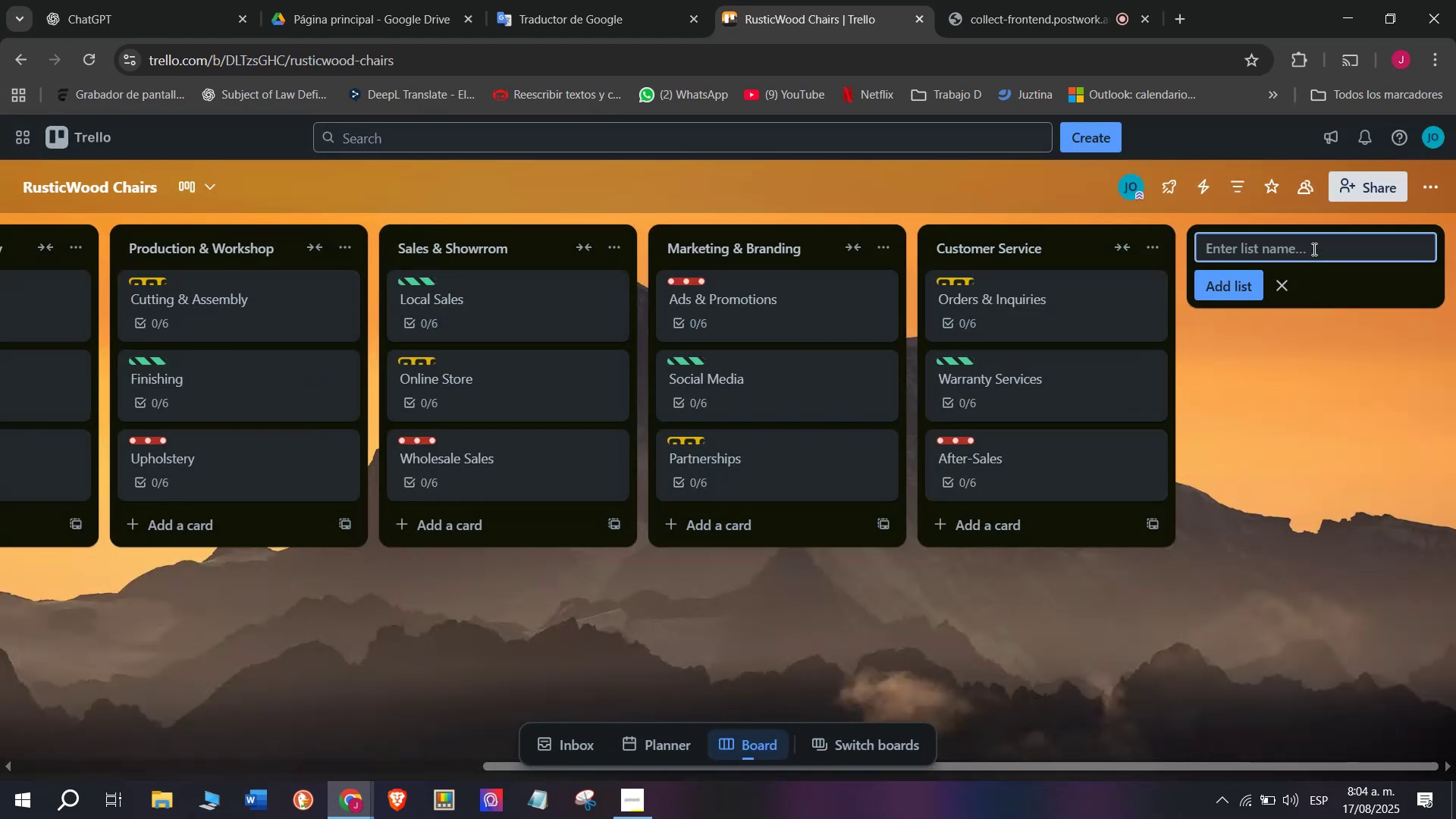 
type(Quality Control)
 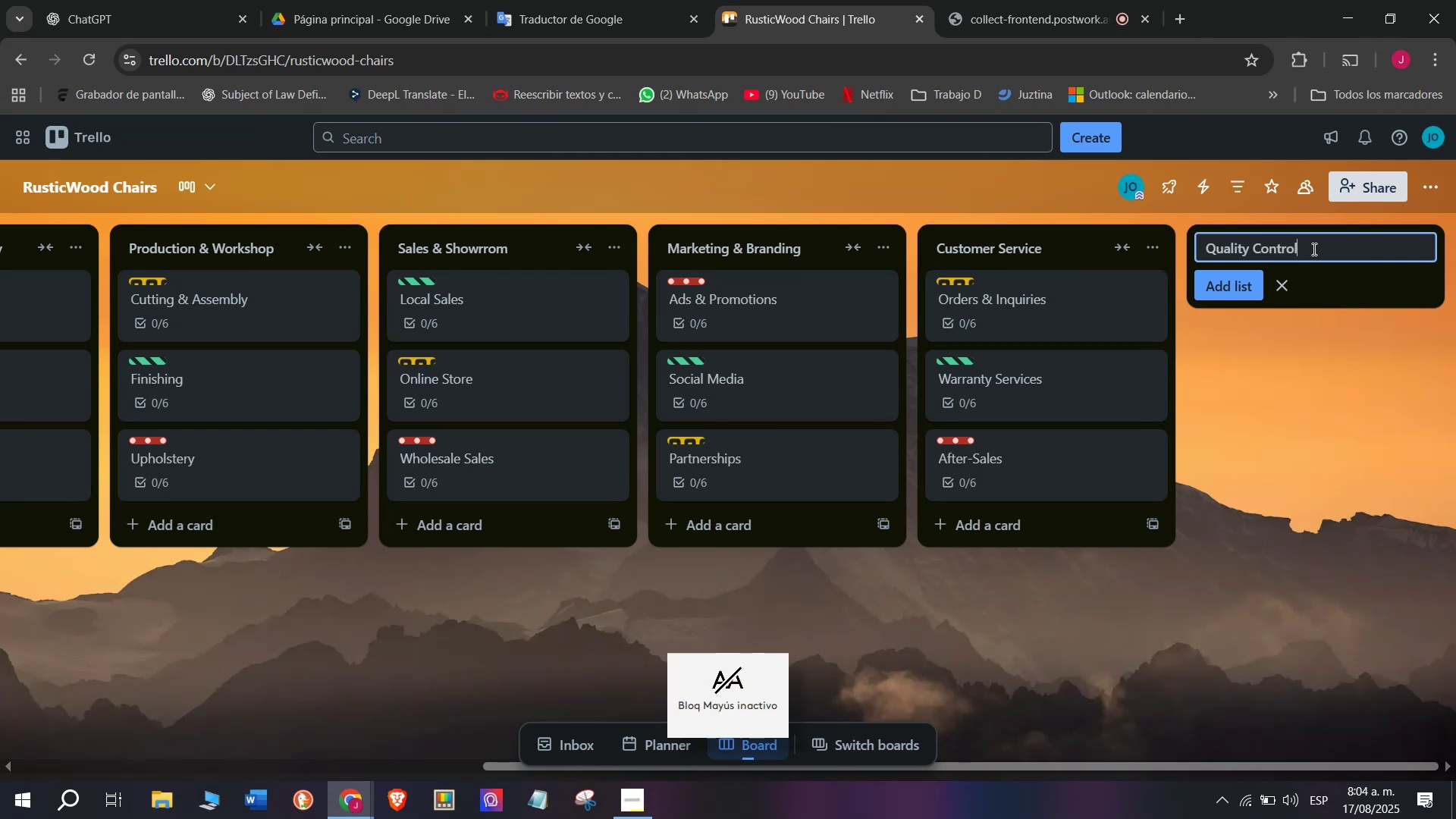 
key(Enter)
 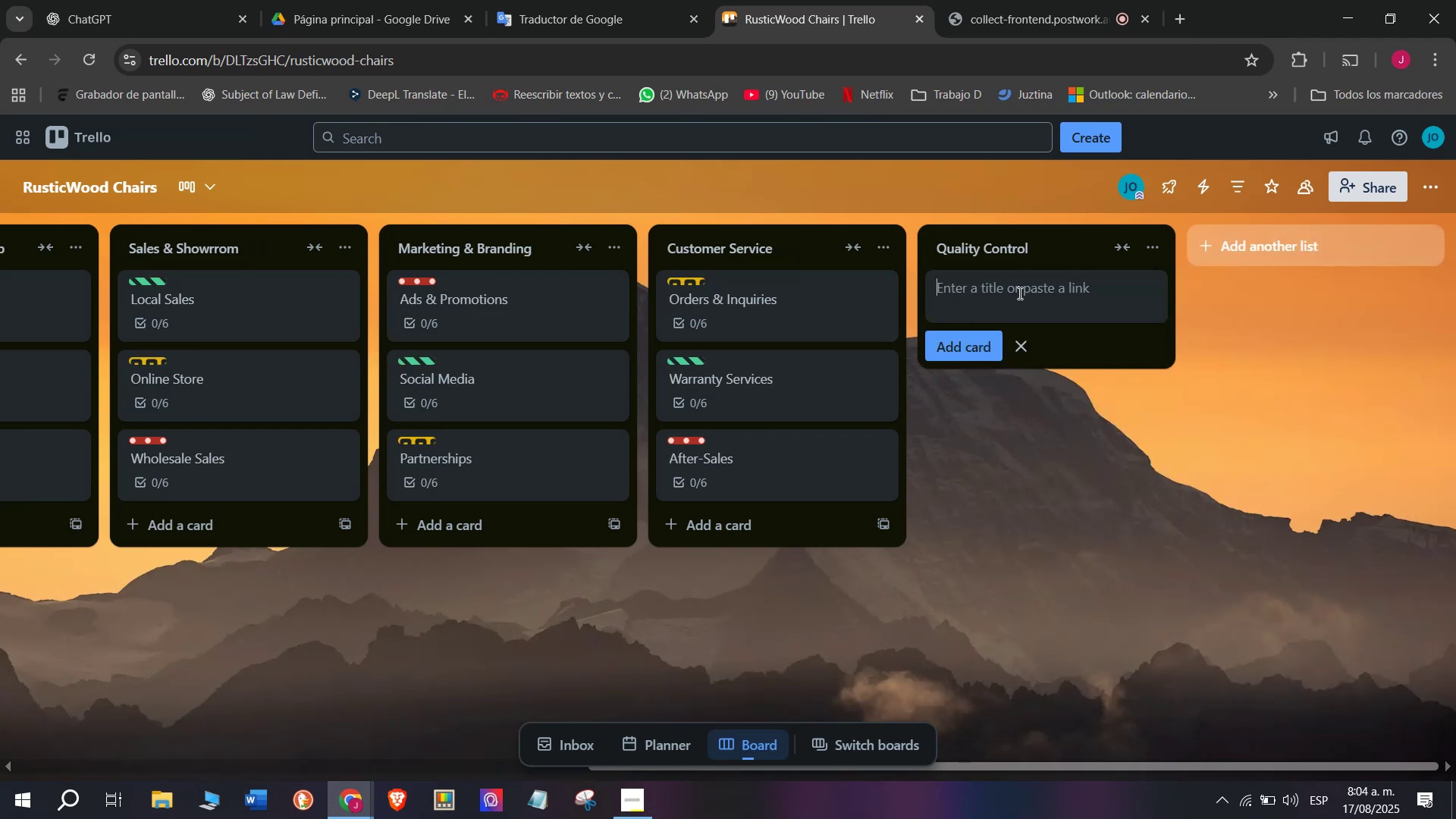 
type(Material Quality)
 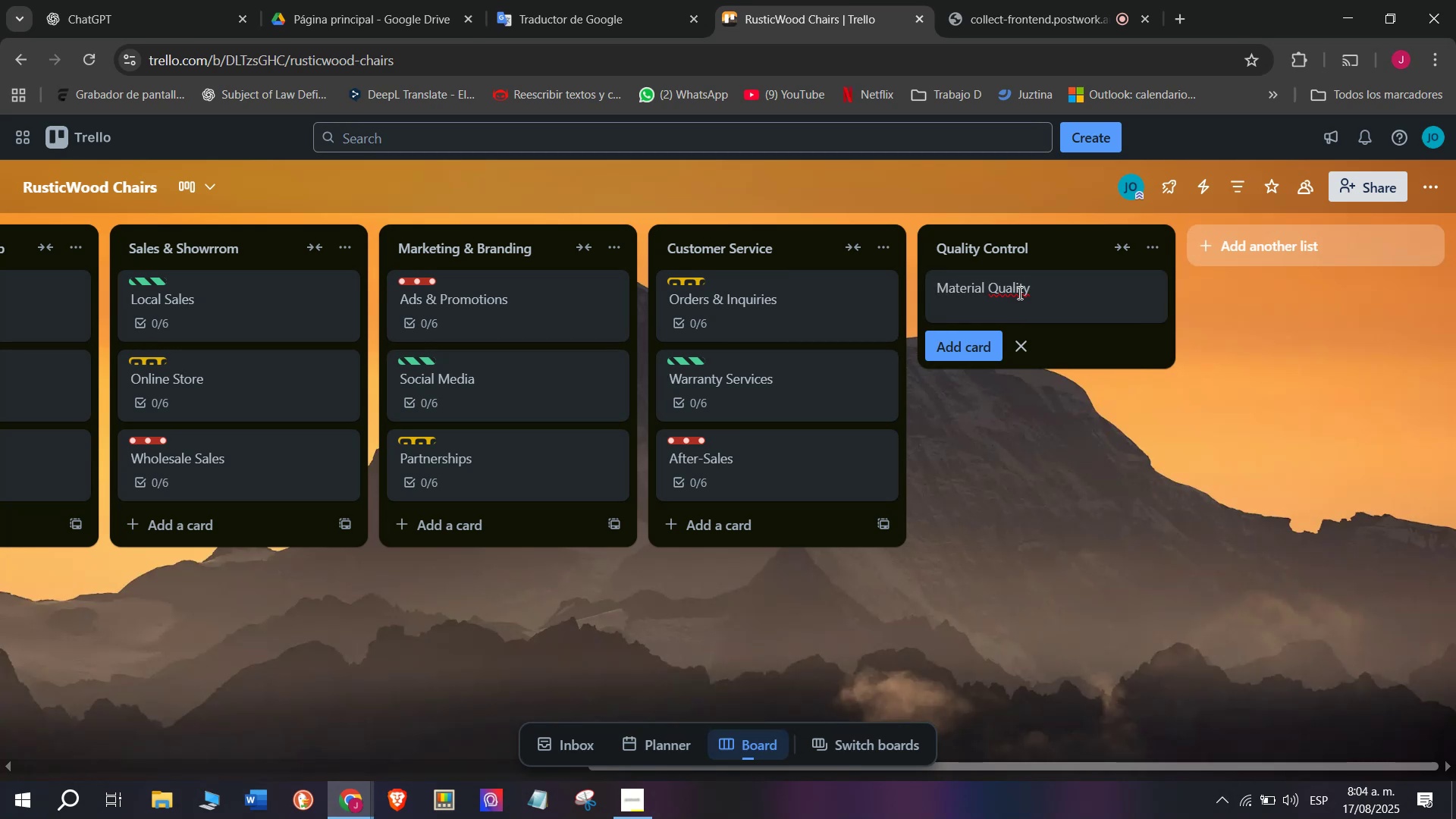 
key(Enter)
 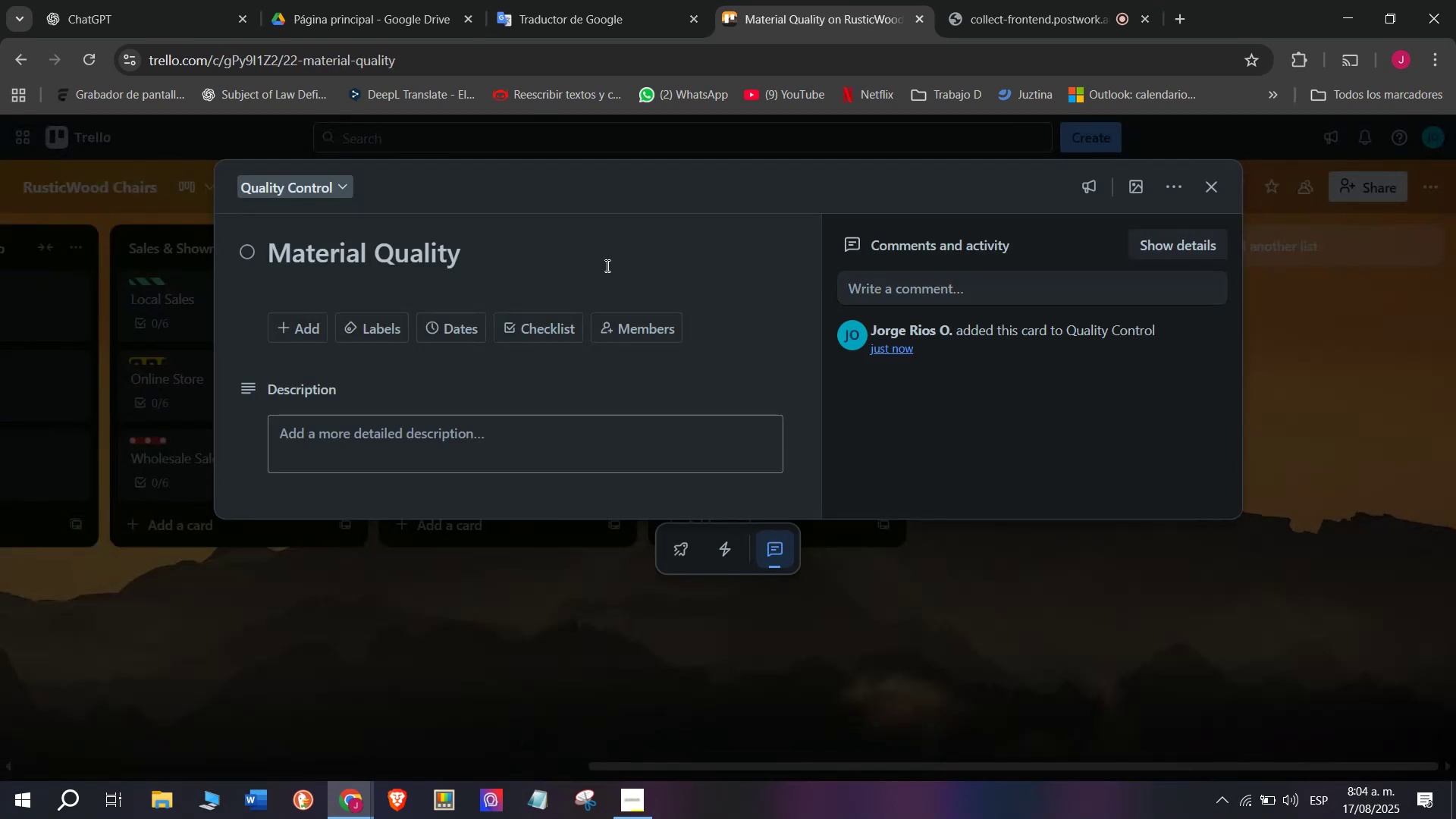 
left_click([550, 330])
 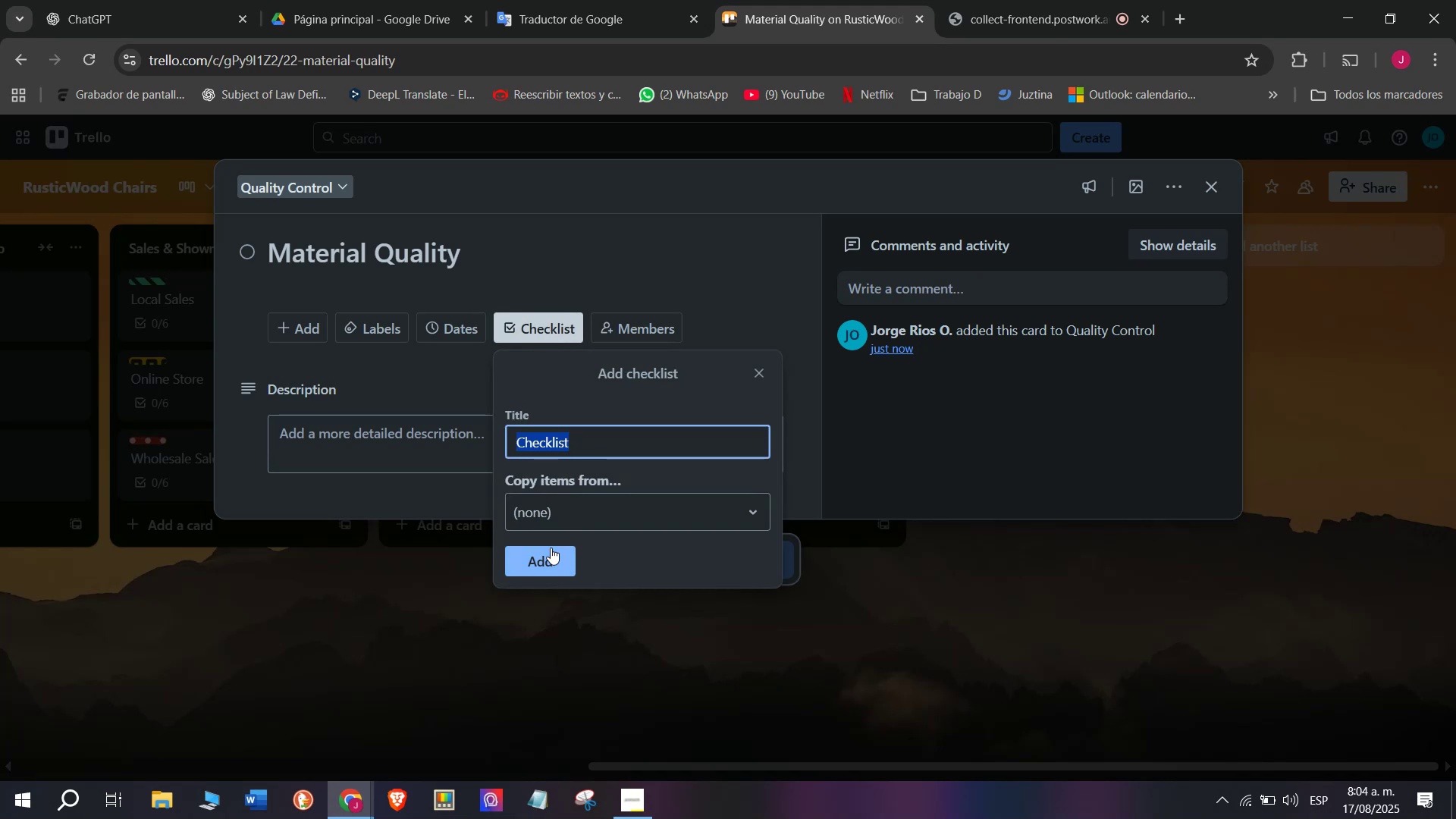 
left_click([551, 547])
 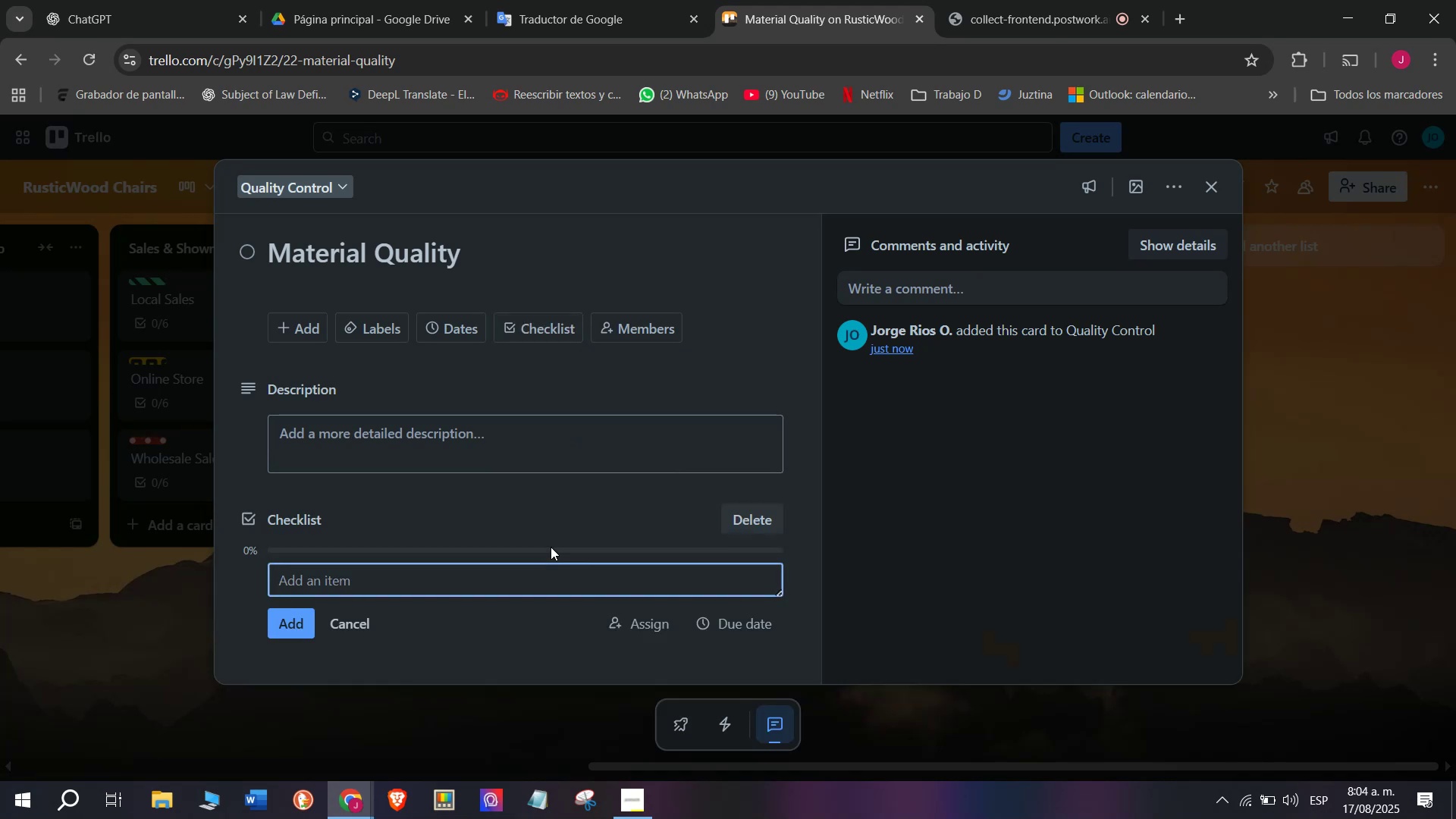 
type(Inspect incoming wood)
 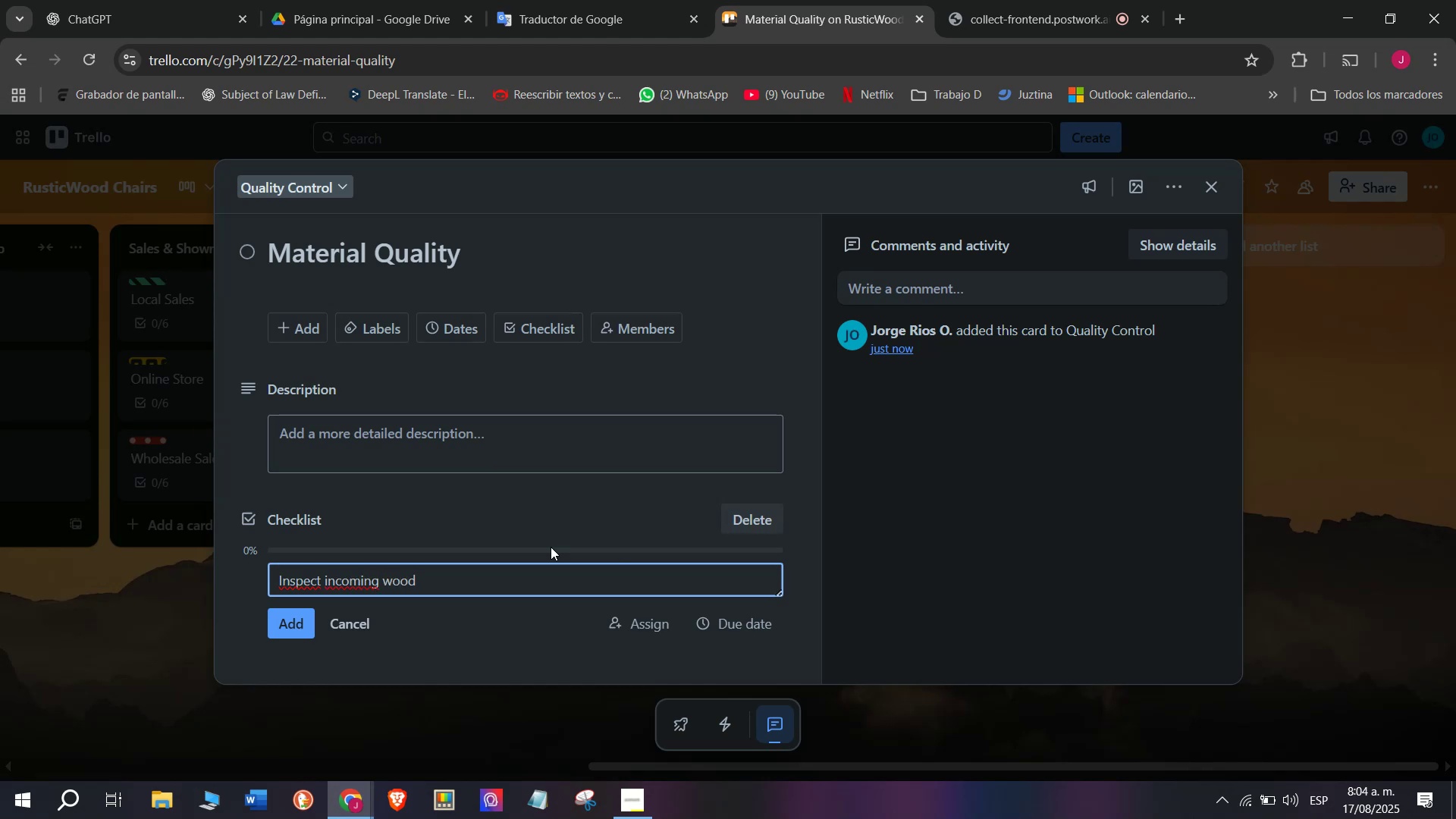 
key(Enter)
 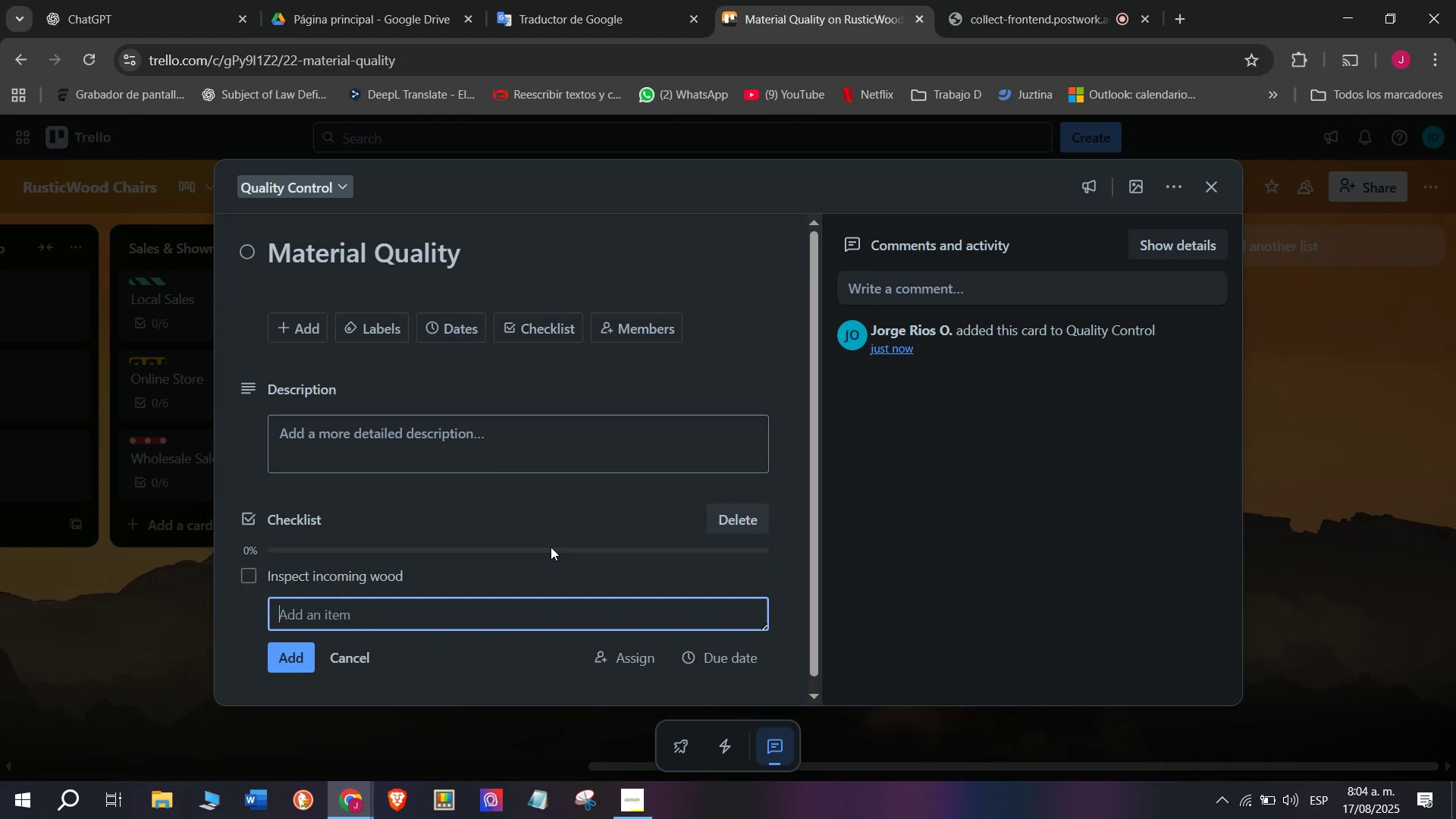 
type(Check fabrick )
key(Backspace)
key(Backspace)
type( durability )
 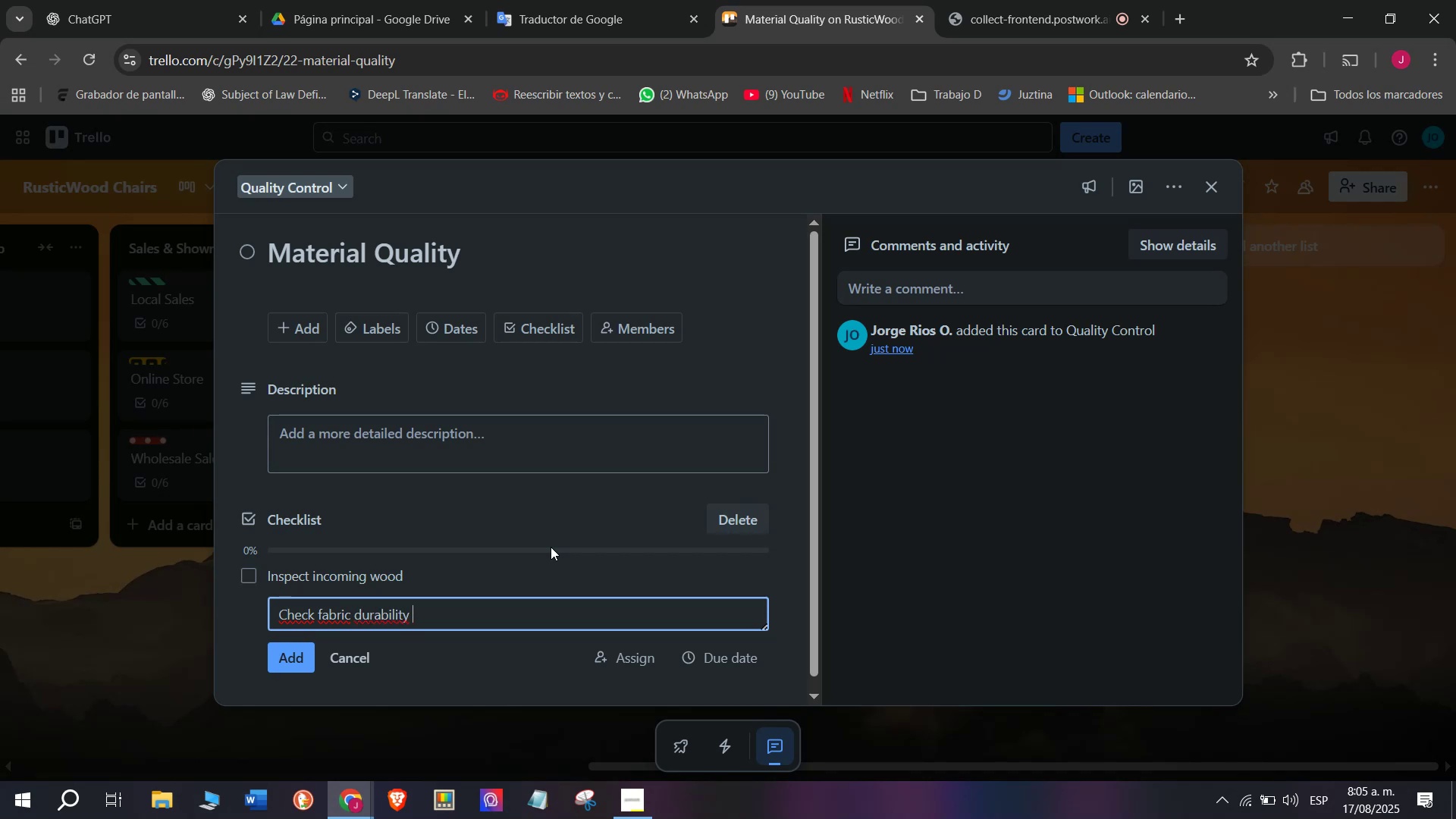 
key(Enter)
 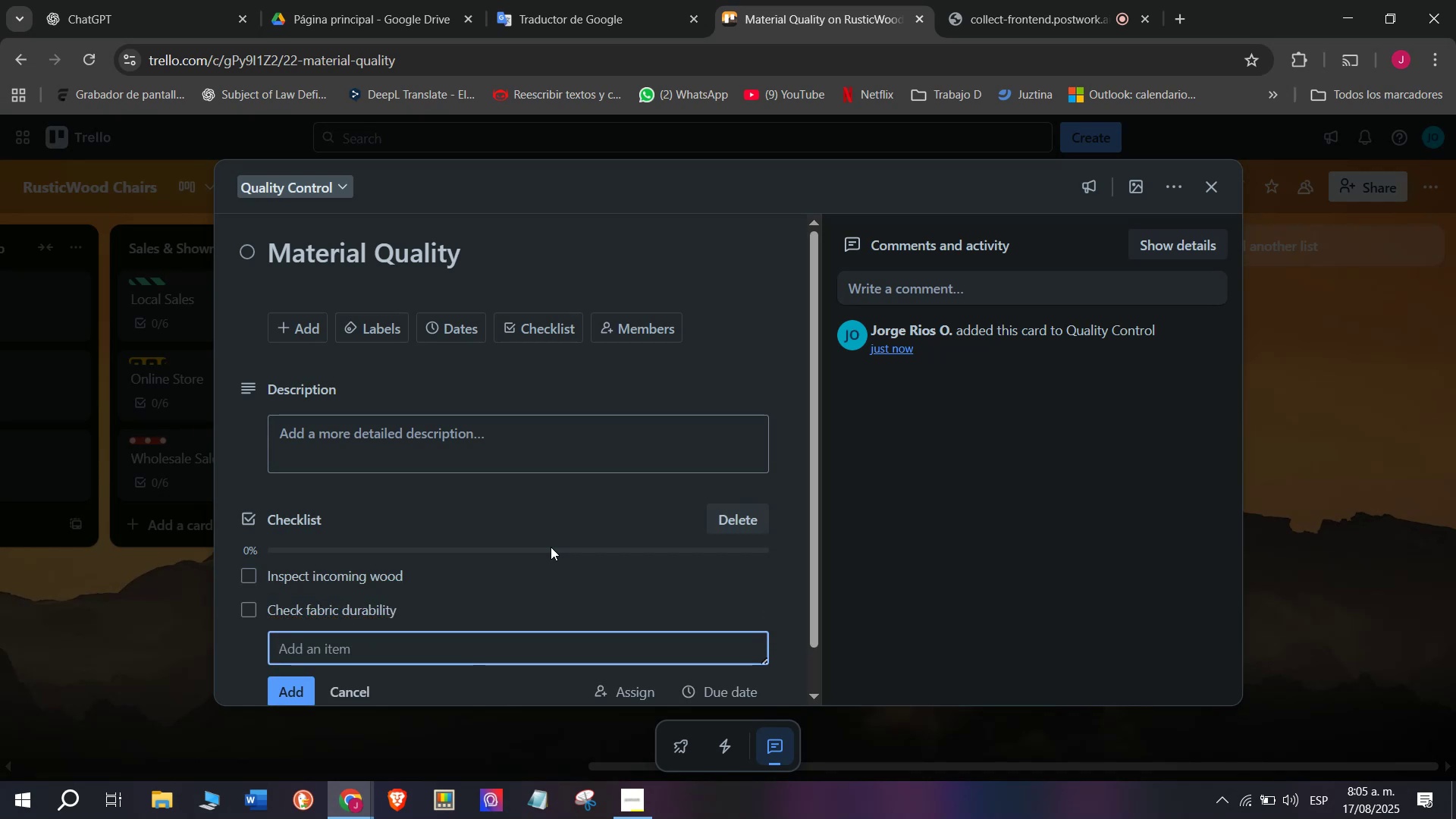 
type(Test finn)
key(Backspace)
type(ishes)
 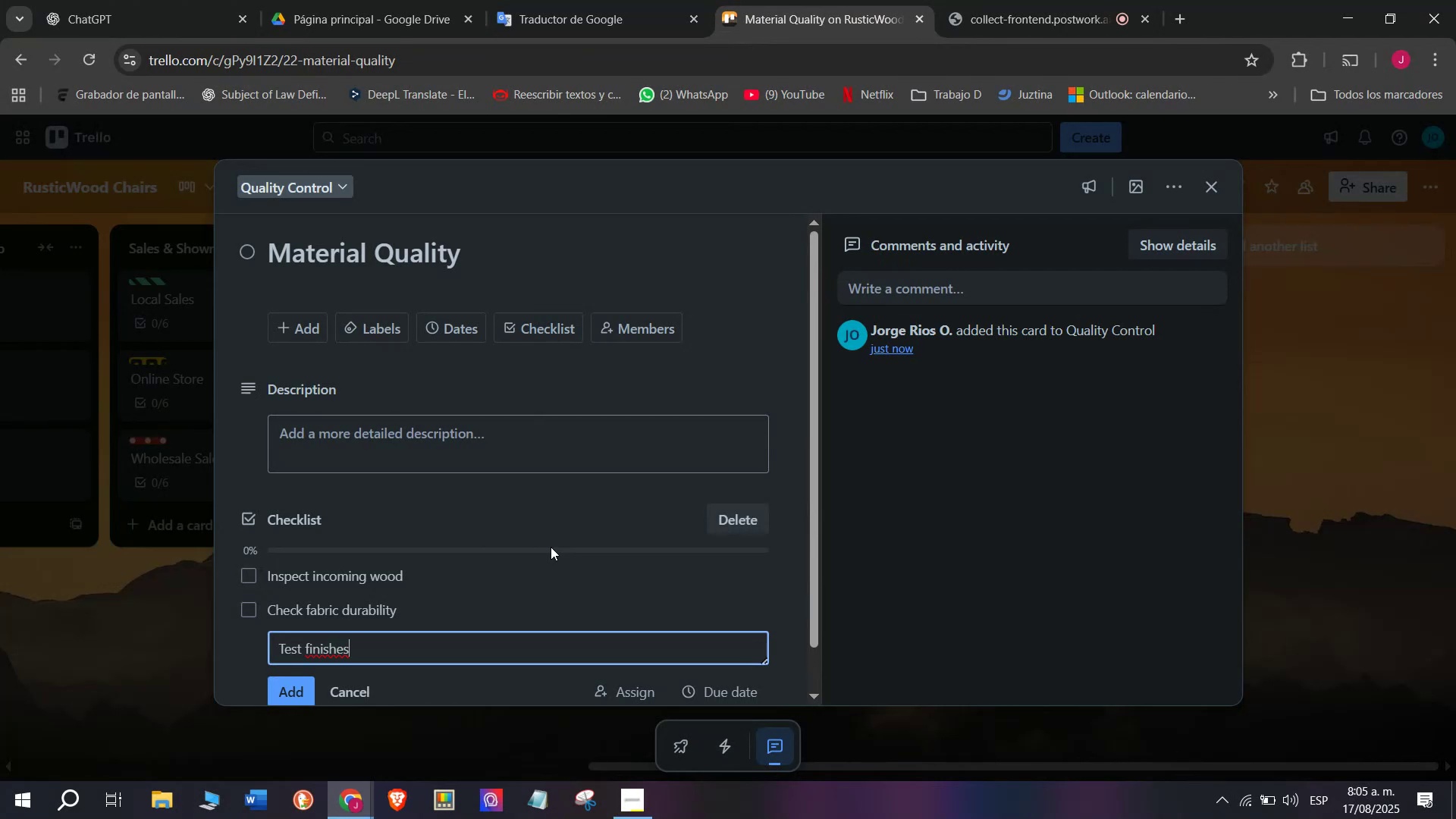 
key(Enter)
 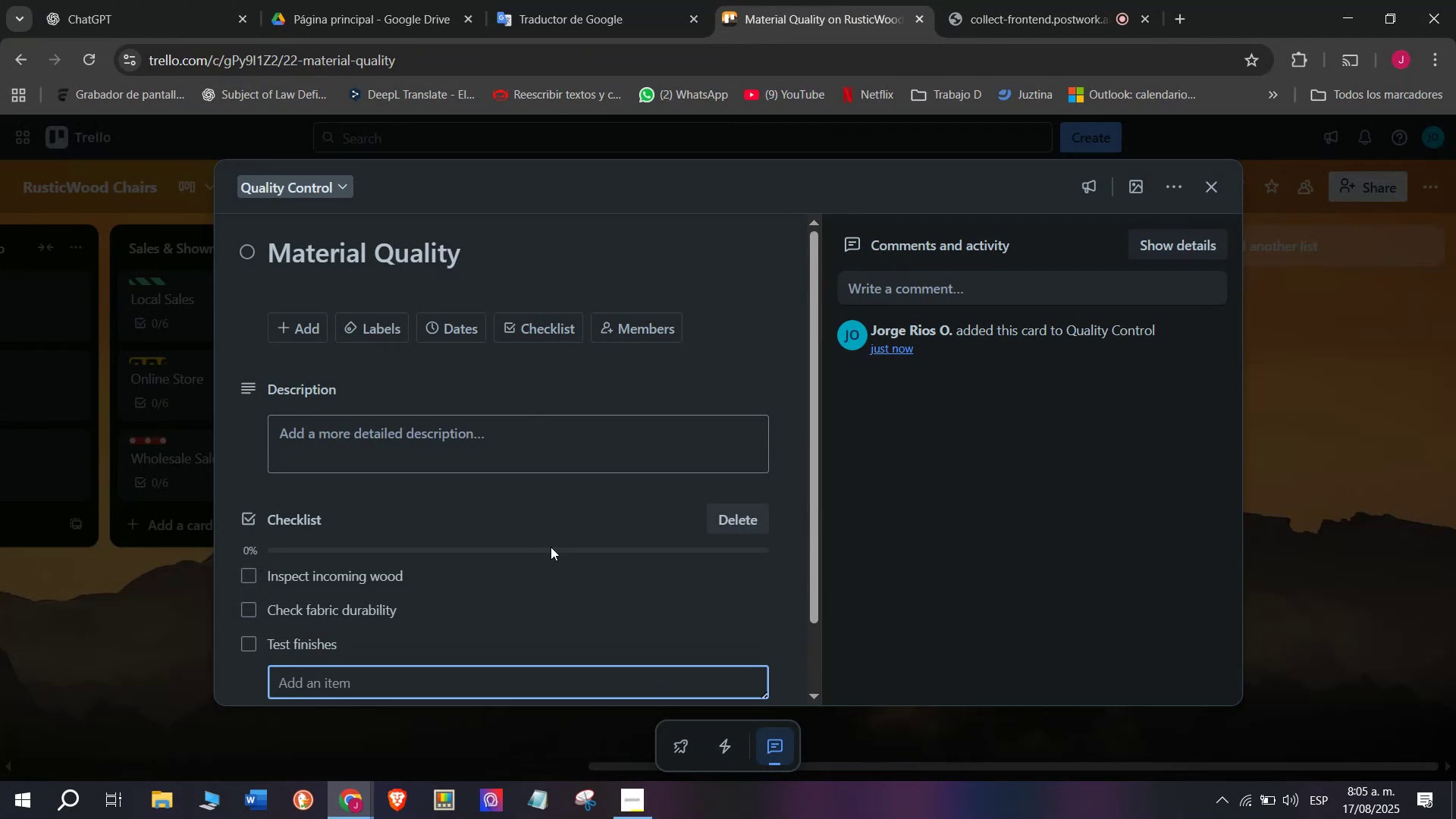 
type(Approve suppliers)
 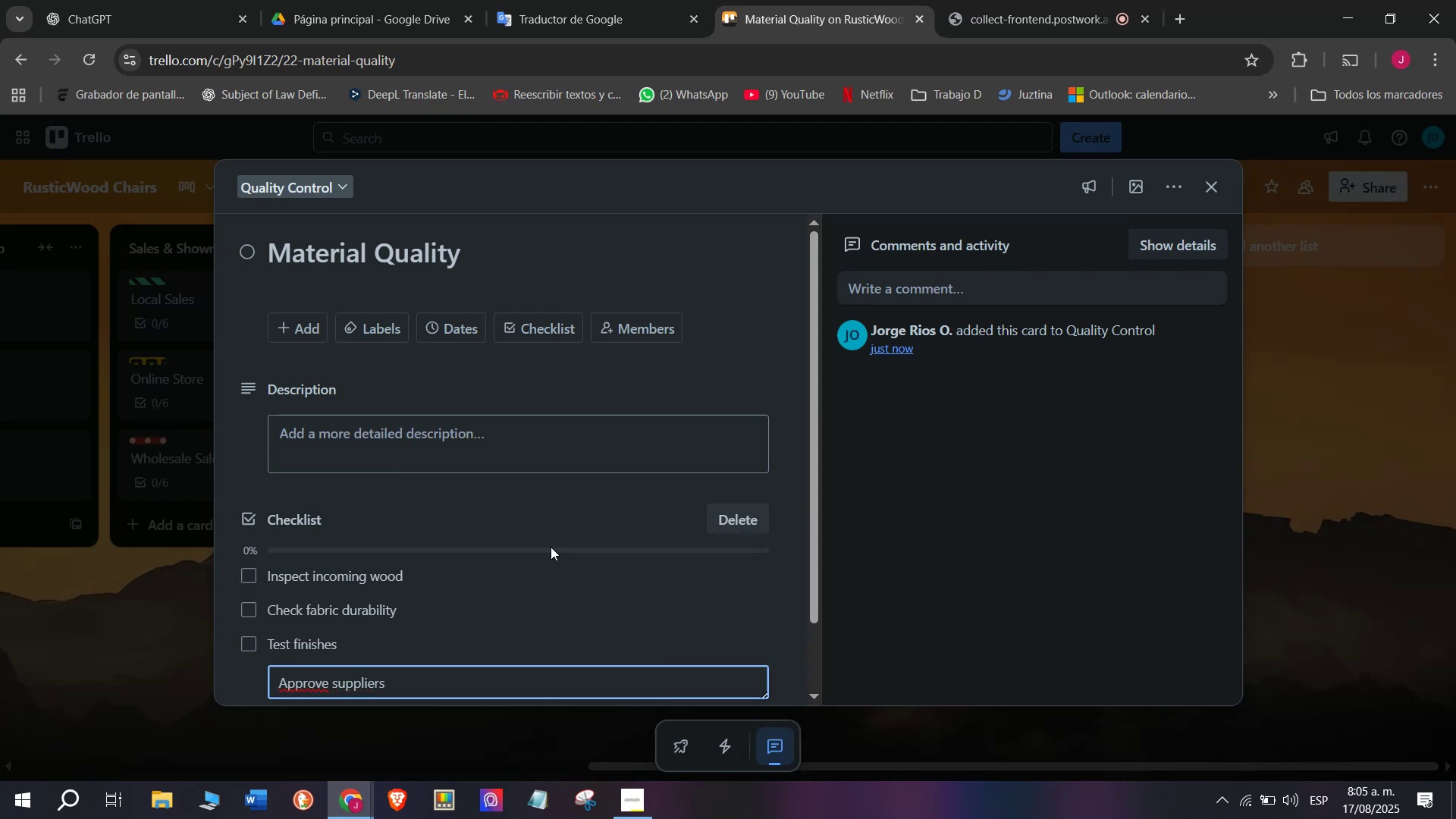 
key(Enter)
 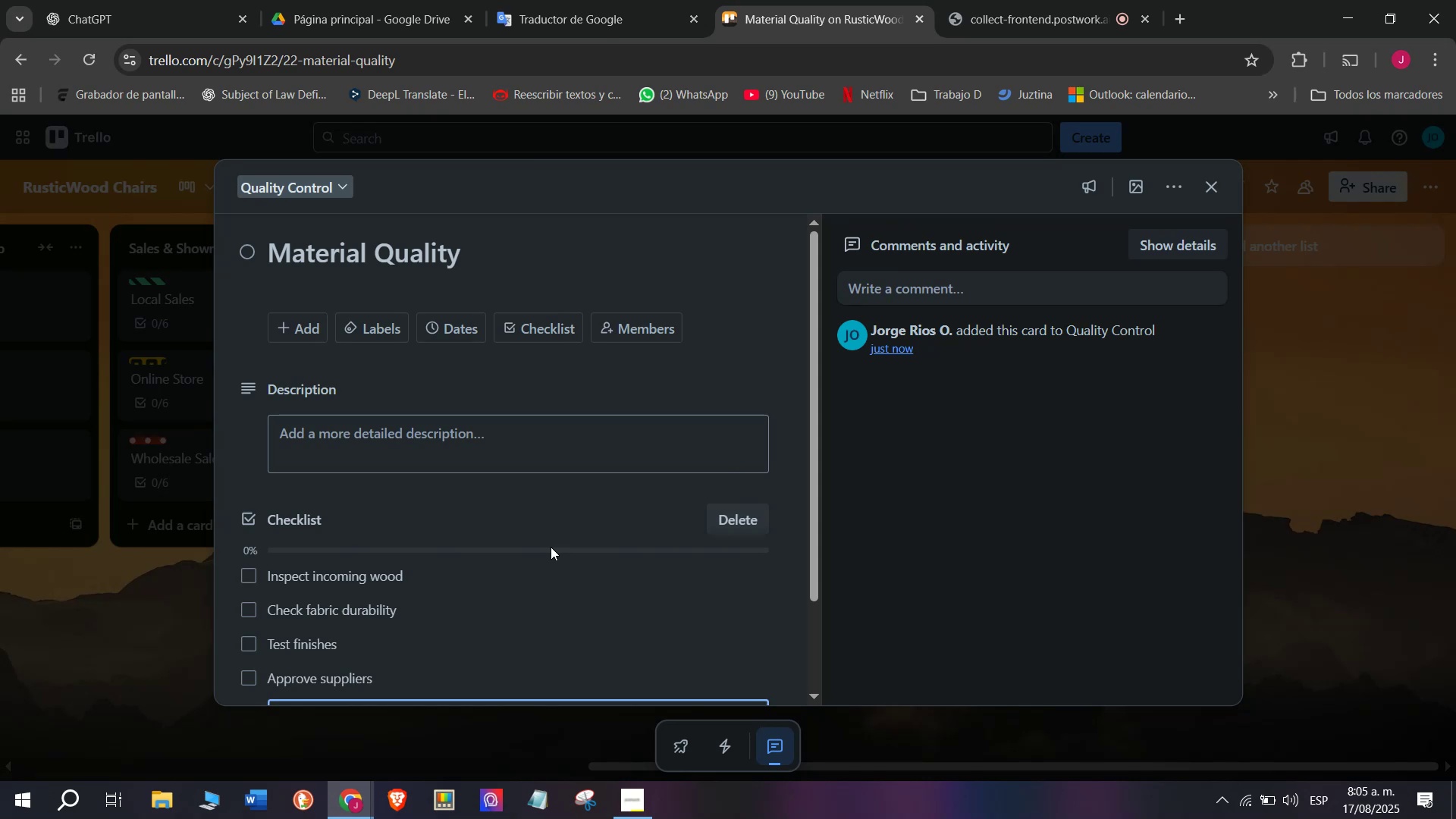 
type(Store reports)
 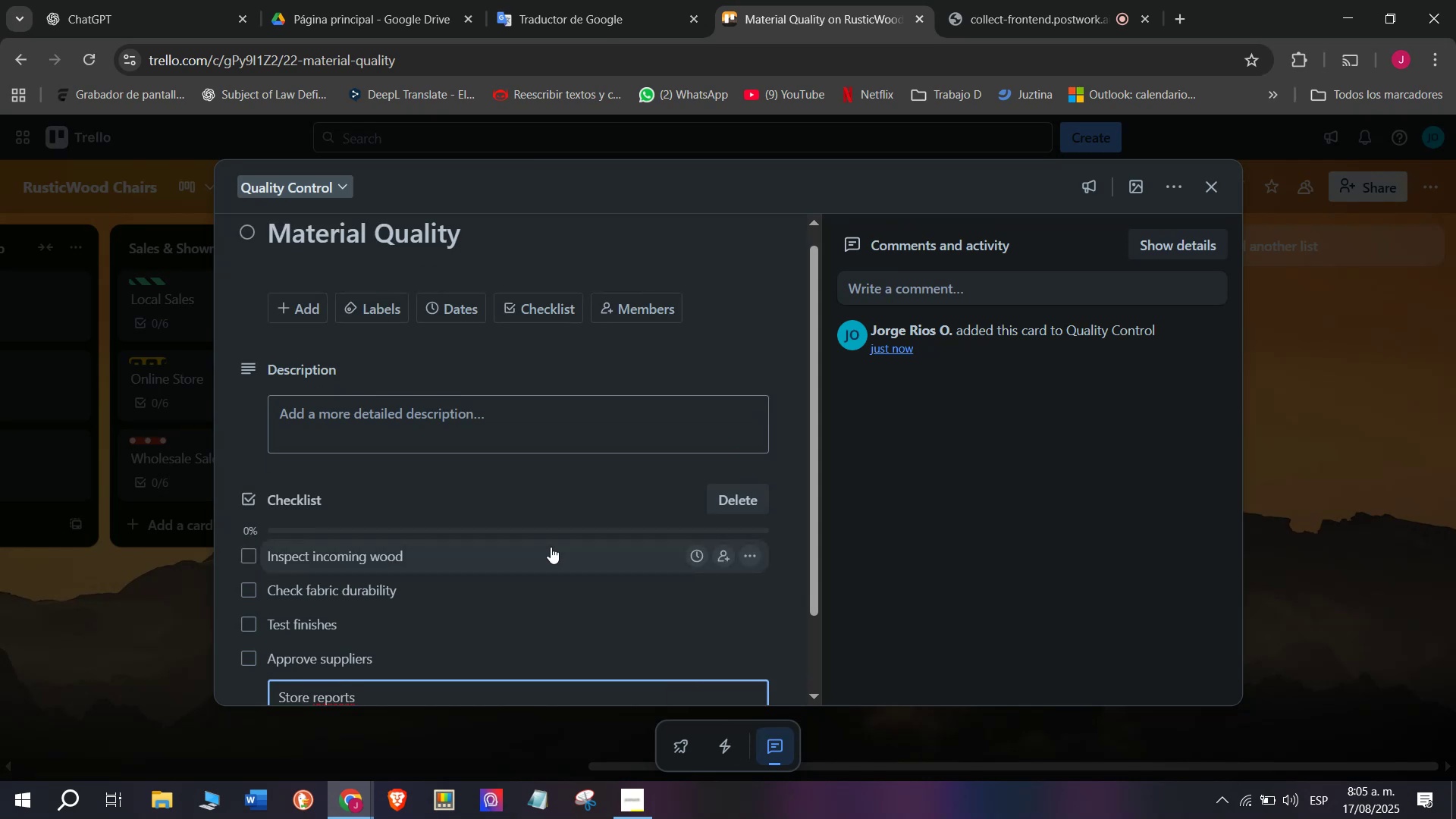 
key(Enter)
 